 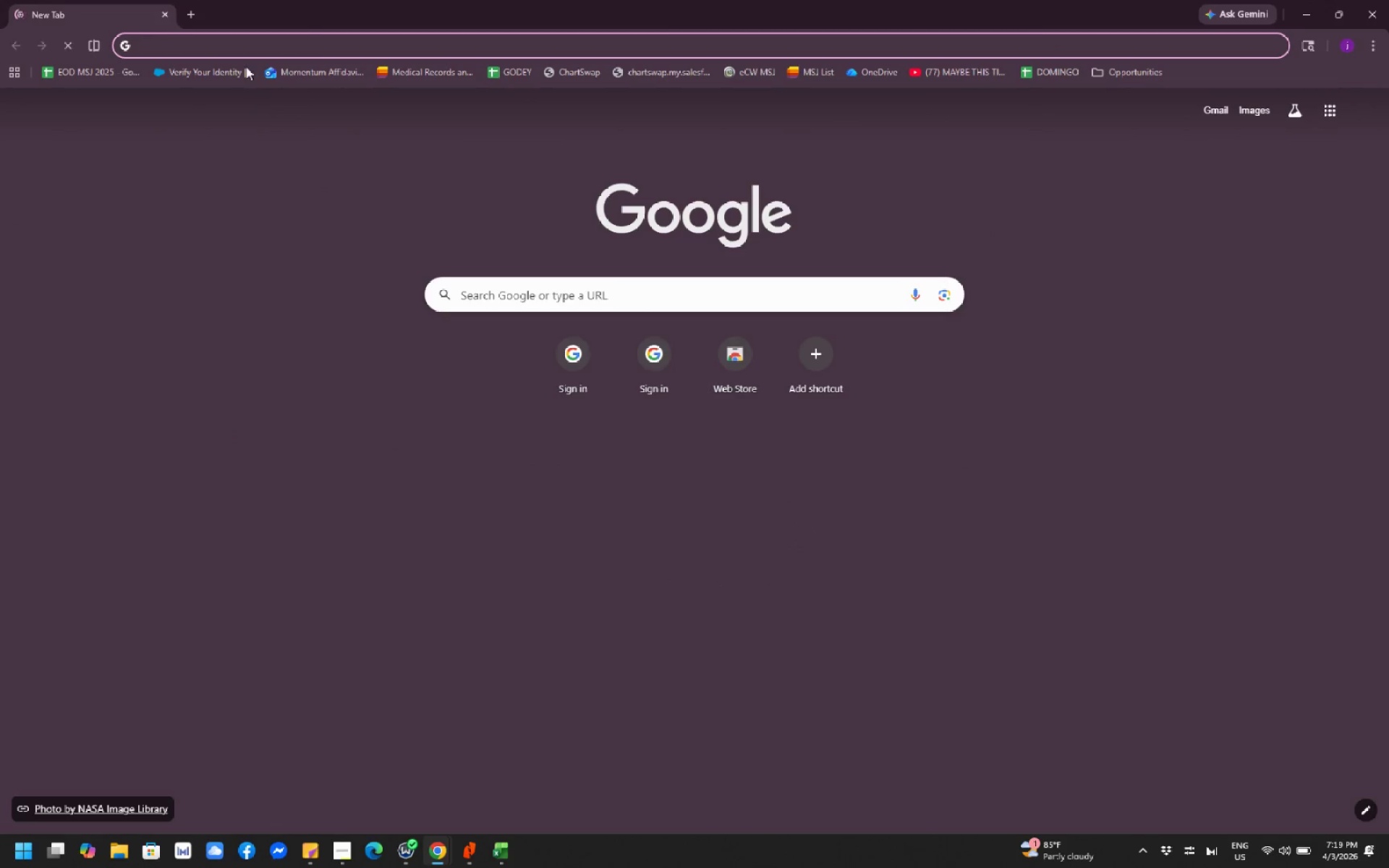 
type(zap)
 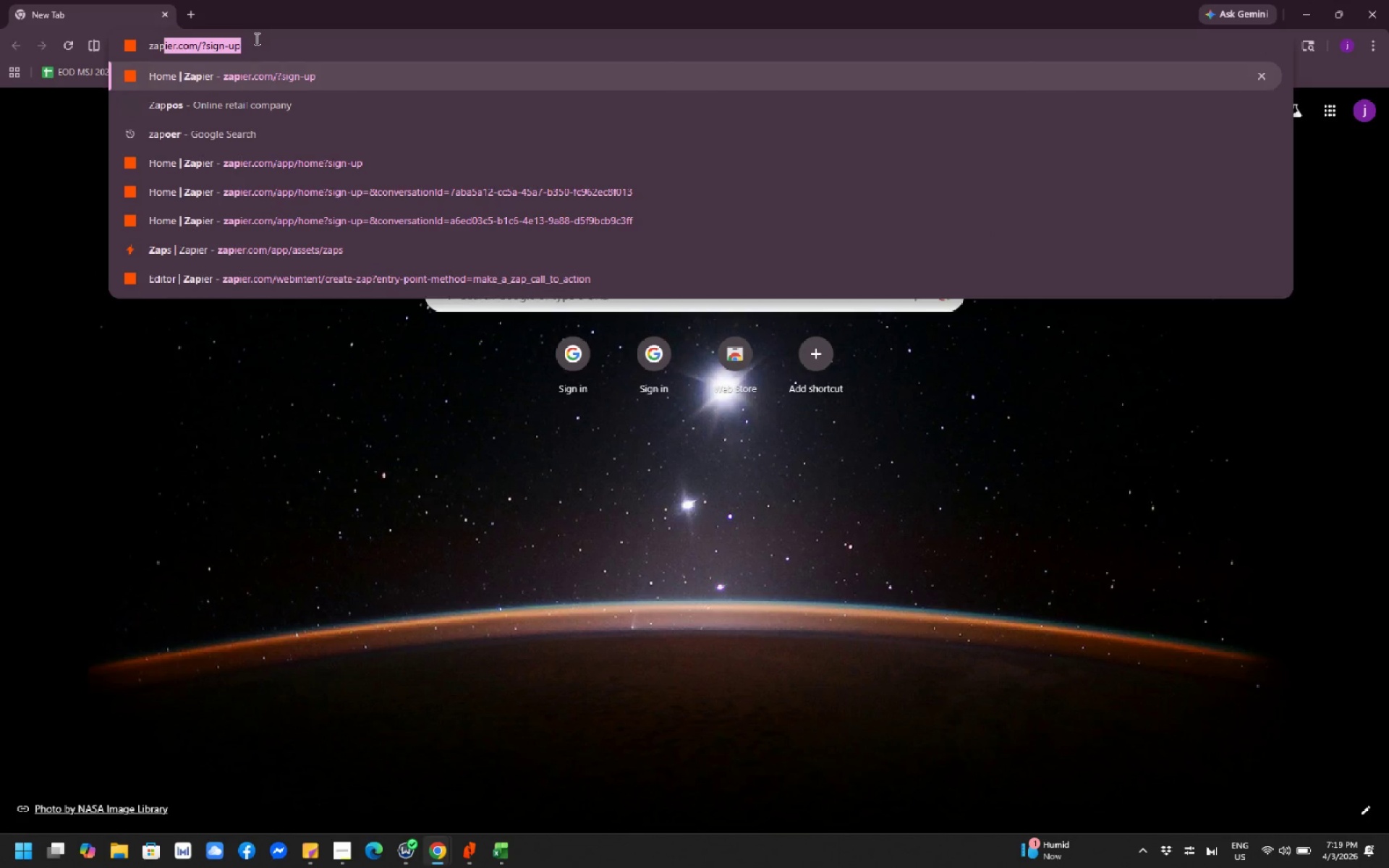 
key(Enter)
 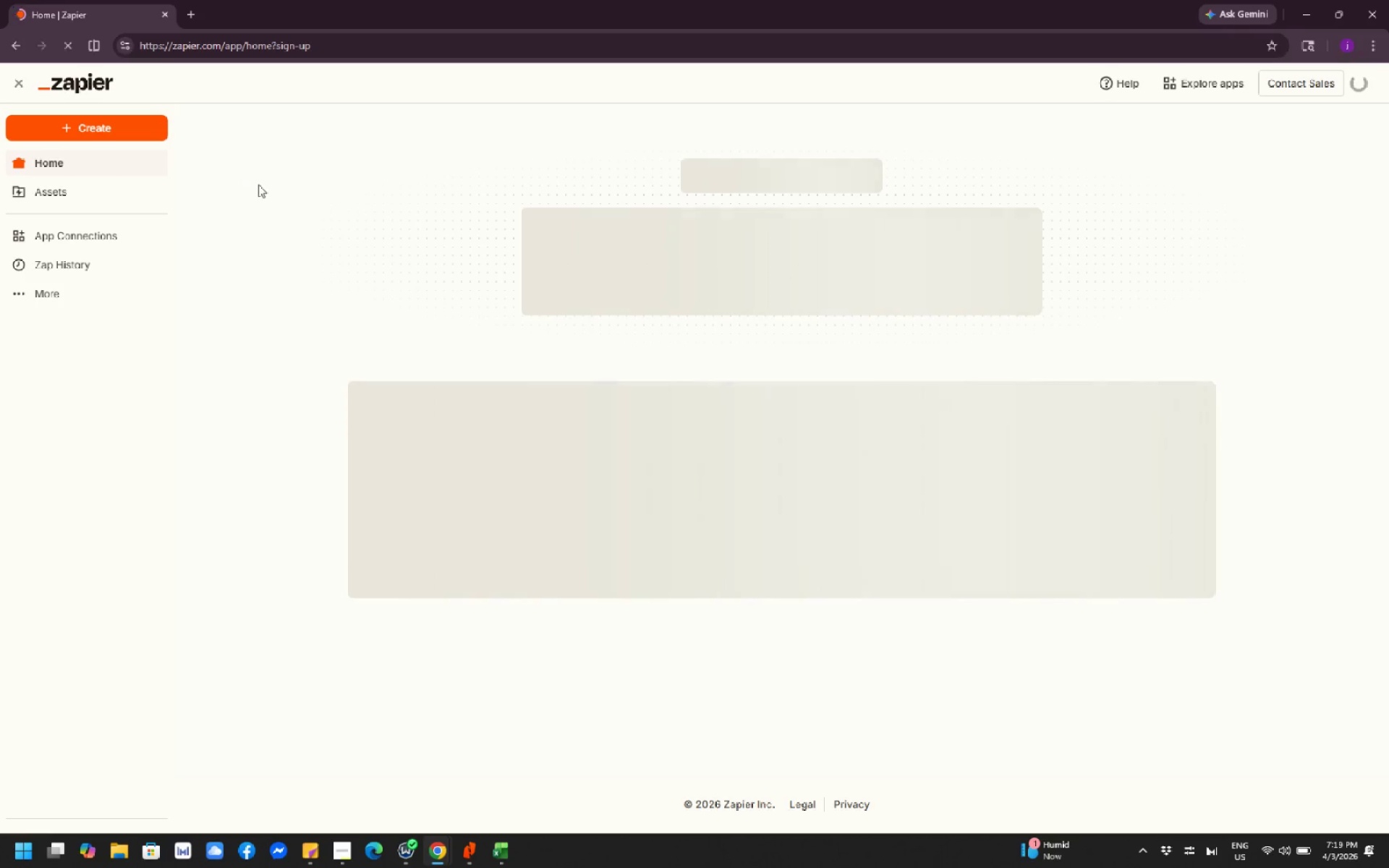 
wait(8.62)
 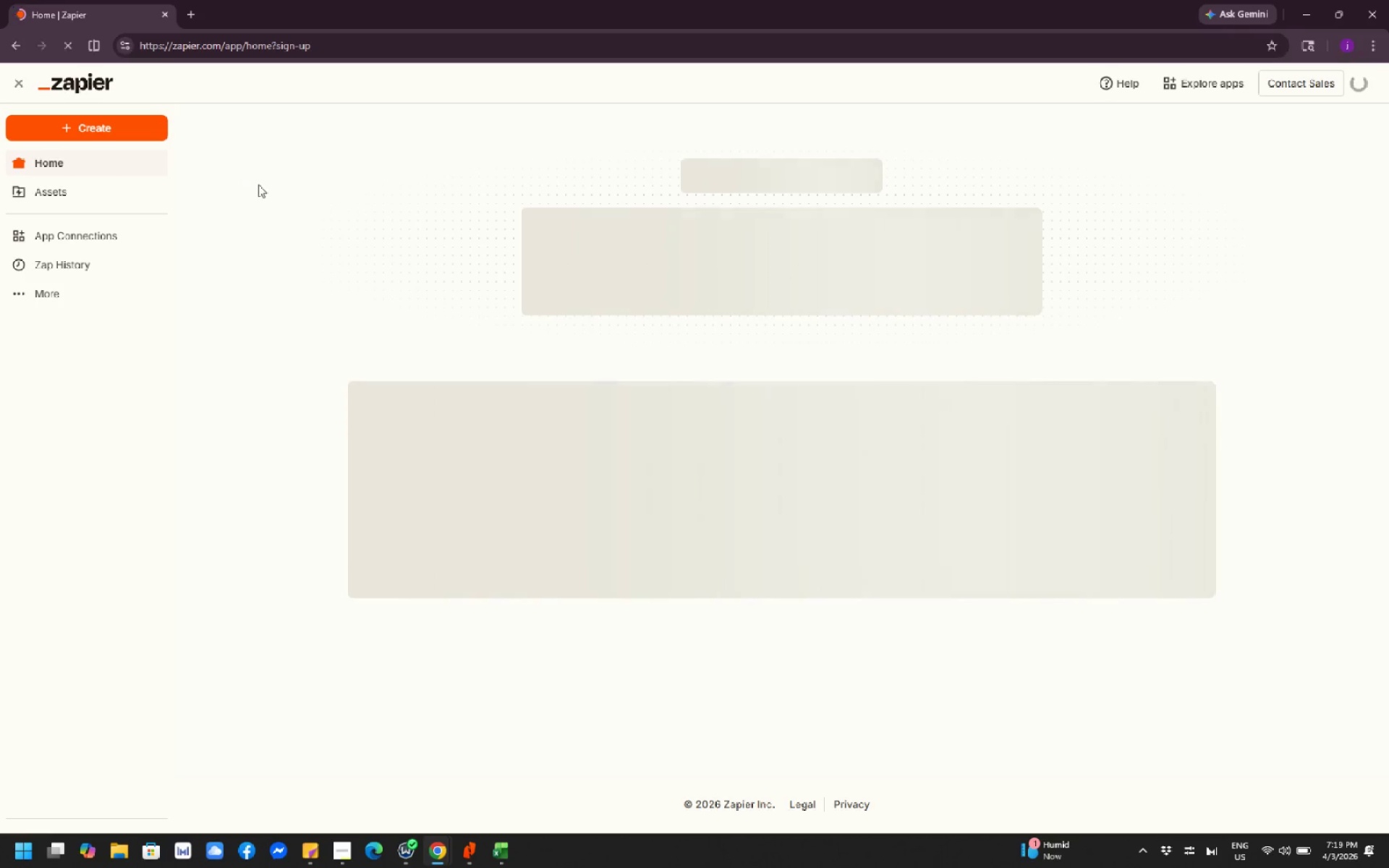 
left_click([194, 19])
 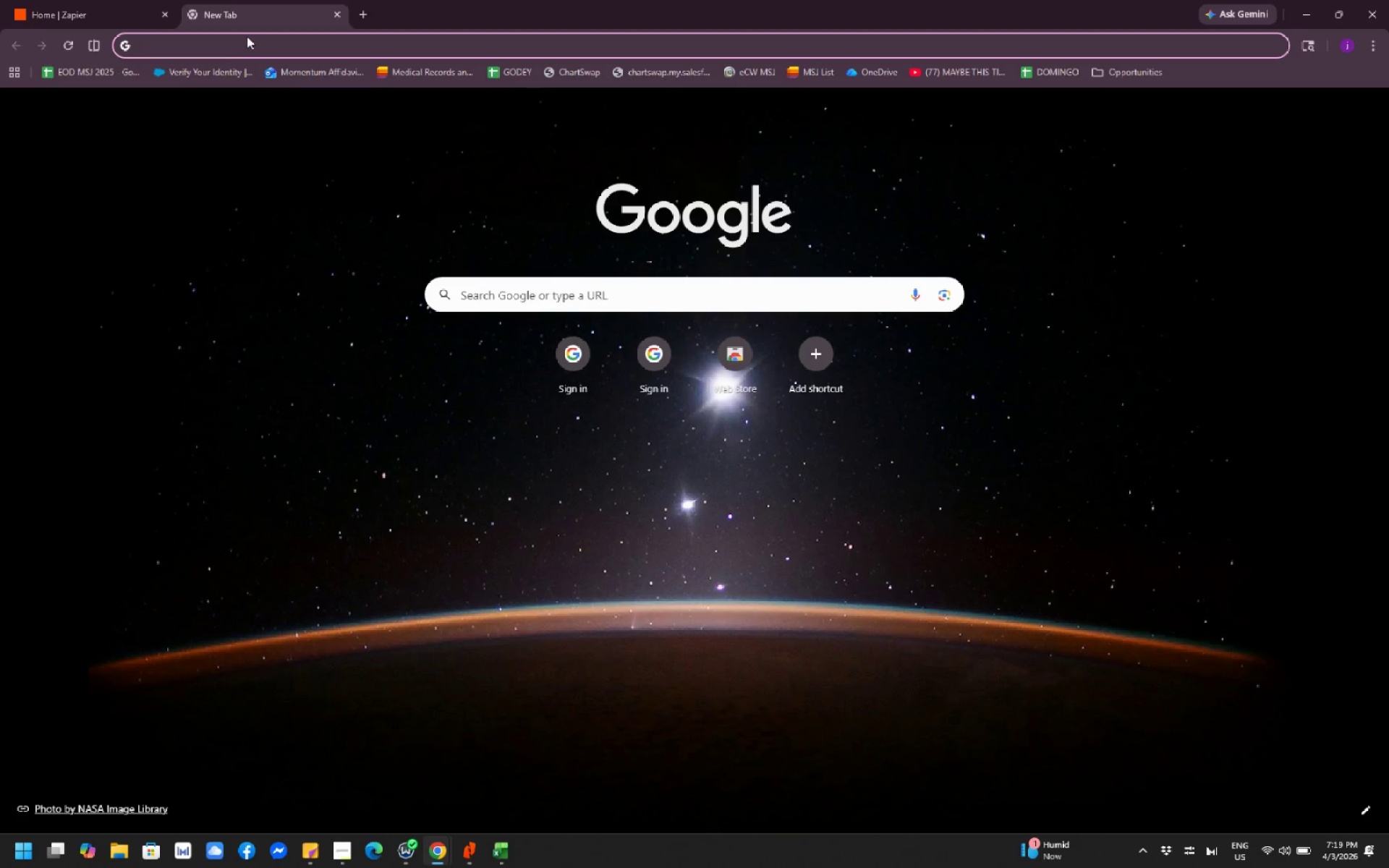 
left_click([250, 38])
 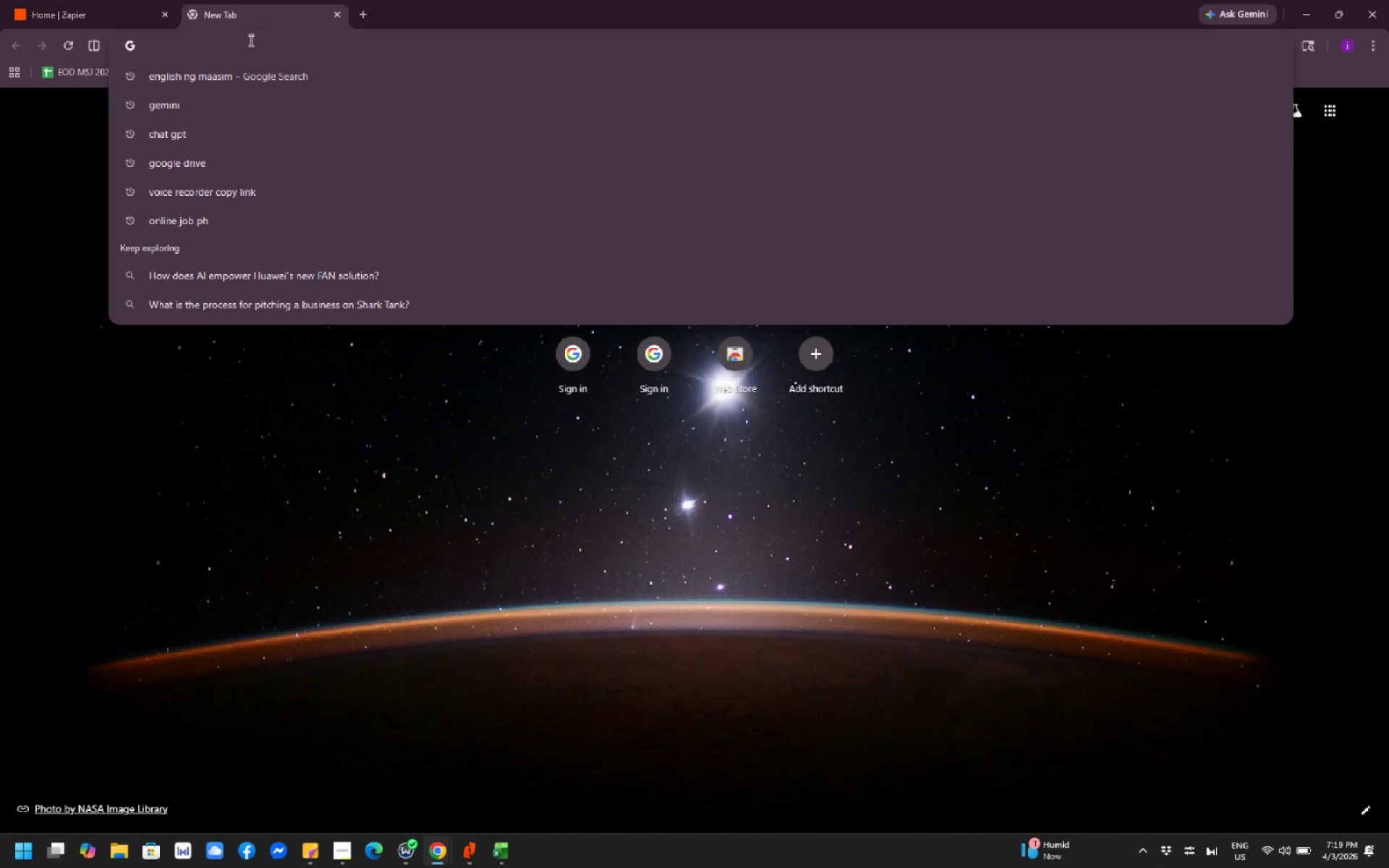 
type(slack)
 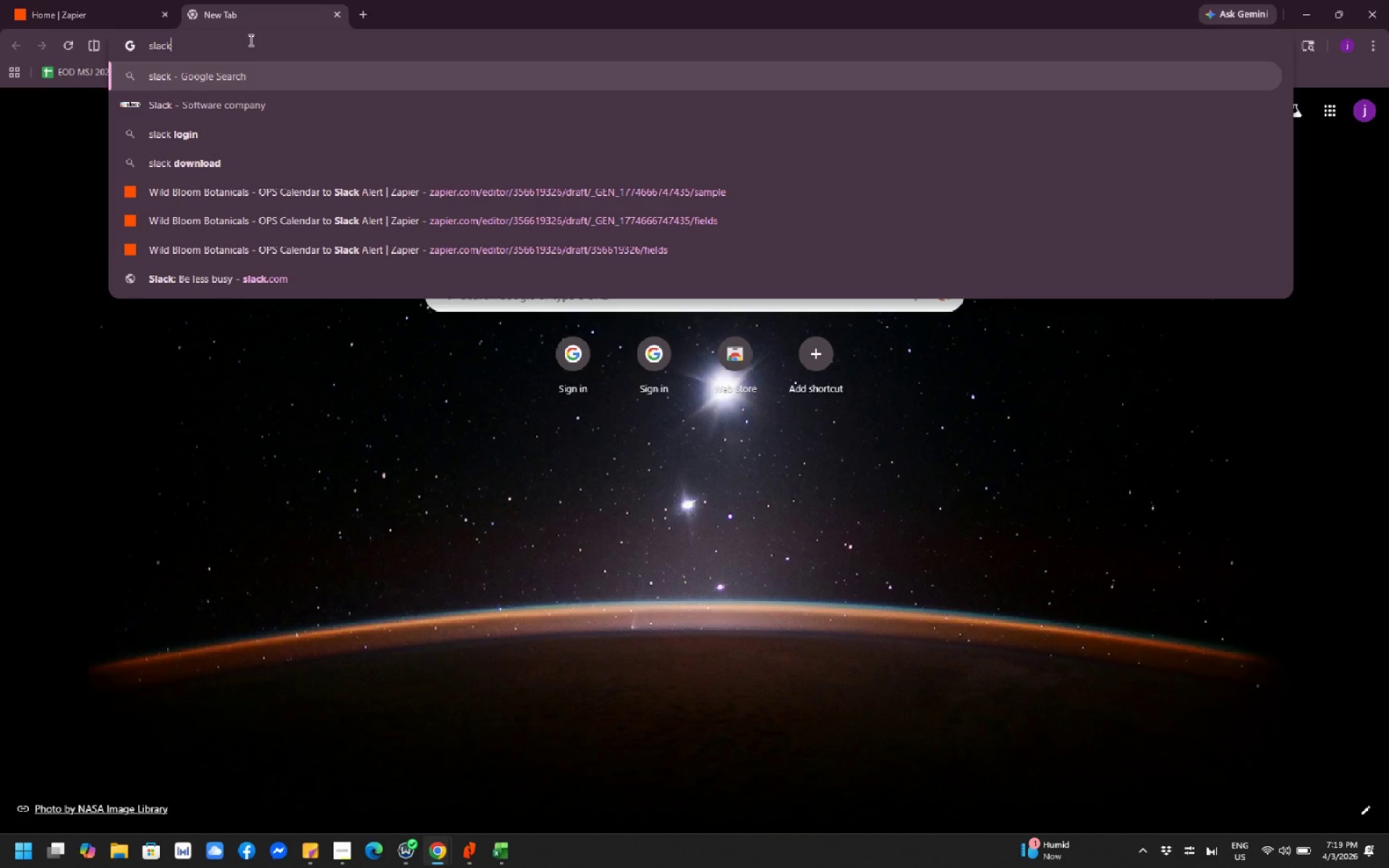 
key(Enter)
 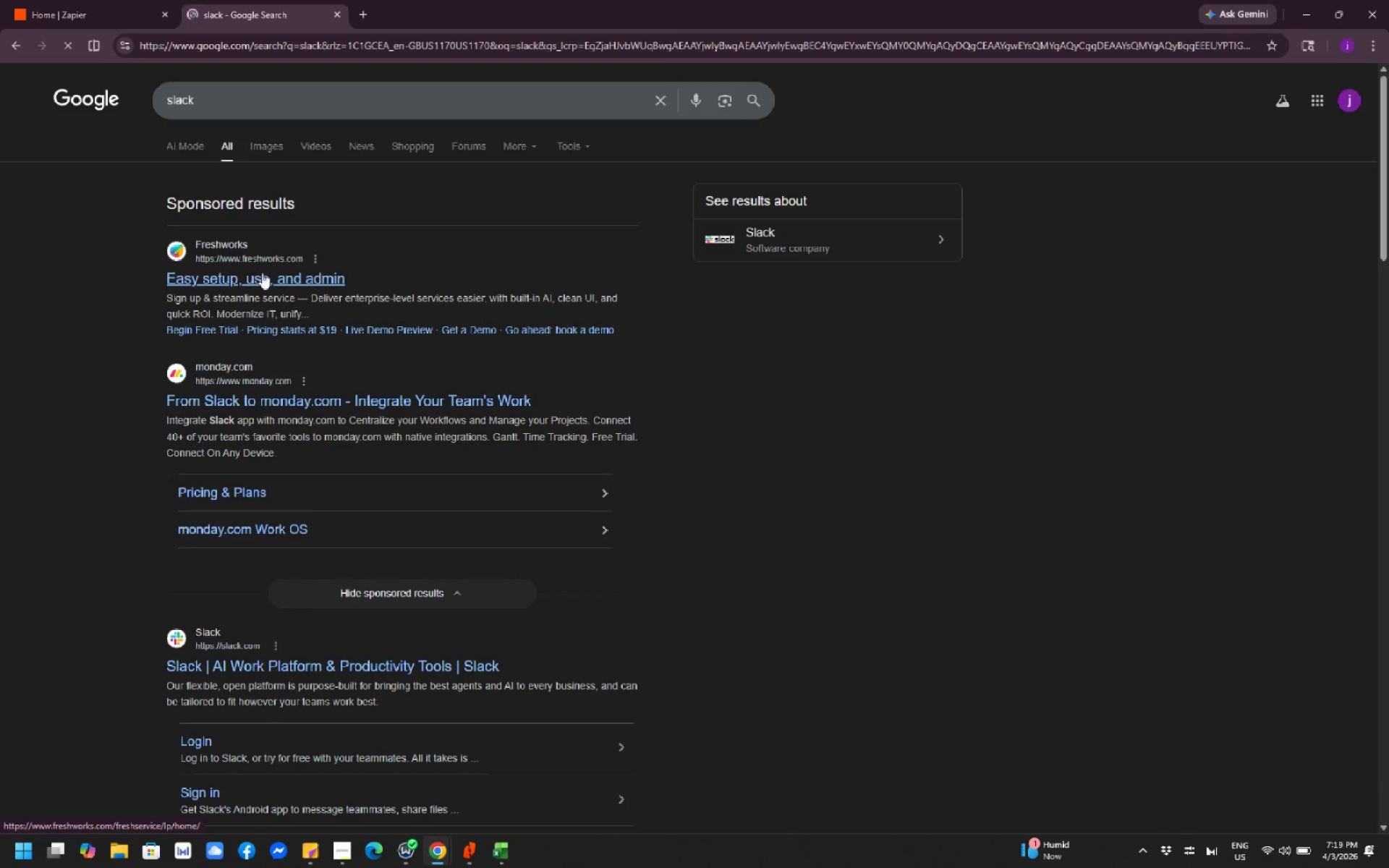 
scroll: coordinate [262, 287], scroll_direction: down, amount: 3.0
 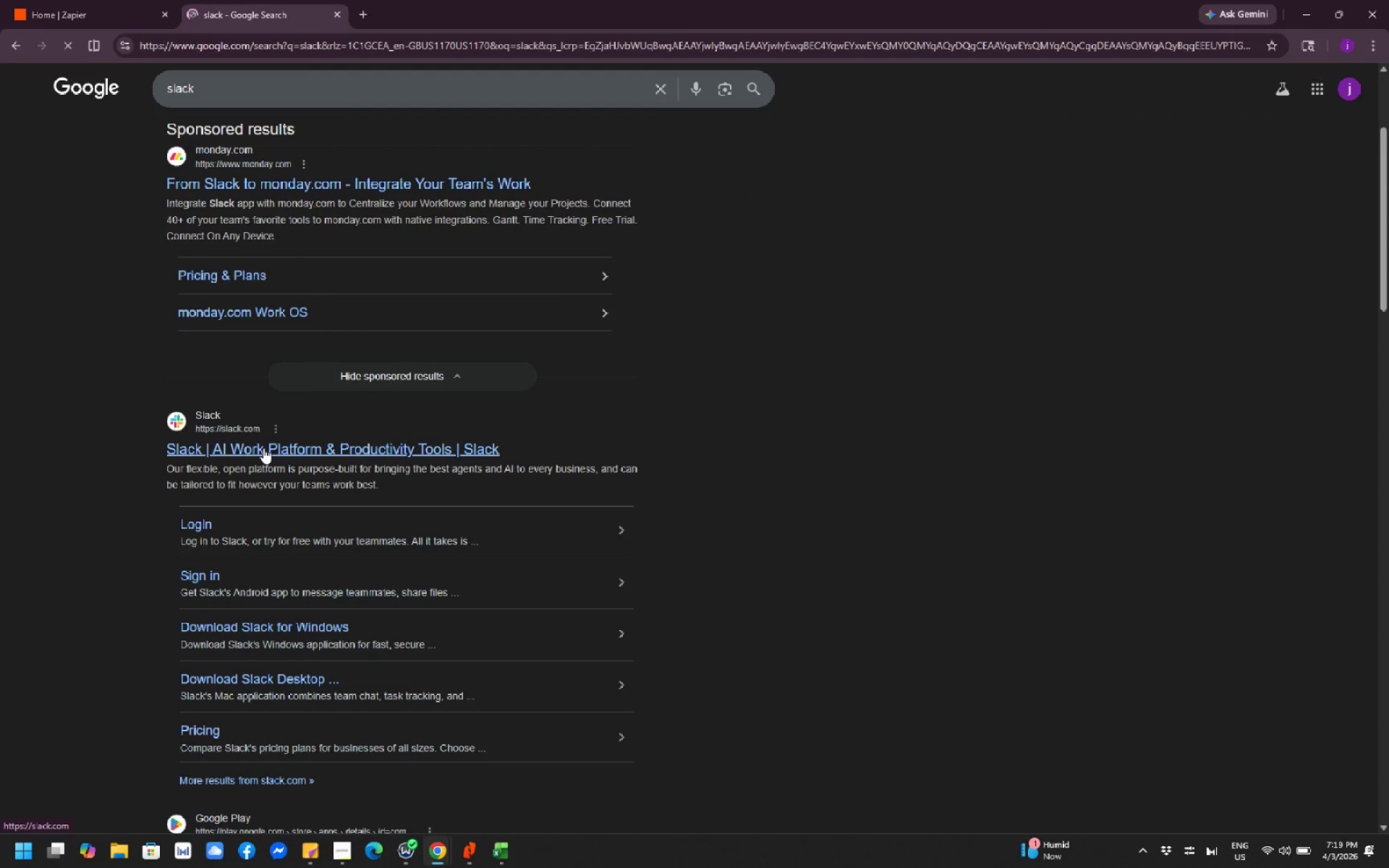 
left_click([263, 448])
 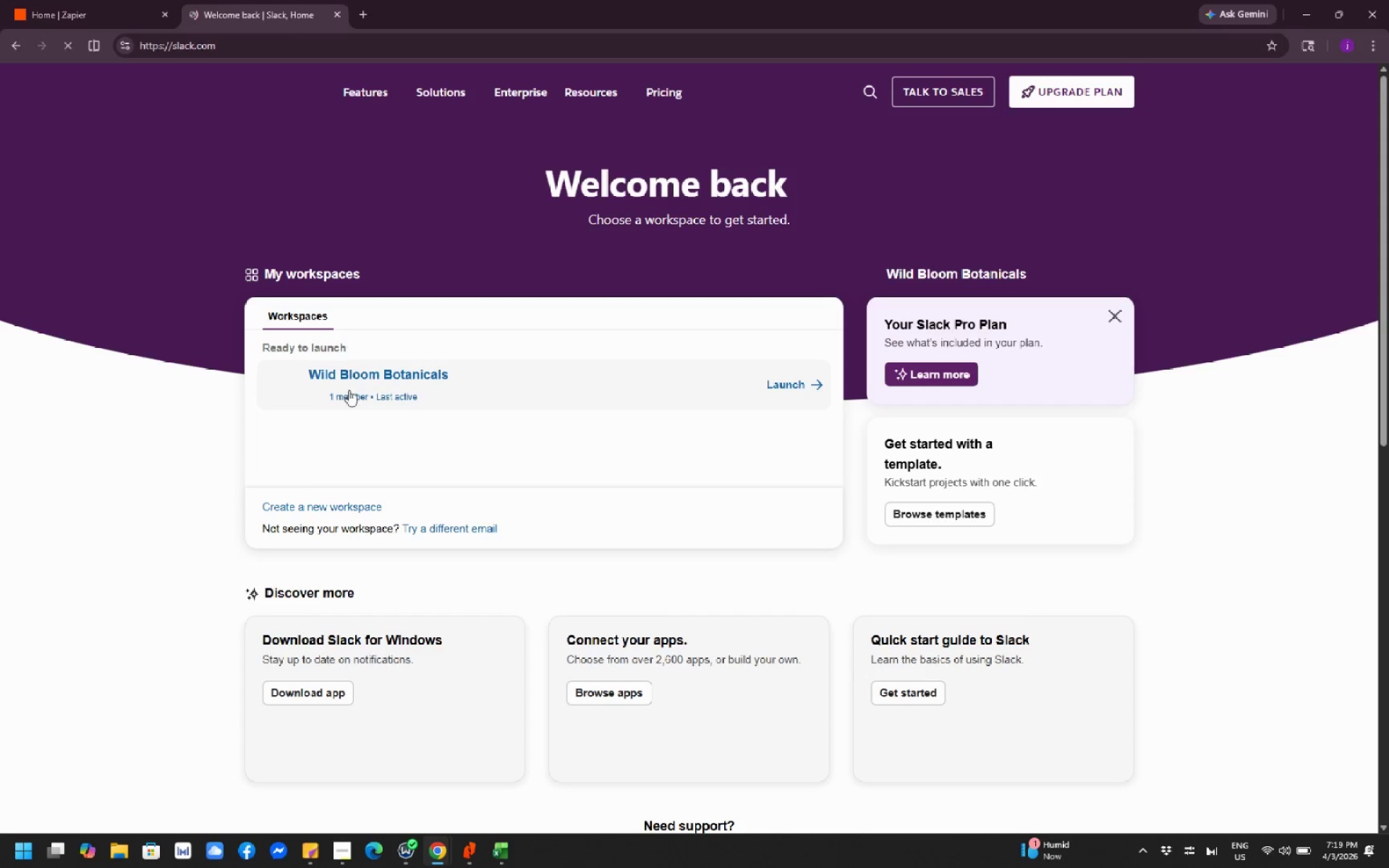 
wait(6.7)
 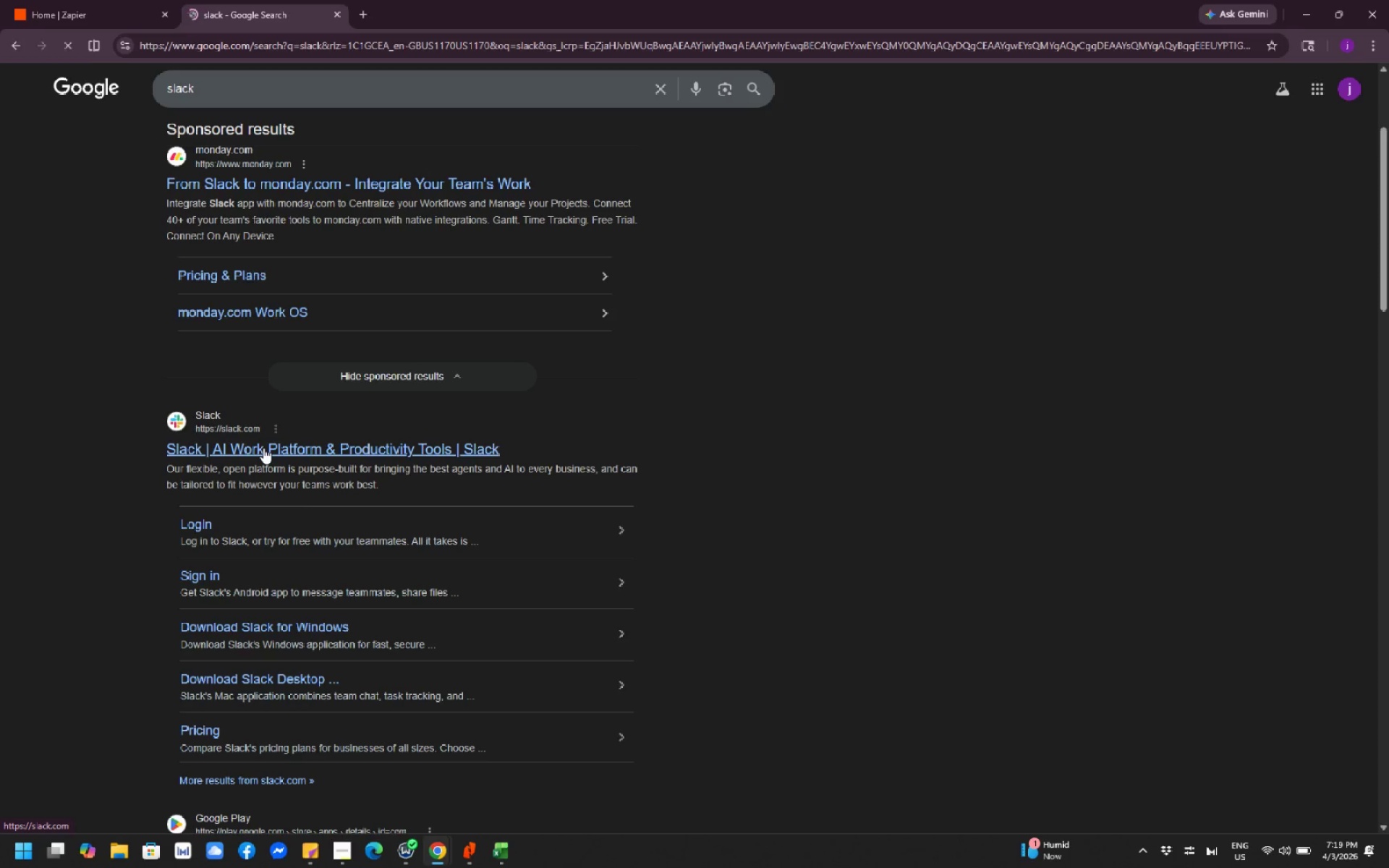 
scroll: coordinate [571, 312], scroll_direction: down, amount: 4.0
 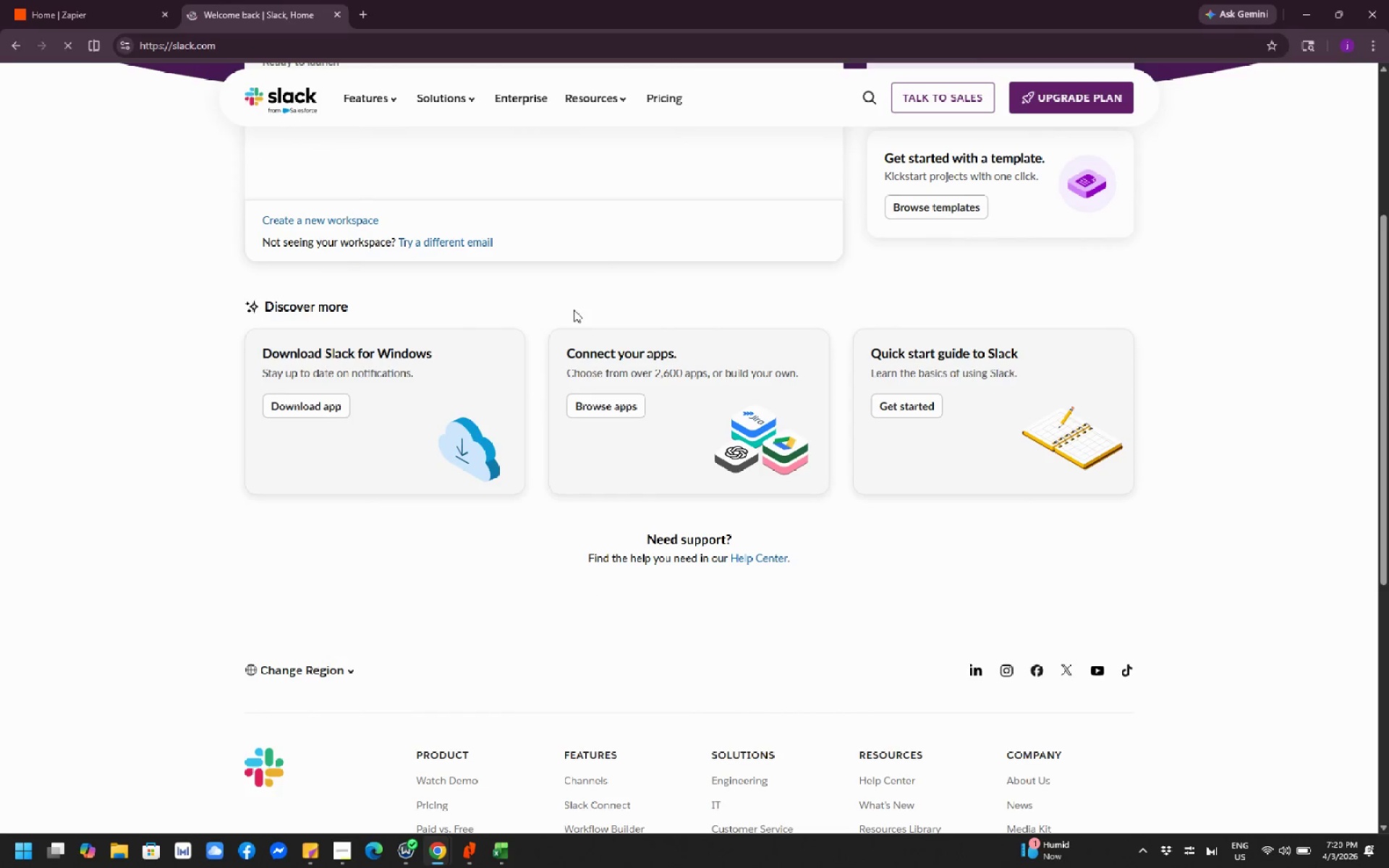 
scroll: coordinate [574, 306], scroll_direction: up, amount: 5.0
 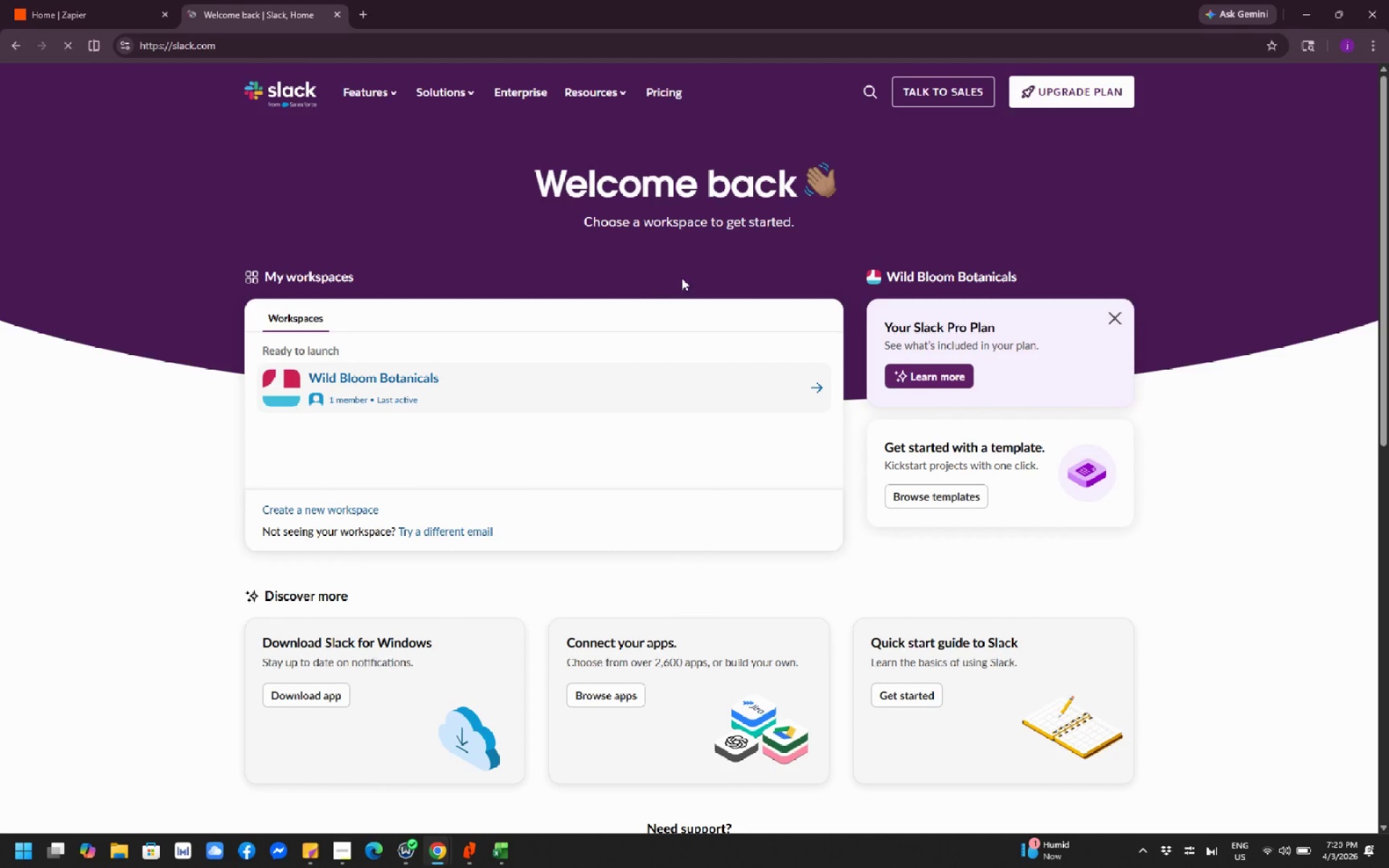 
wait(7.68)
 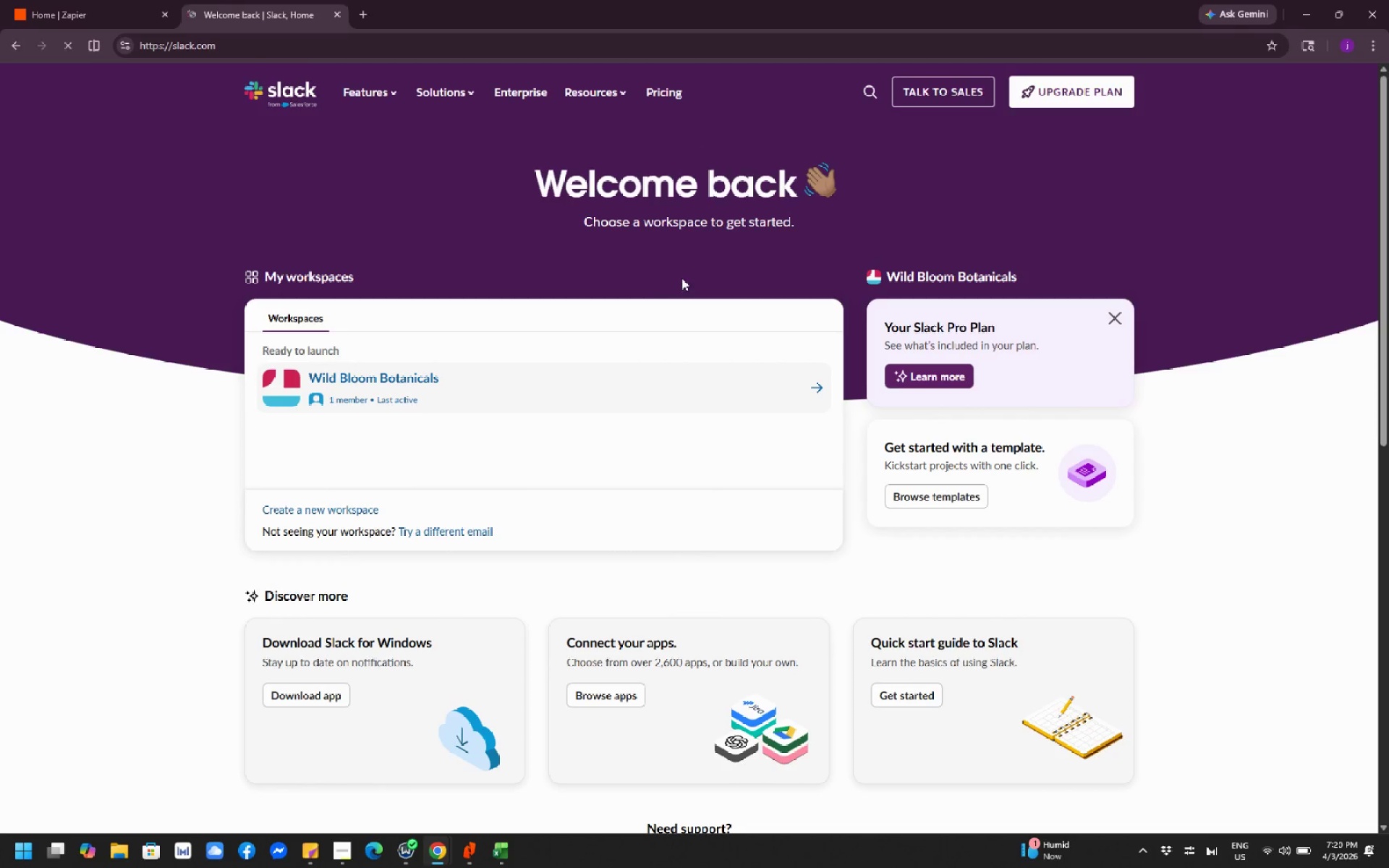 
scroll: coordinate [551, 212], scroll_direction: down, amount: 9.0
 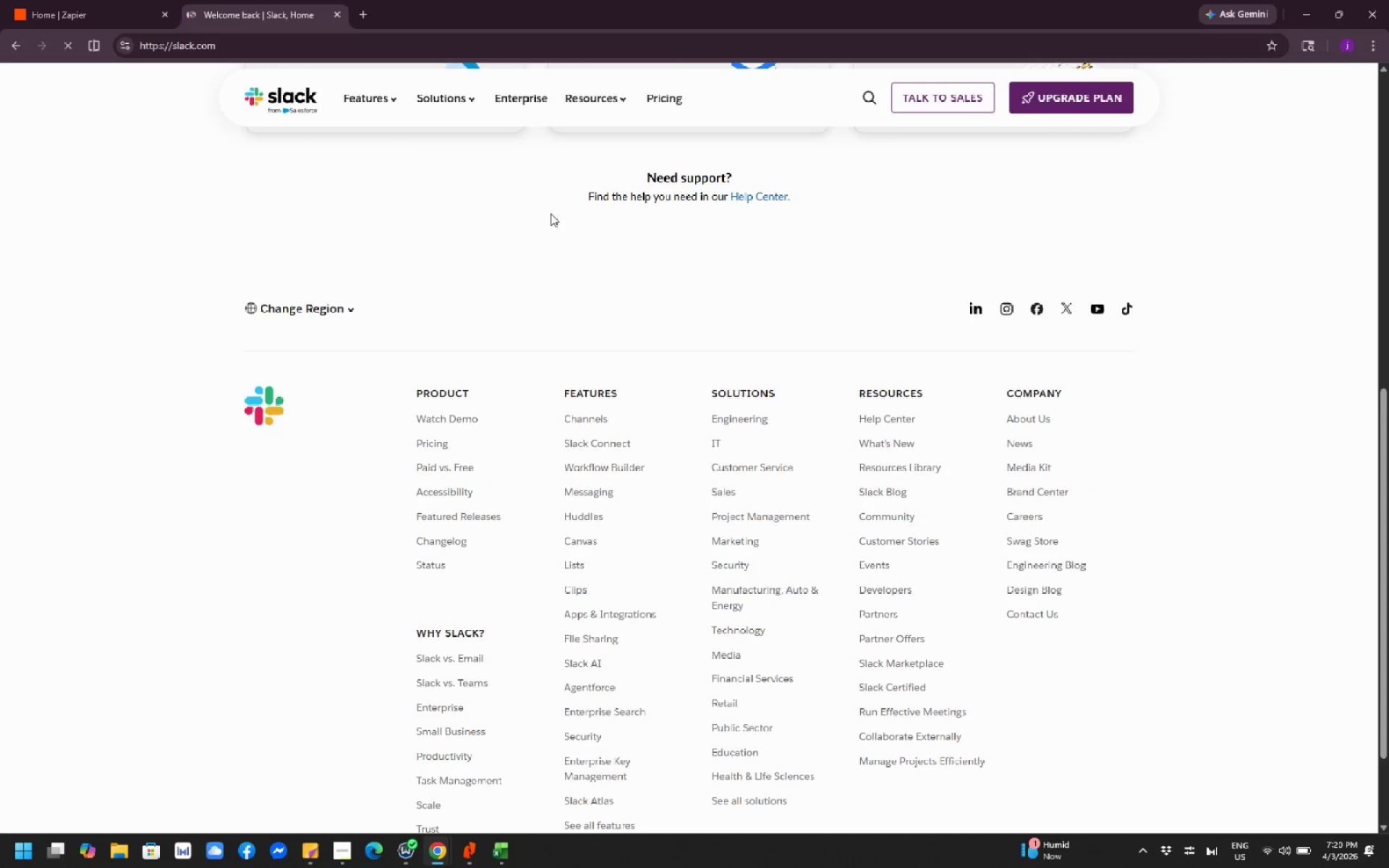 
scroll: coordinate [365, 141], scroll_direction: up, amount: 4.0
 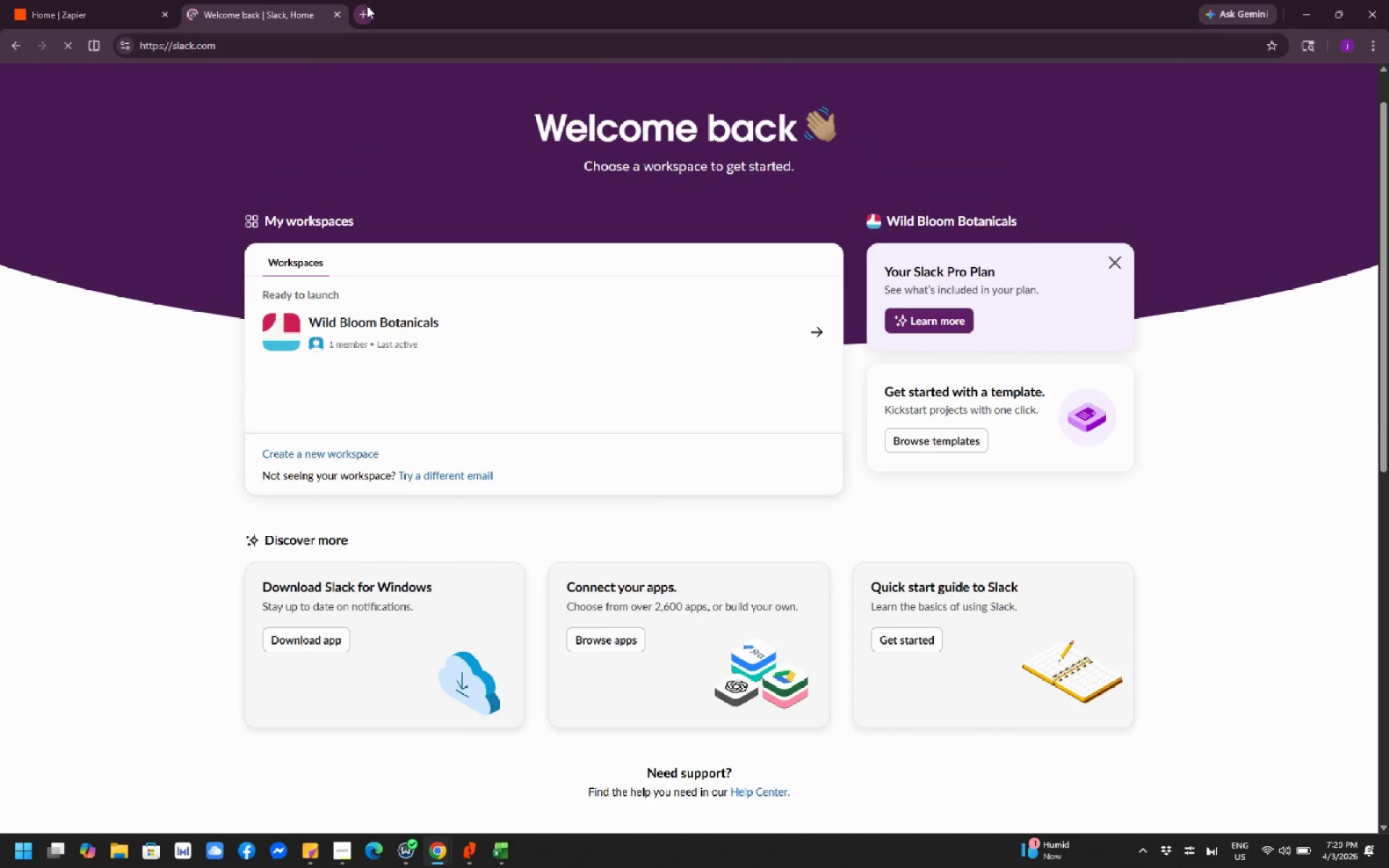 
left_click([367, 14])
 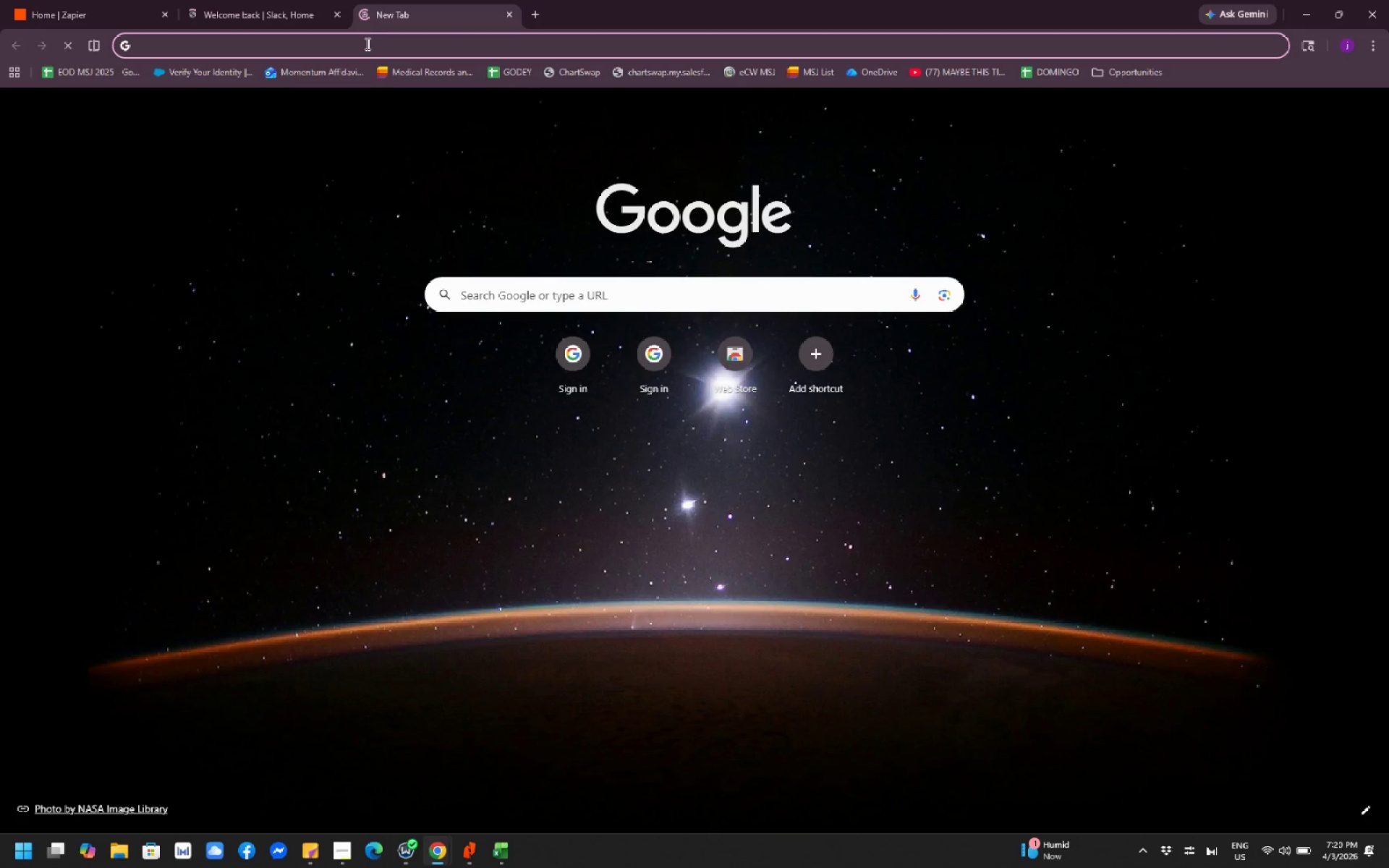 
left_click([366, 43])
 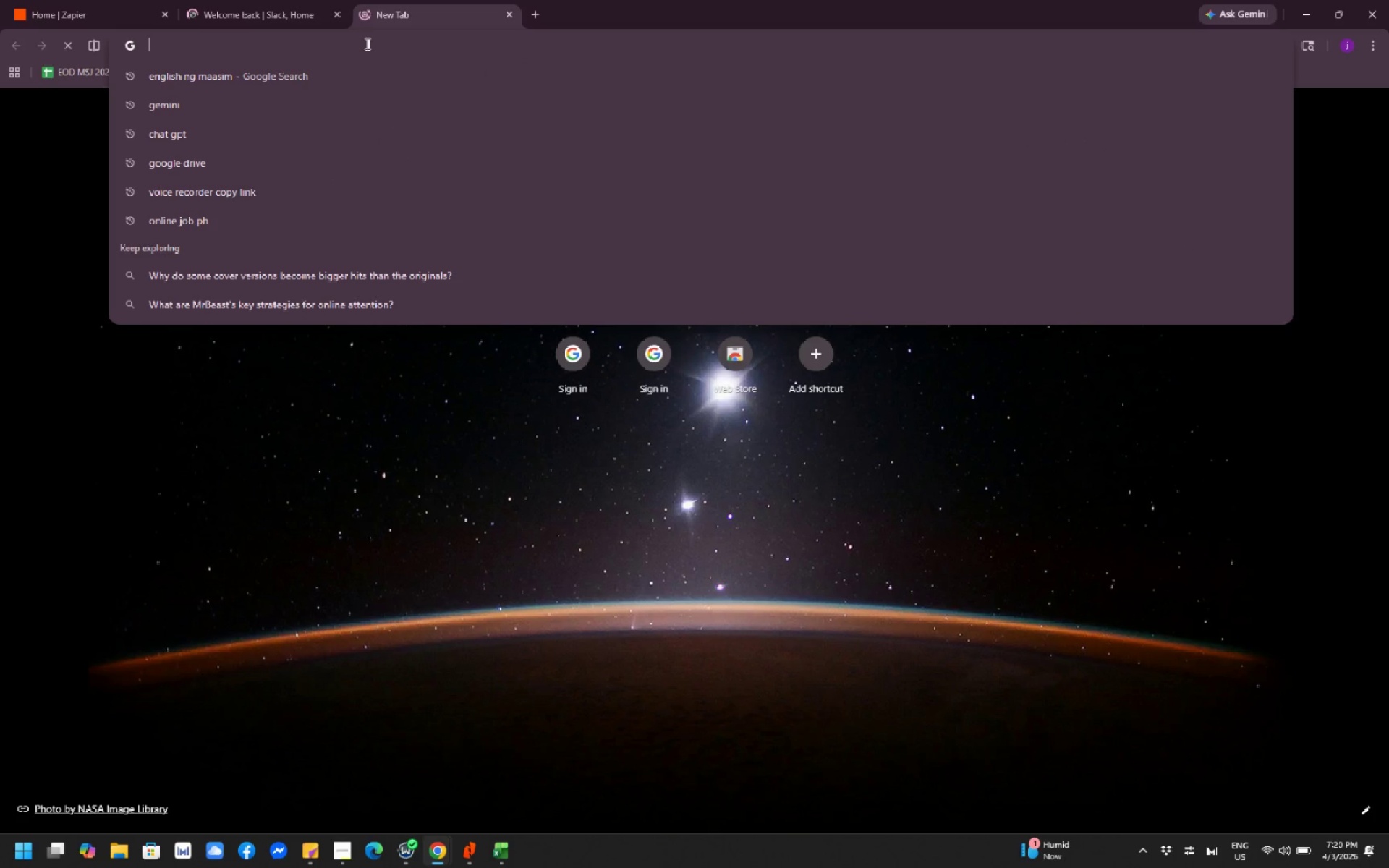 
type(nitionon)
 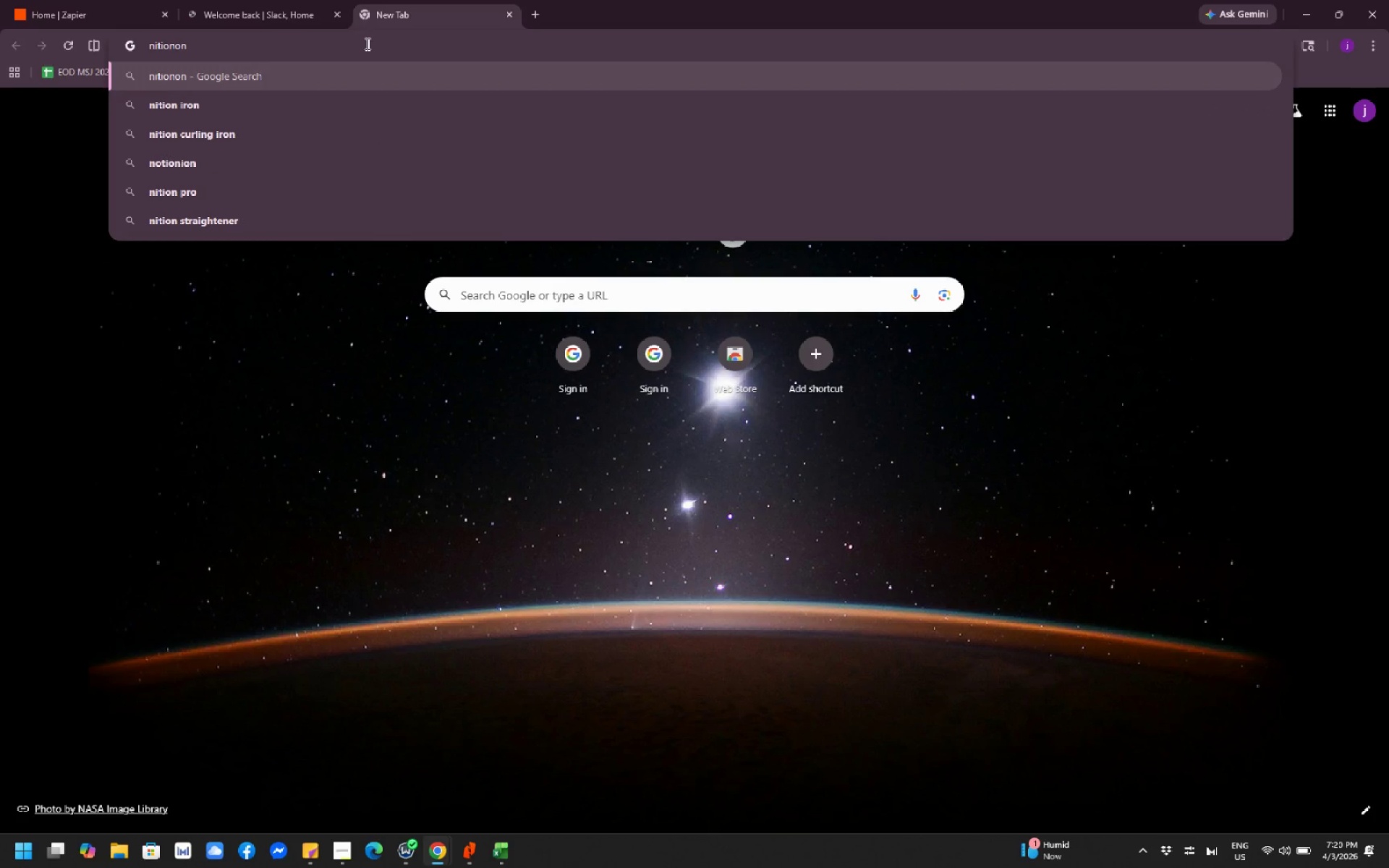 
key(Enter)
 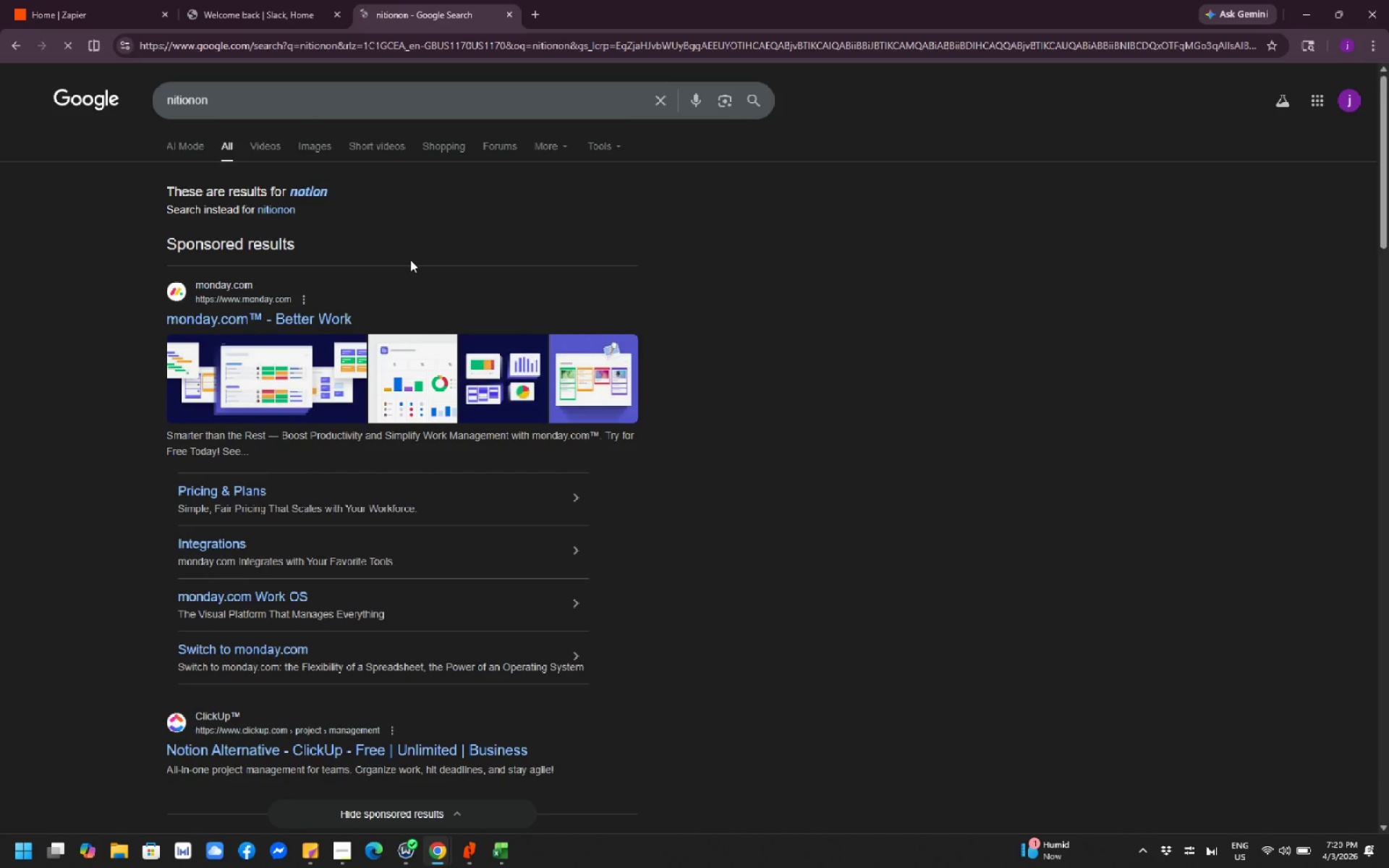 
wait(5.41)
 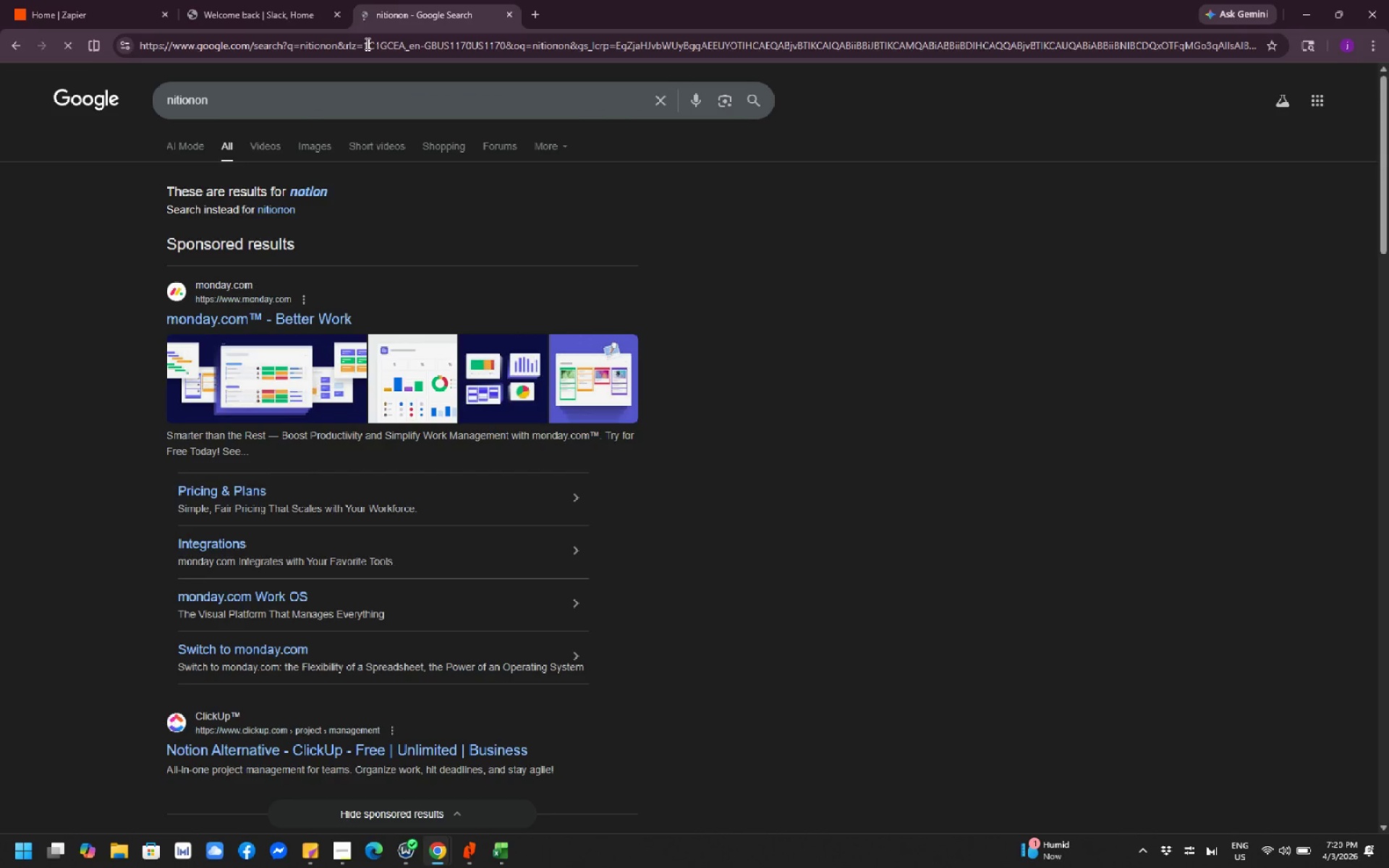 
left_click([269, 106])
 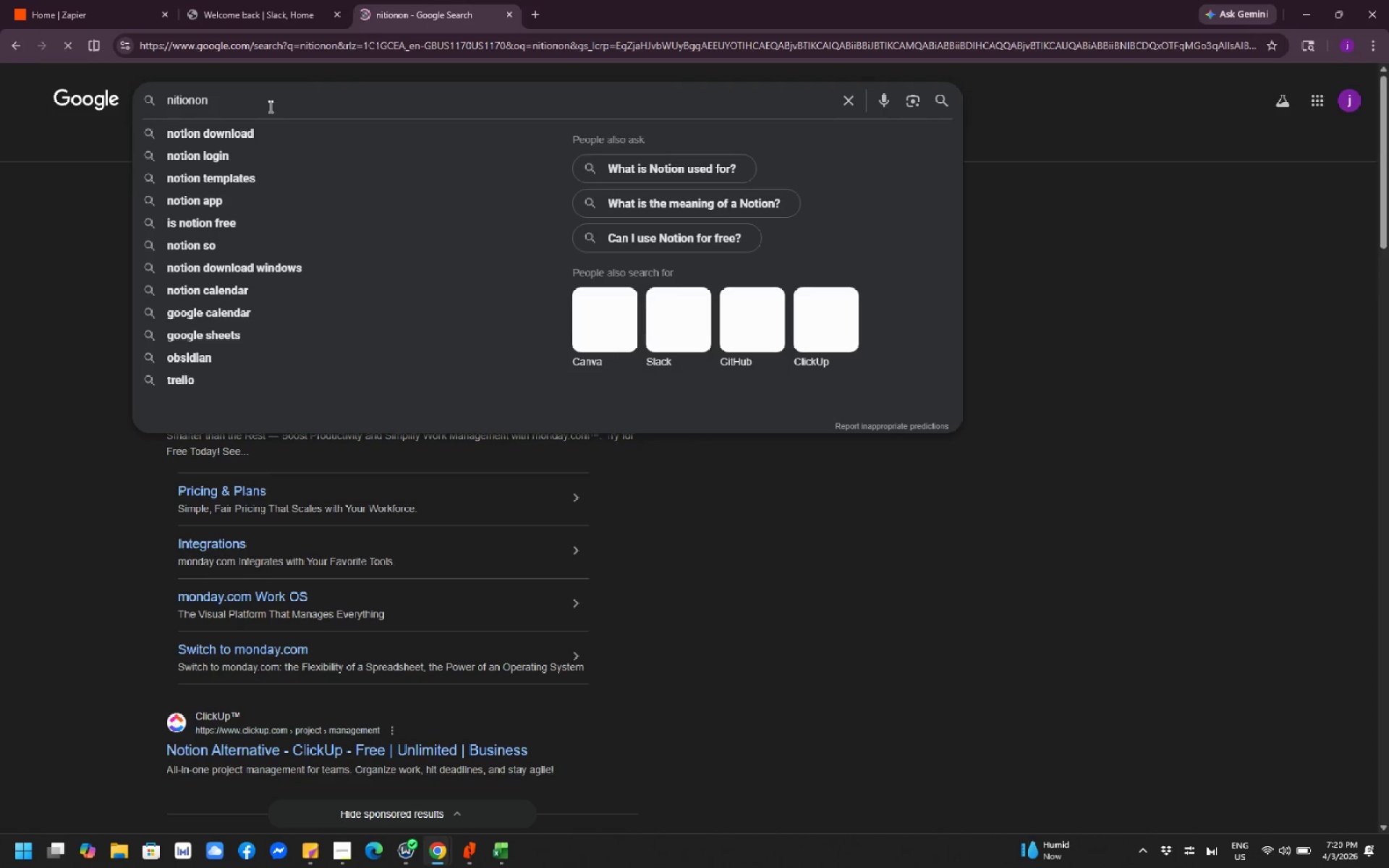 
key(Backspace)
key(Backspace)
key(Backspace)
key(Backspace)
key(Backspace)
key(Backspace)
key(Backspace)
type(ition)
 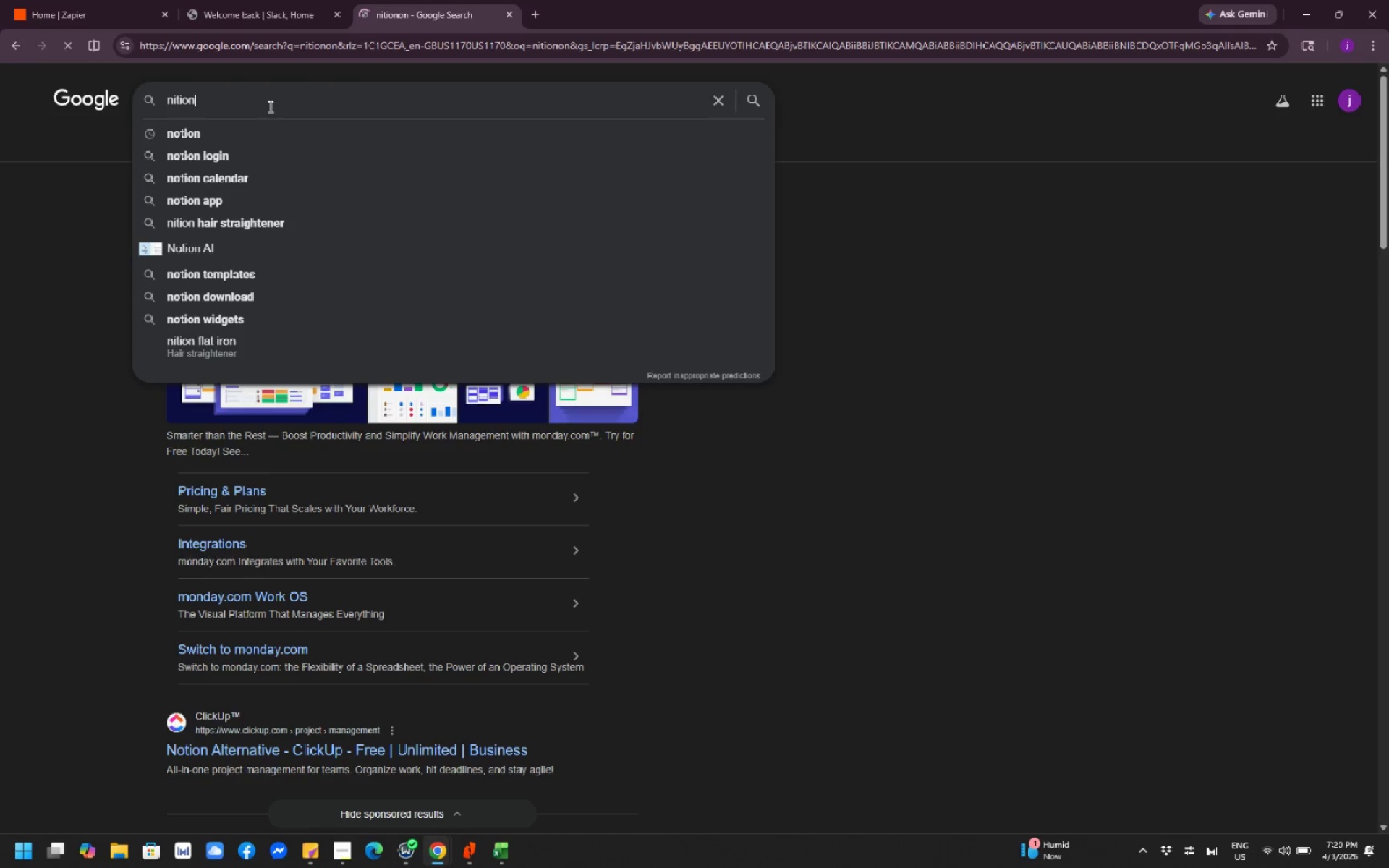 
key(Enter)
 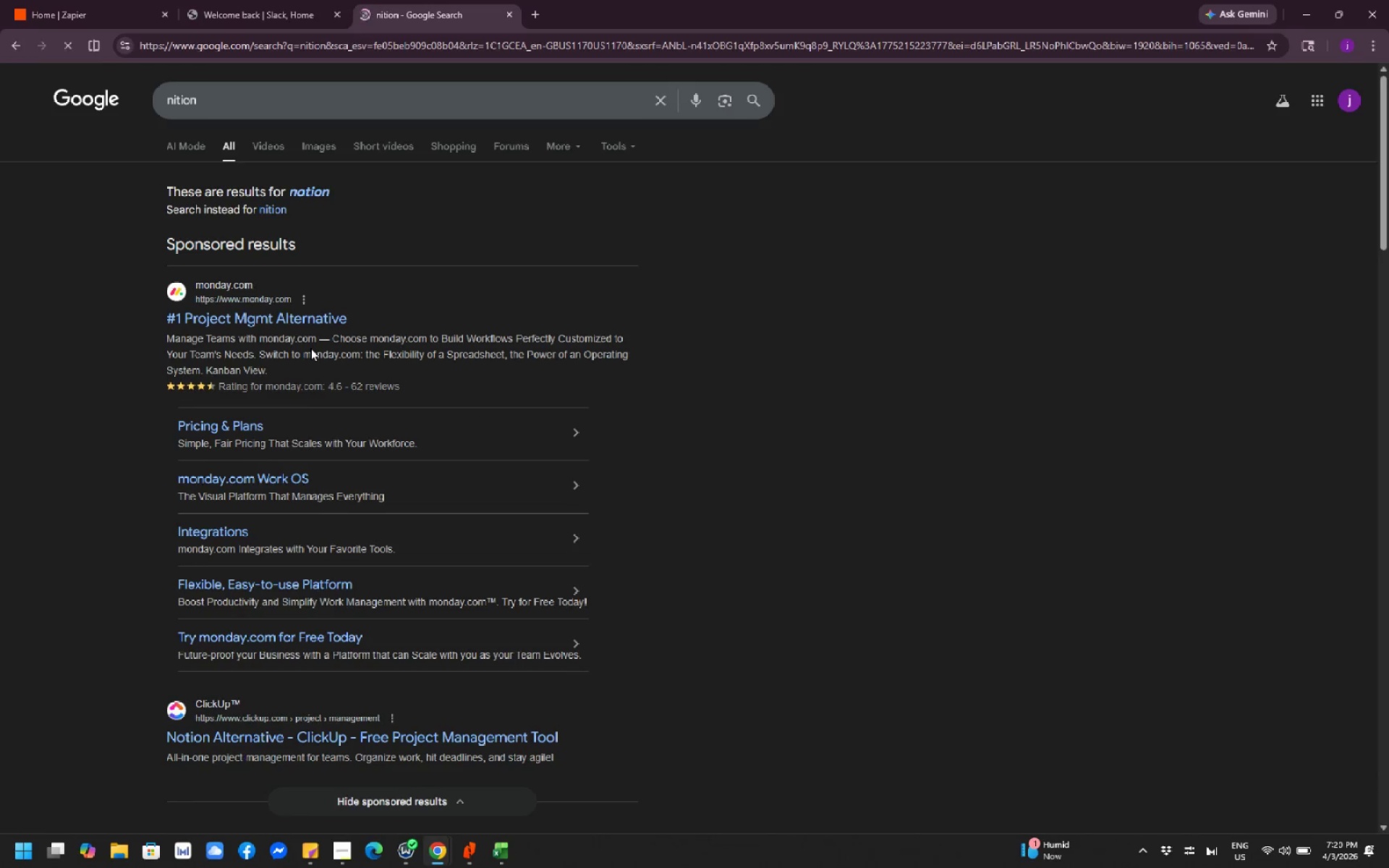 
scroll: coordinate [312, 440], scroll_direction: down, amount: 6.0
 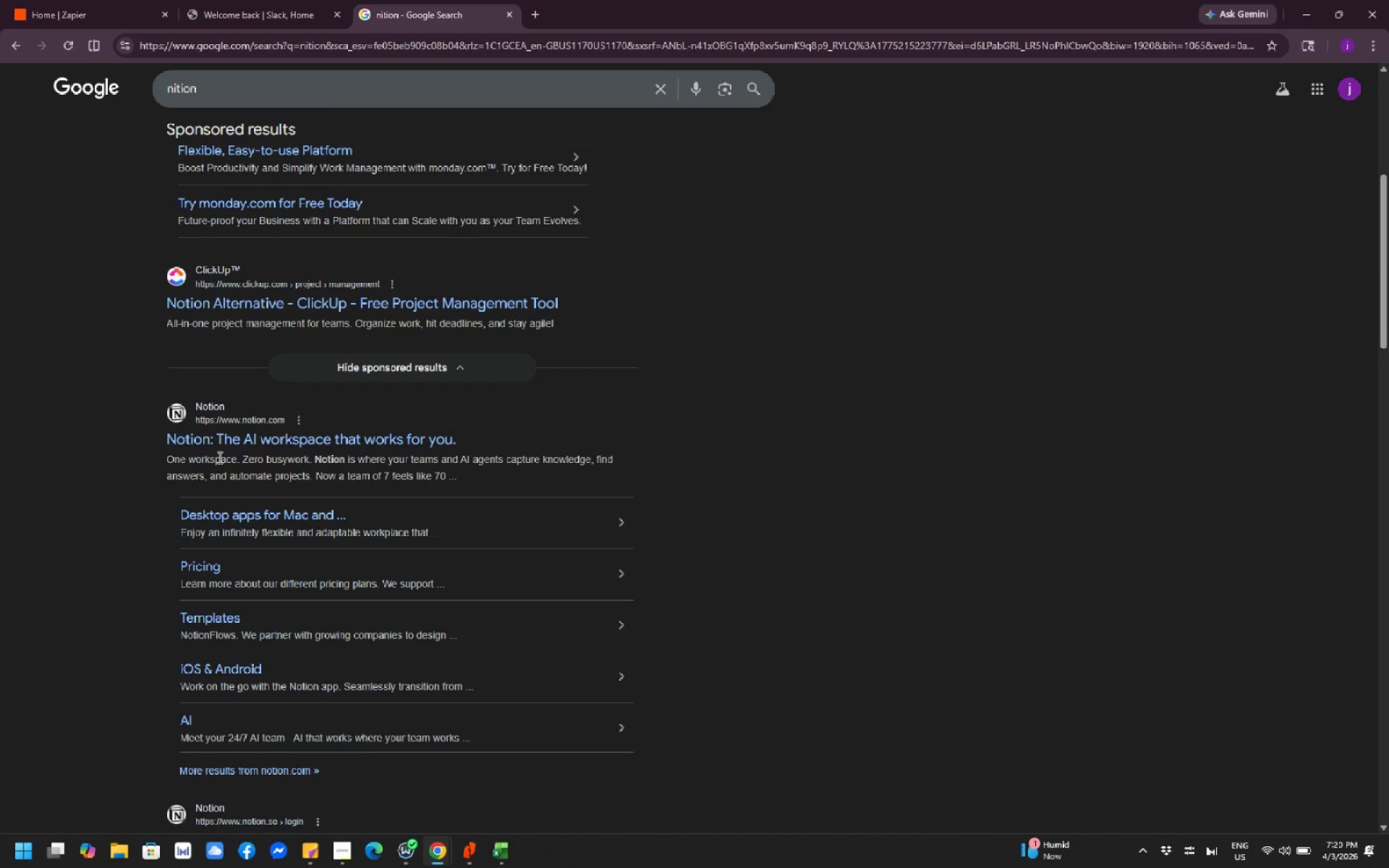 
left_click([216, 442])
 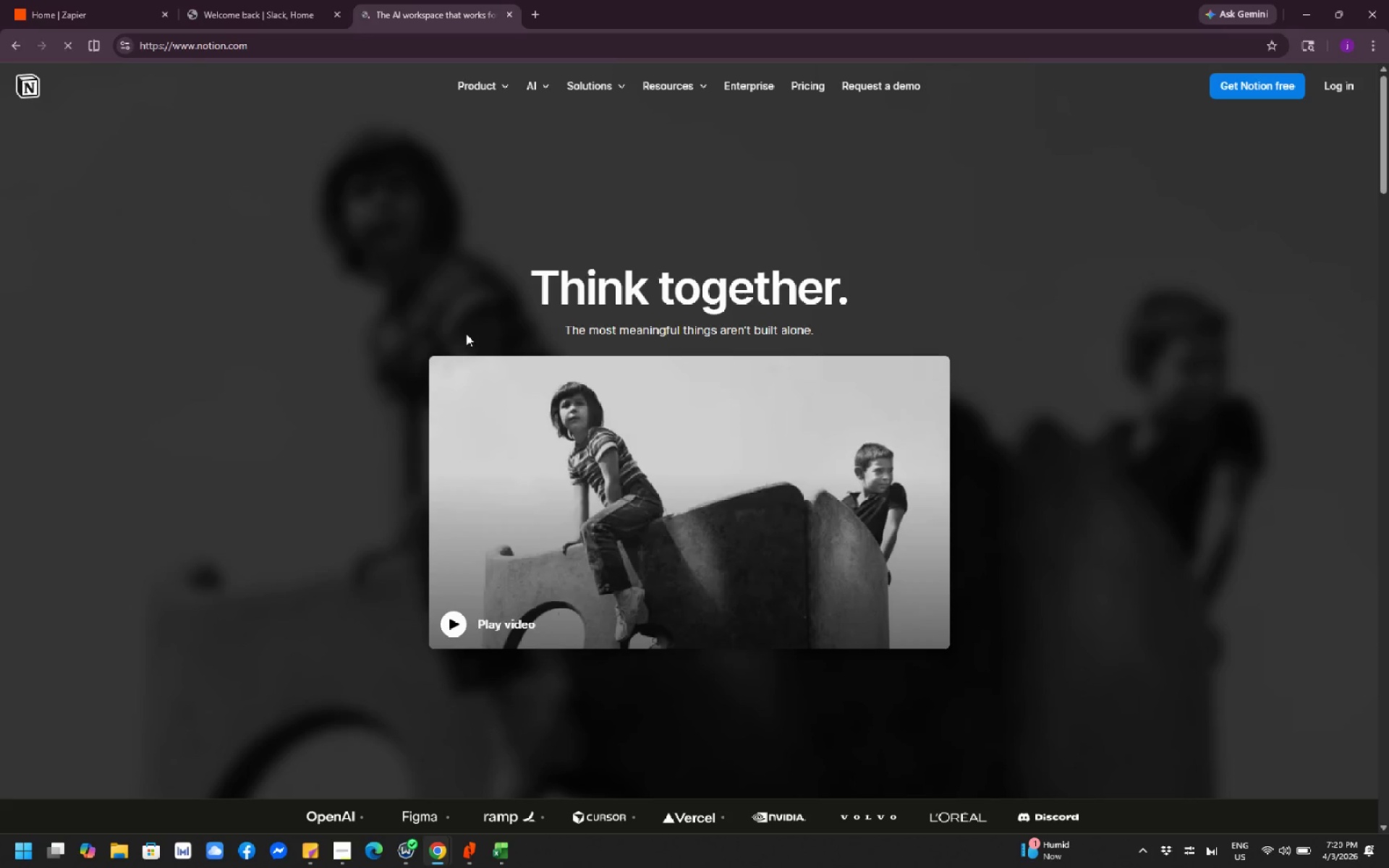 
wait(7.27)
 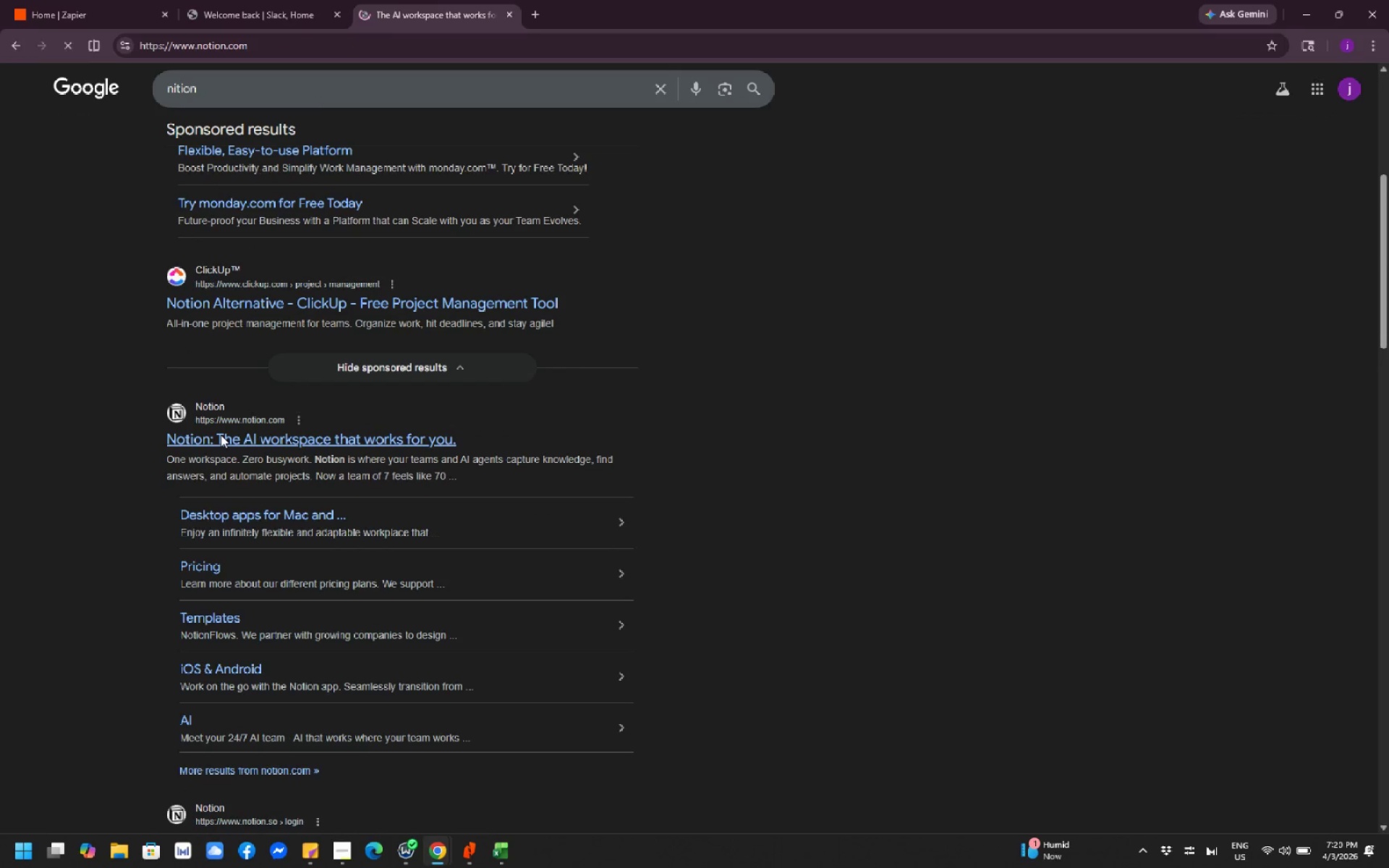 
scroll: coordinate [577, 446], scroll_direction: down, amount: 11.0
 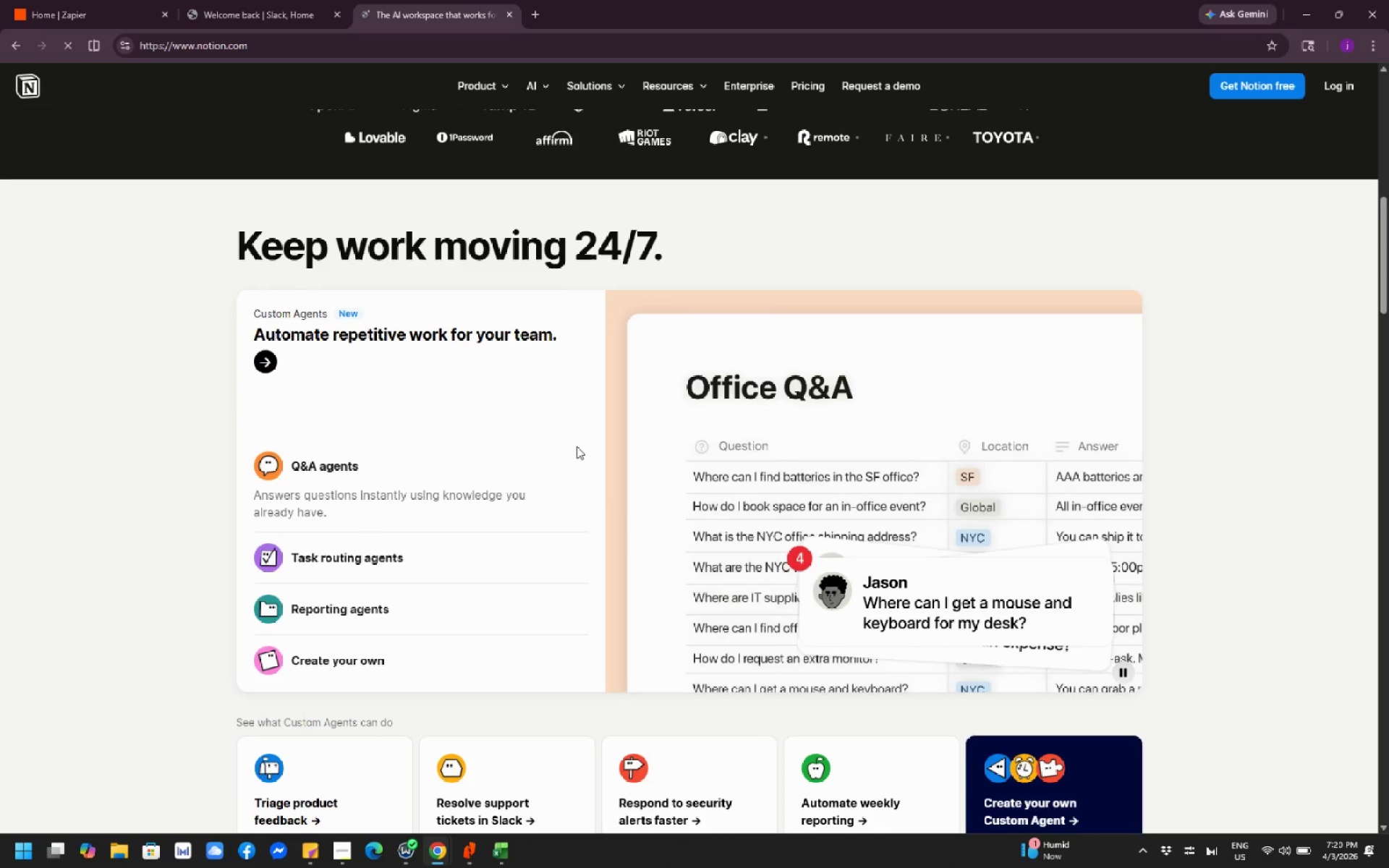 
scroll: coordinate [579, 440], scroll_direction: up, amount: 15.0
 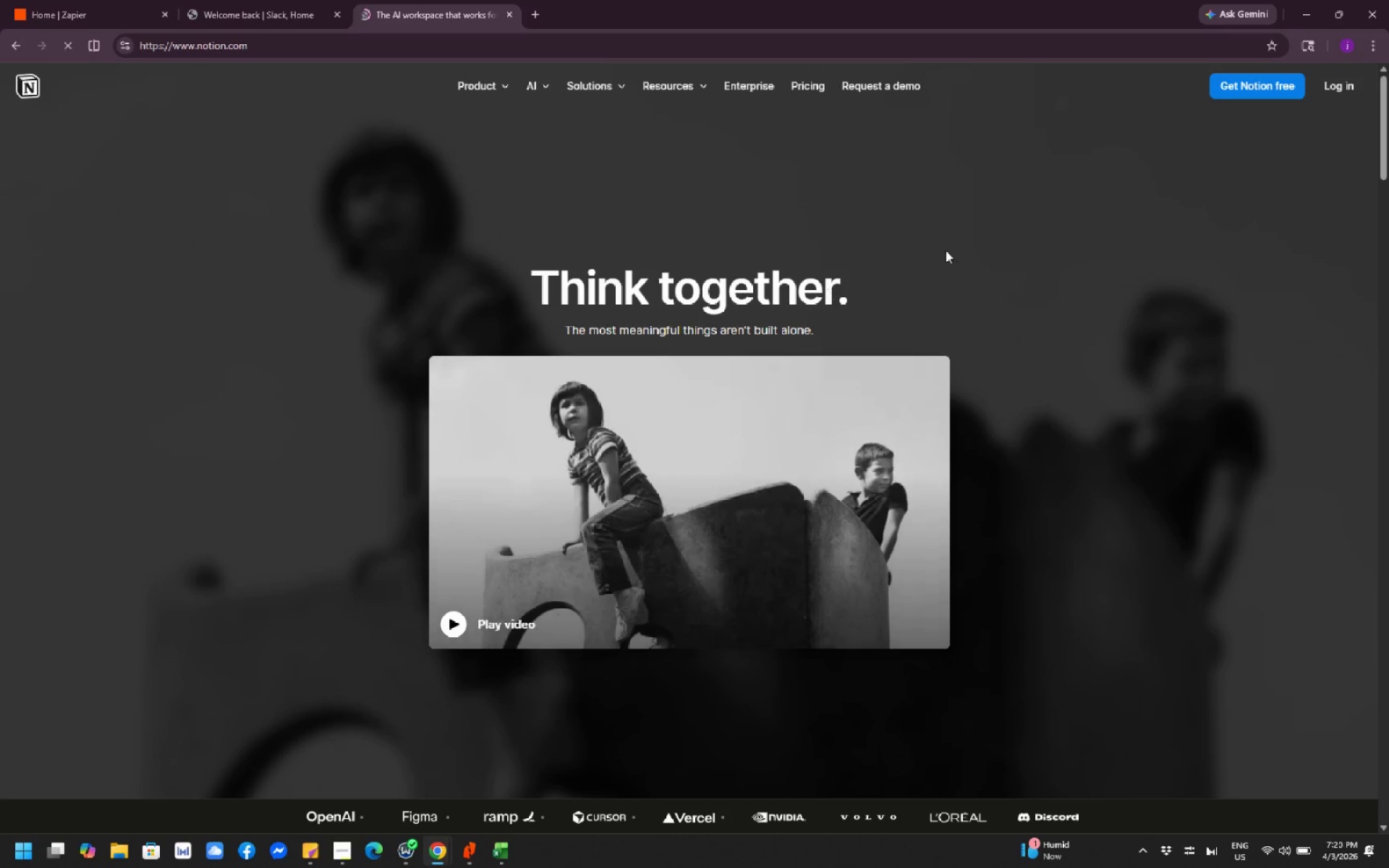 
left_click([987, 234])
 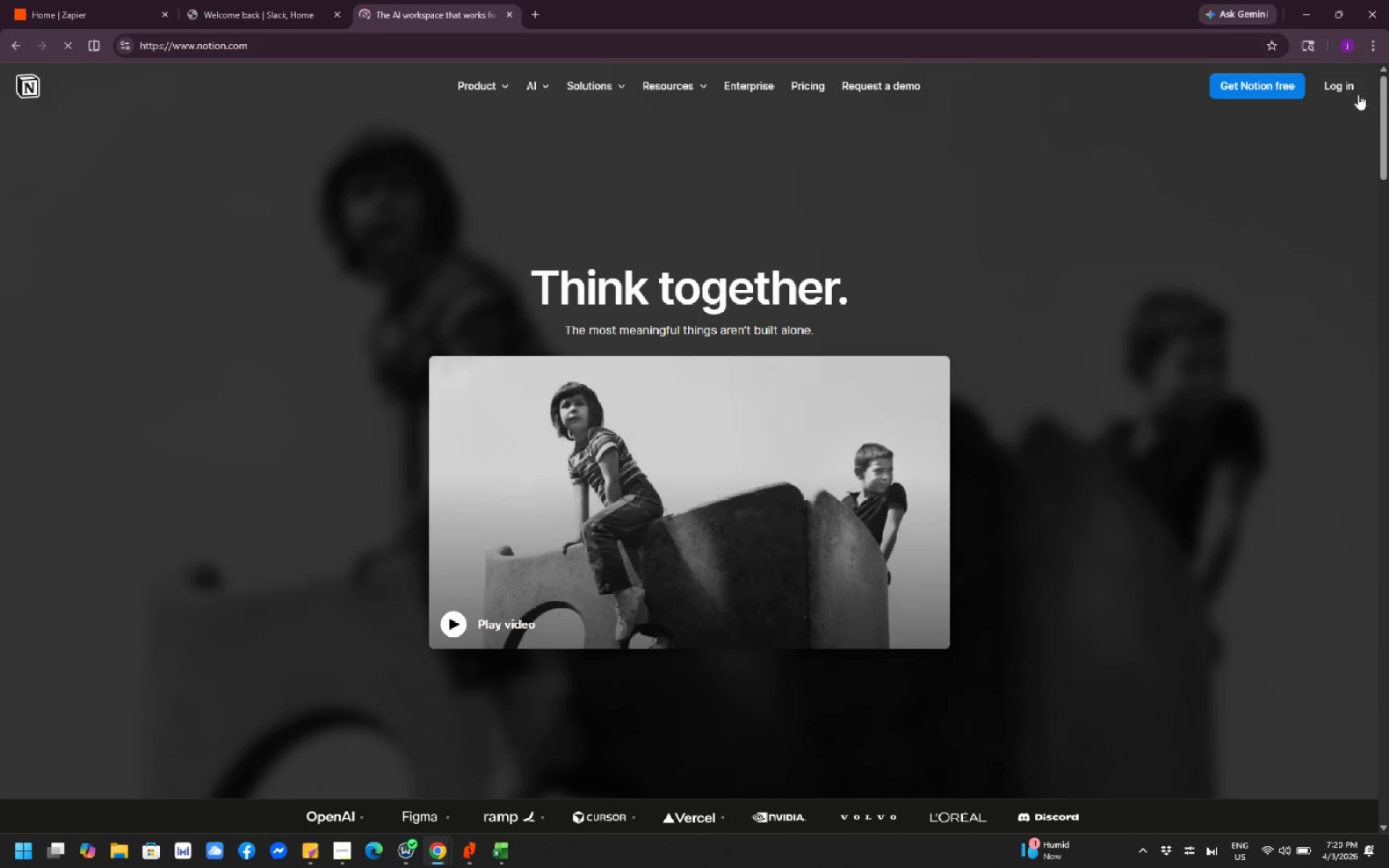 
left_click([1353, 88])
 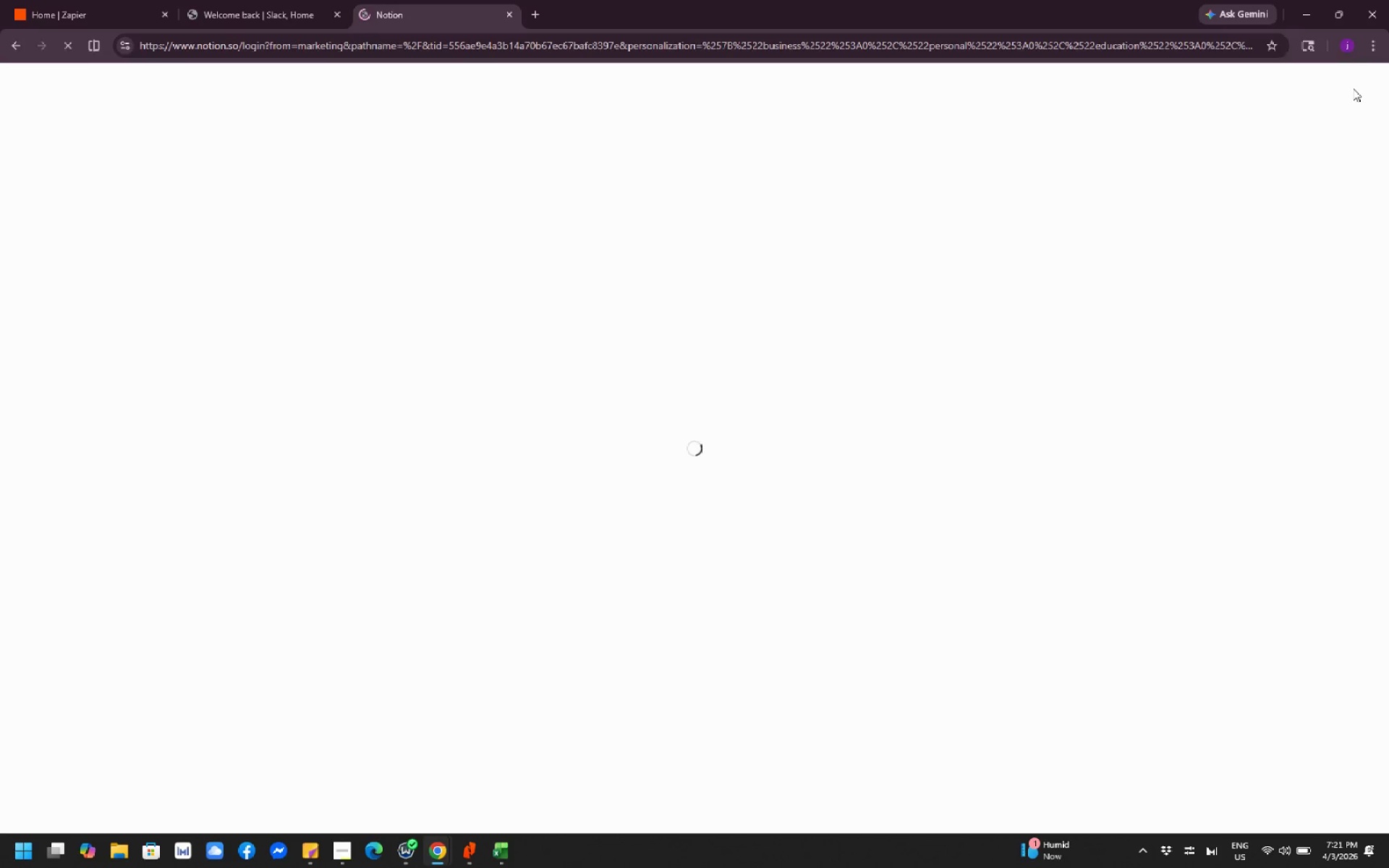 
wait(10.17)
 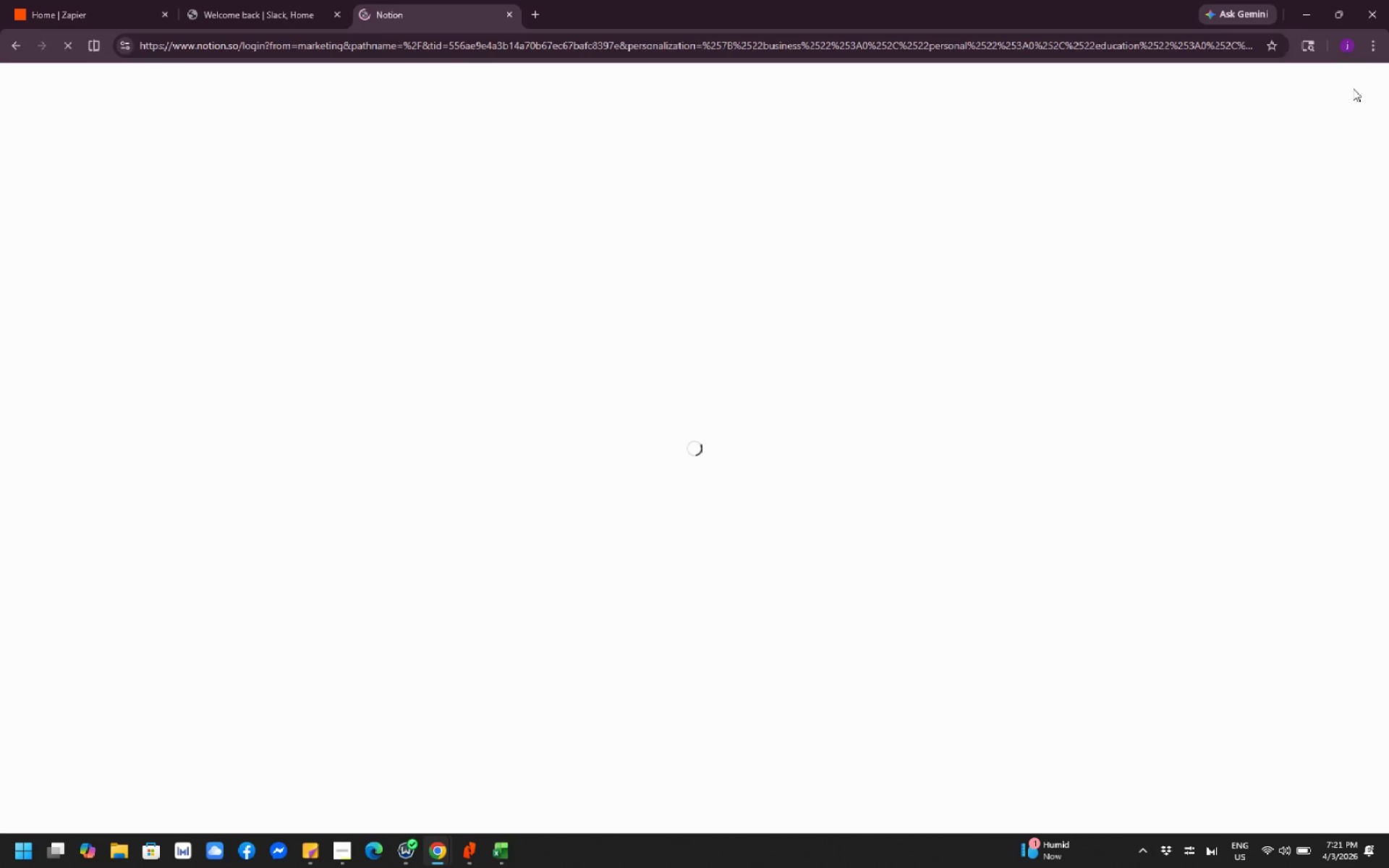 
mouse_move([521, 276])
 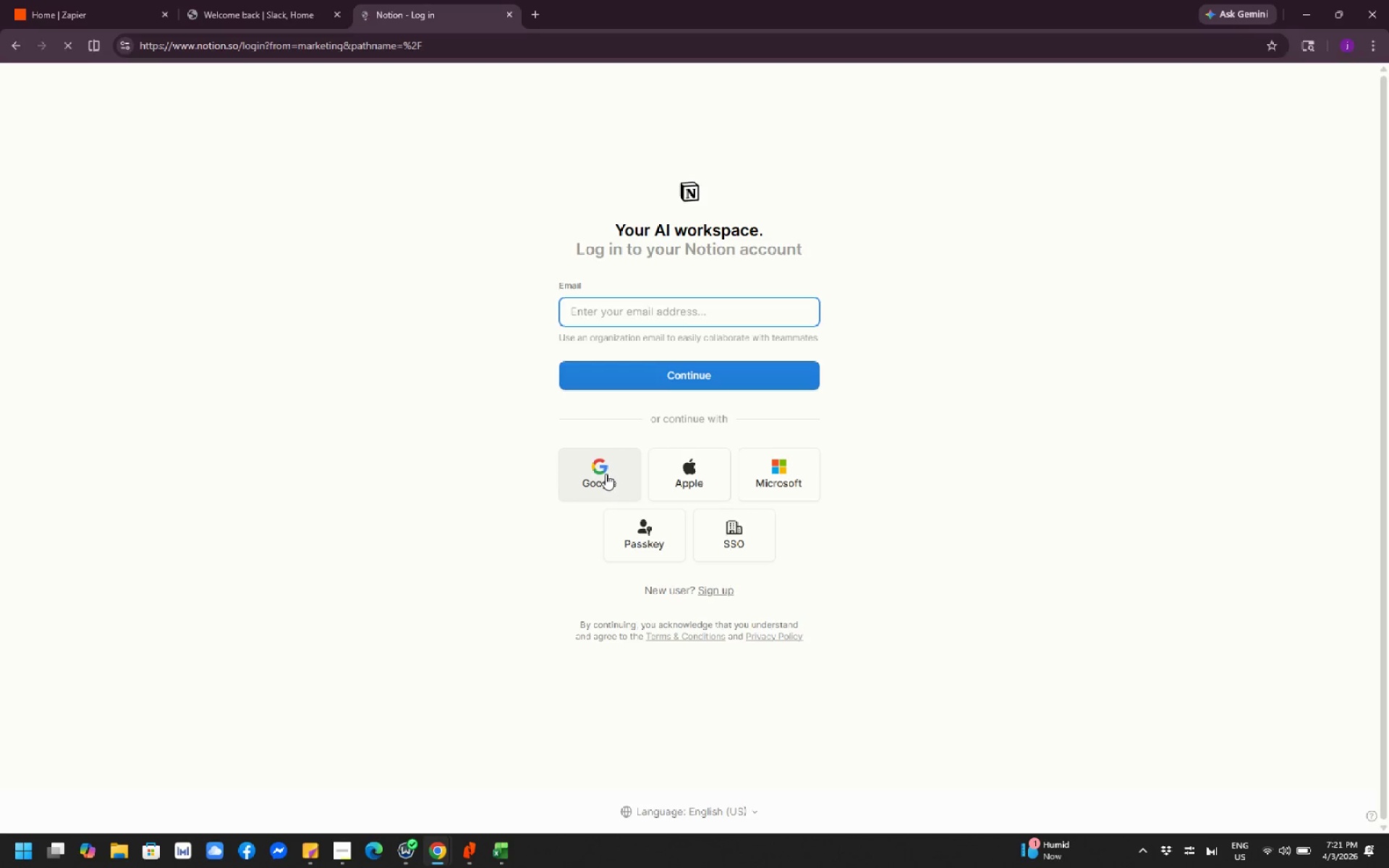 
left_click([606, 475])
 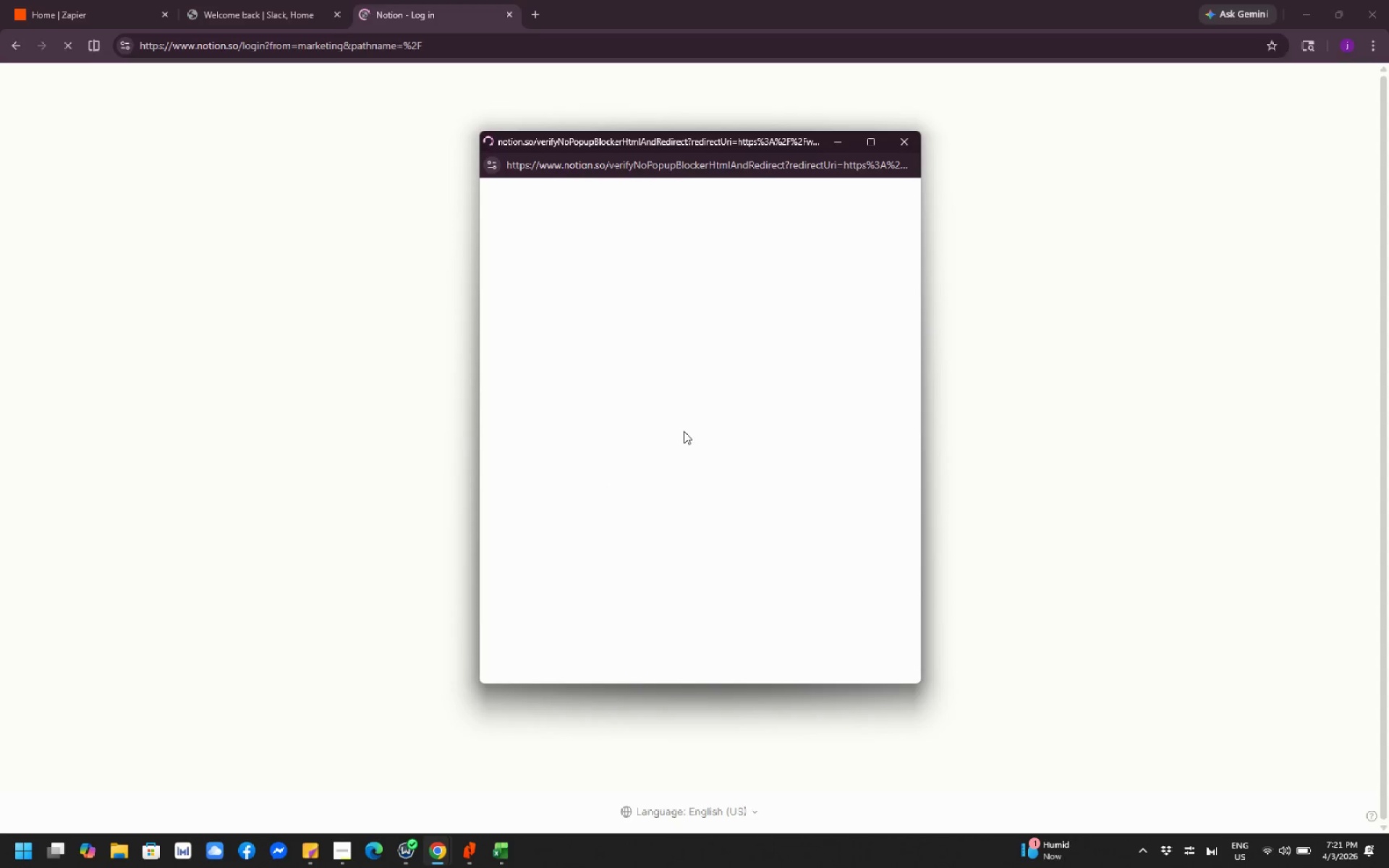 
mouse_move([686, 388])
 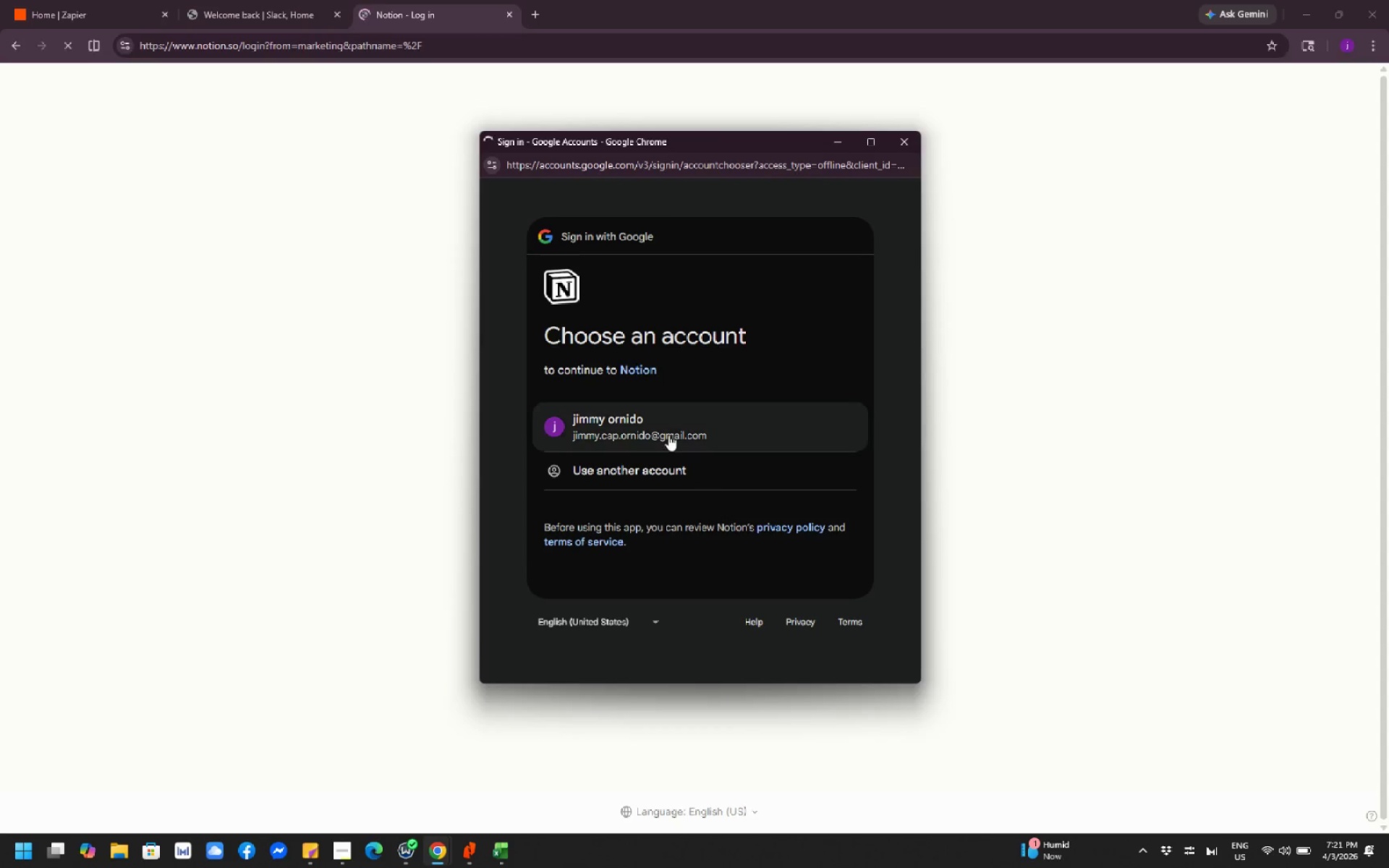 
left_click([668, 435])
 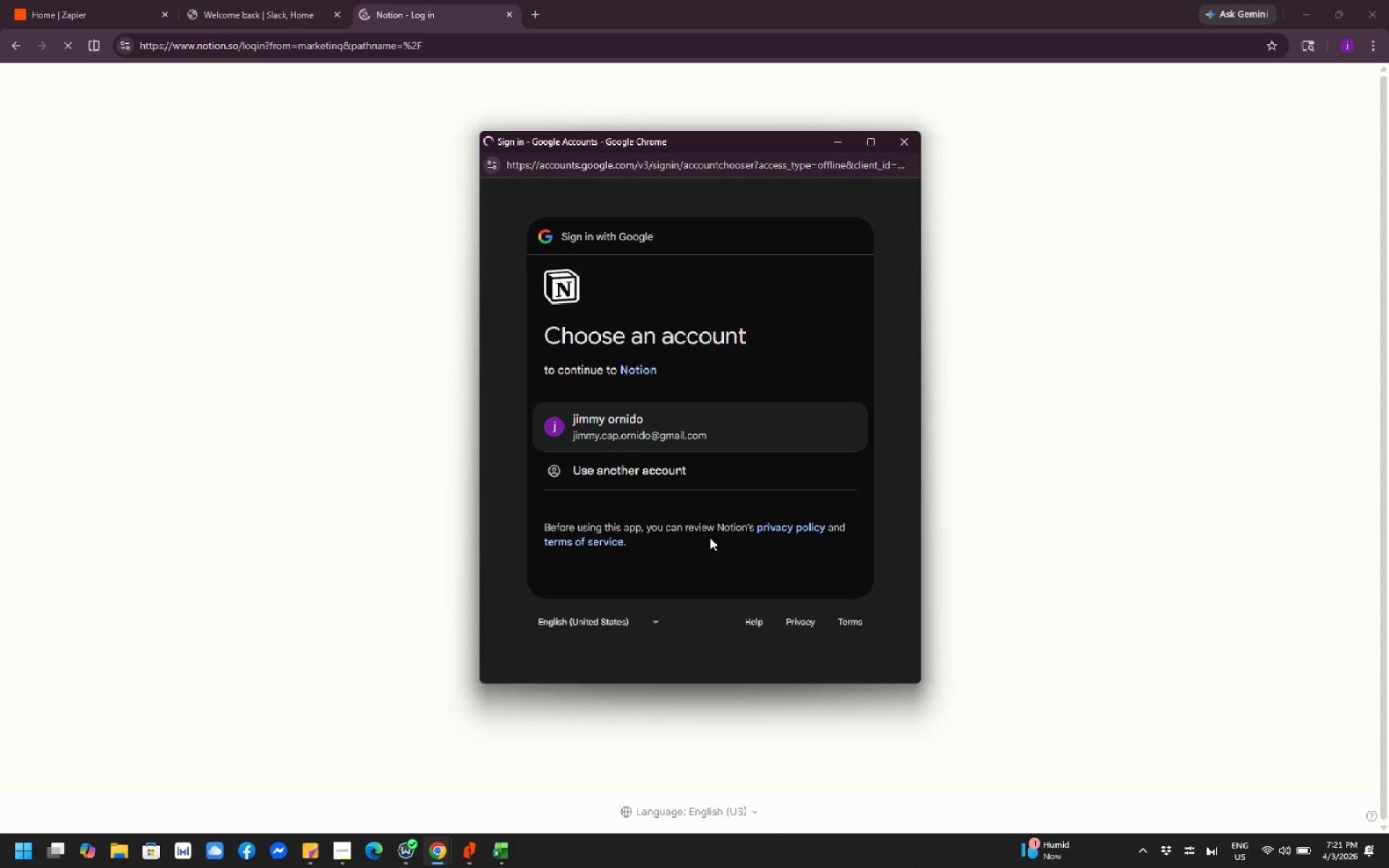 
scroll: coordinate [714, 487], scroll_direction: down, amount: 3.0
 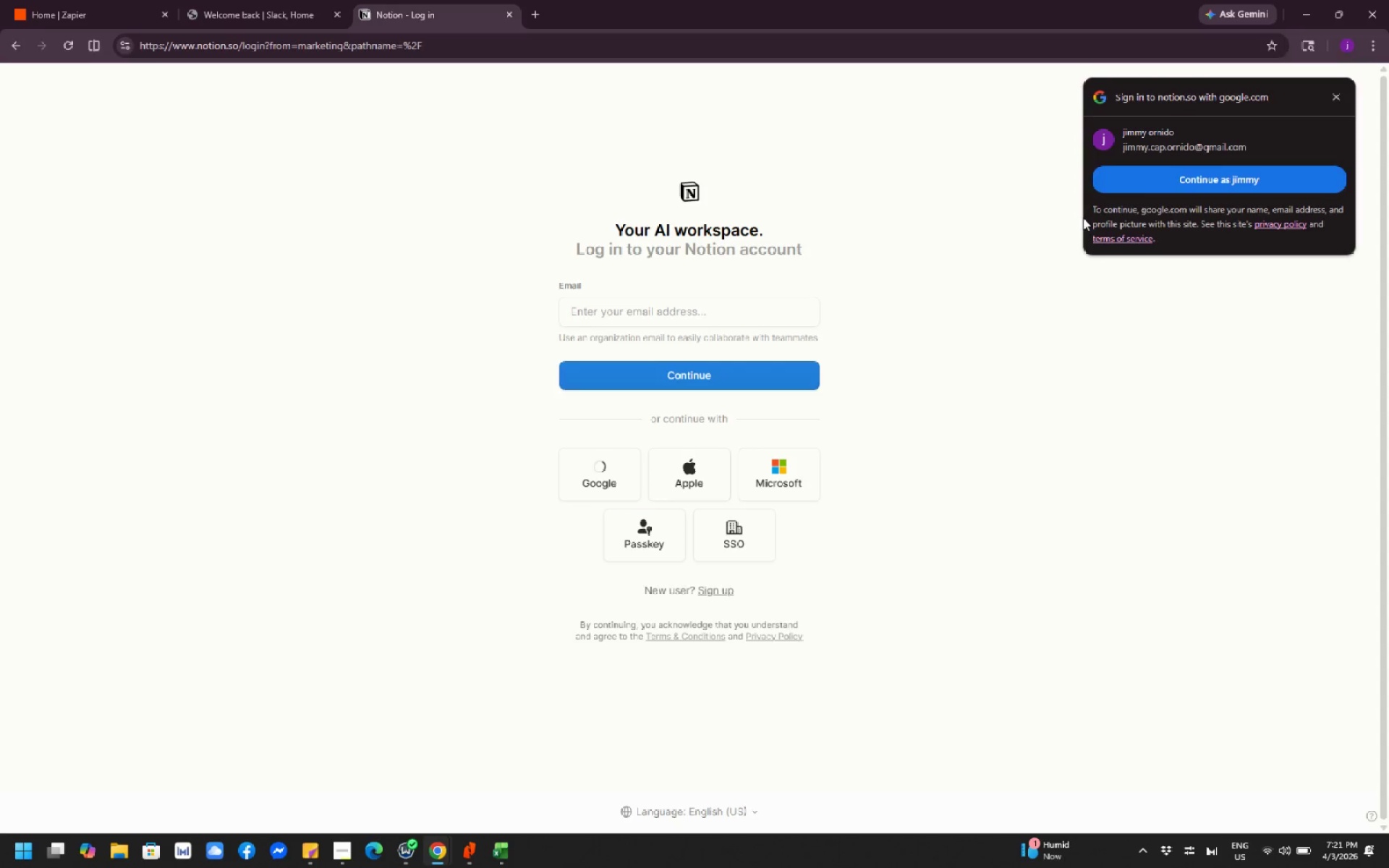 
left_click([1168, 179])
 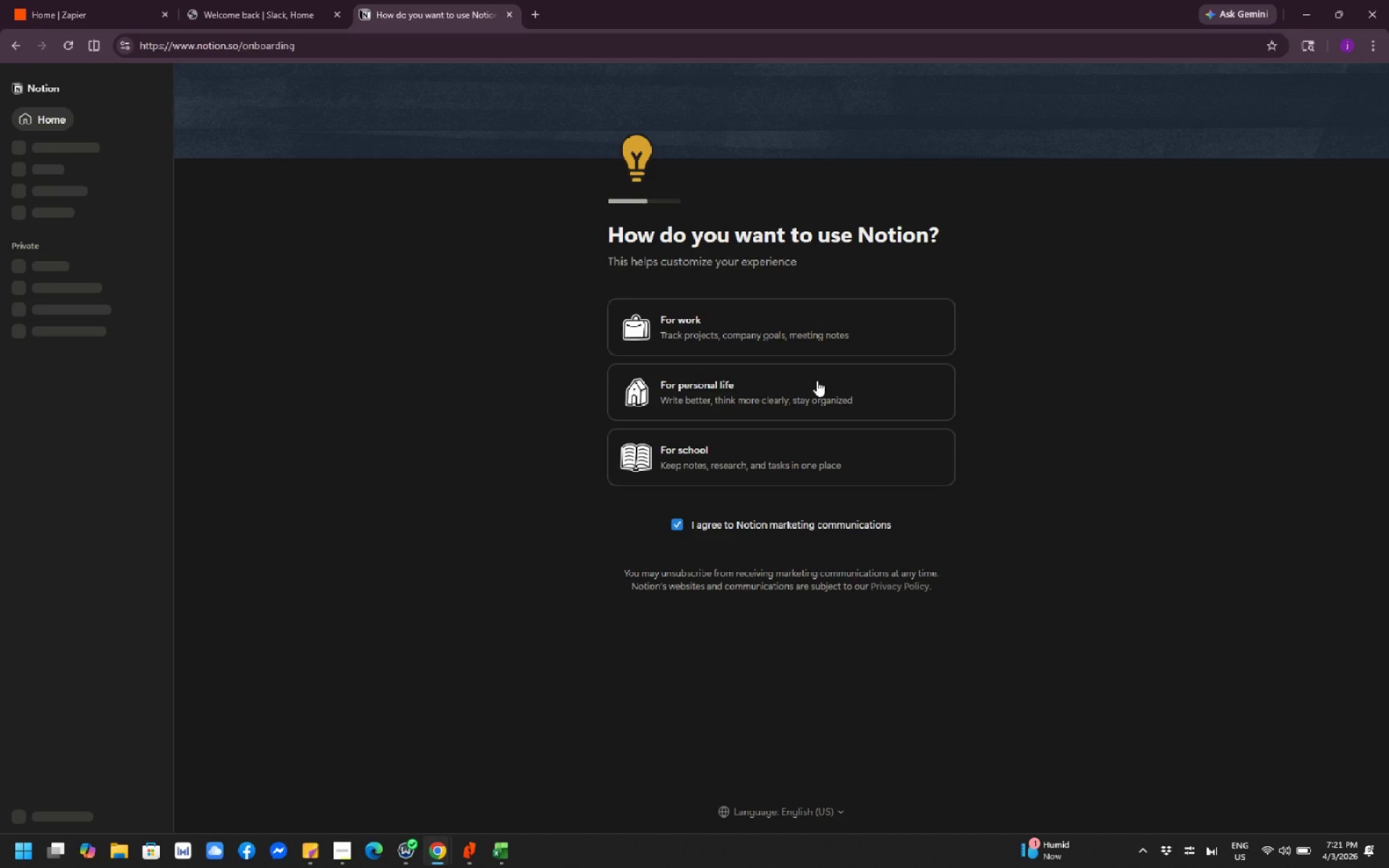 
wait(30.06)
 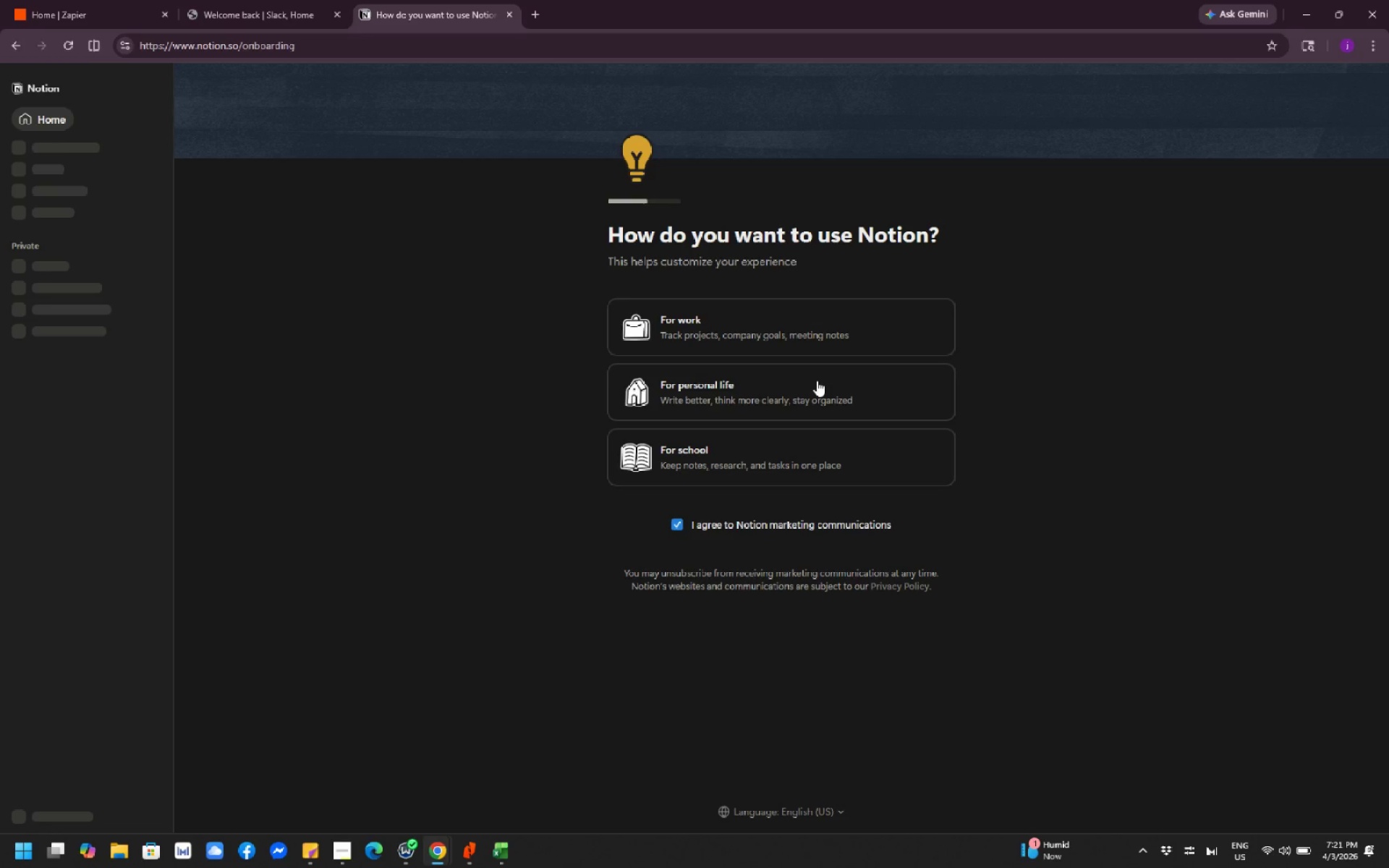 
scroll: coordinate [442, 400], scroll_direction: none, amount: 0.0
 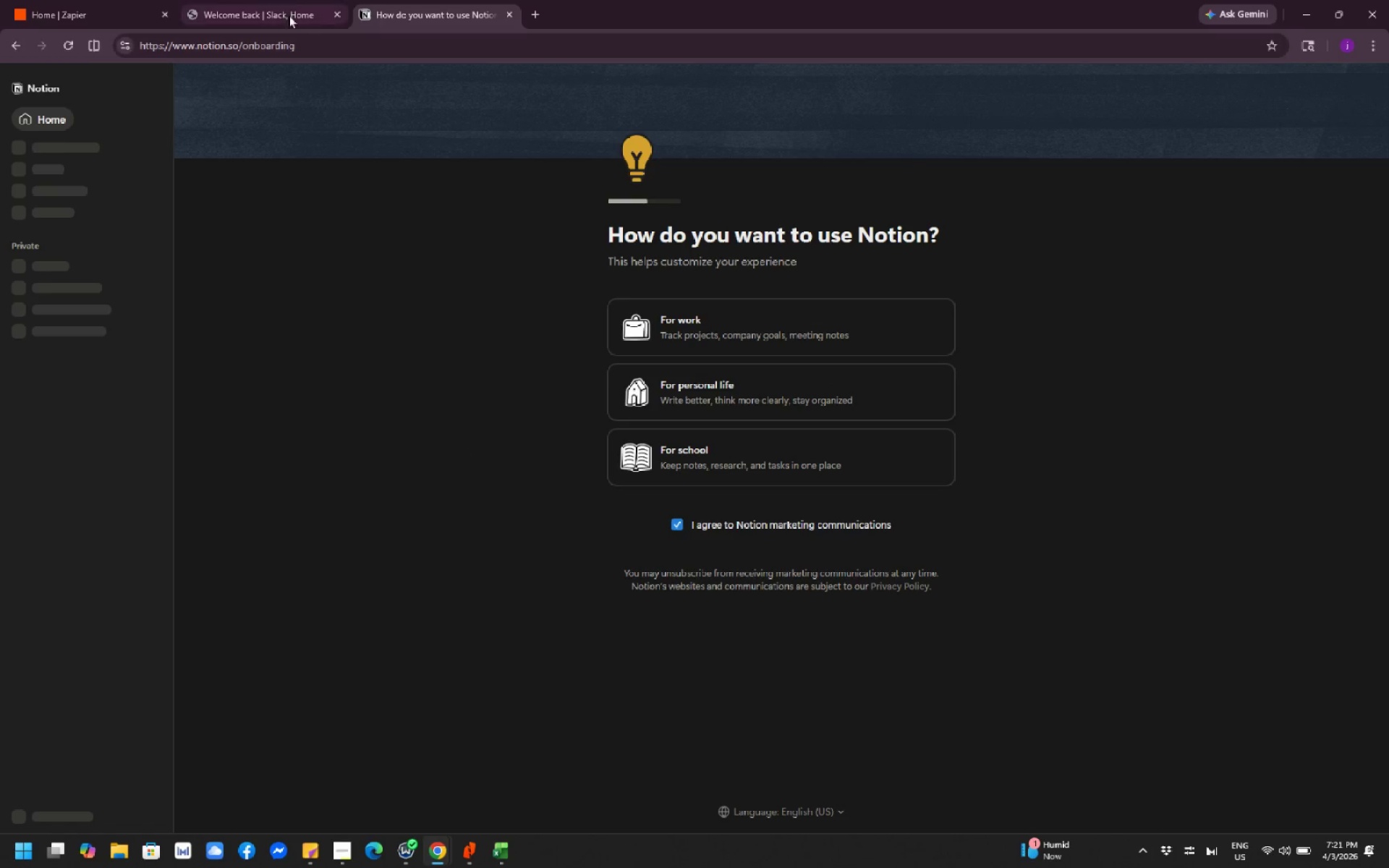 
left_click([264, 4])
 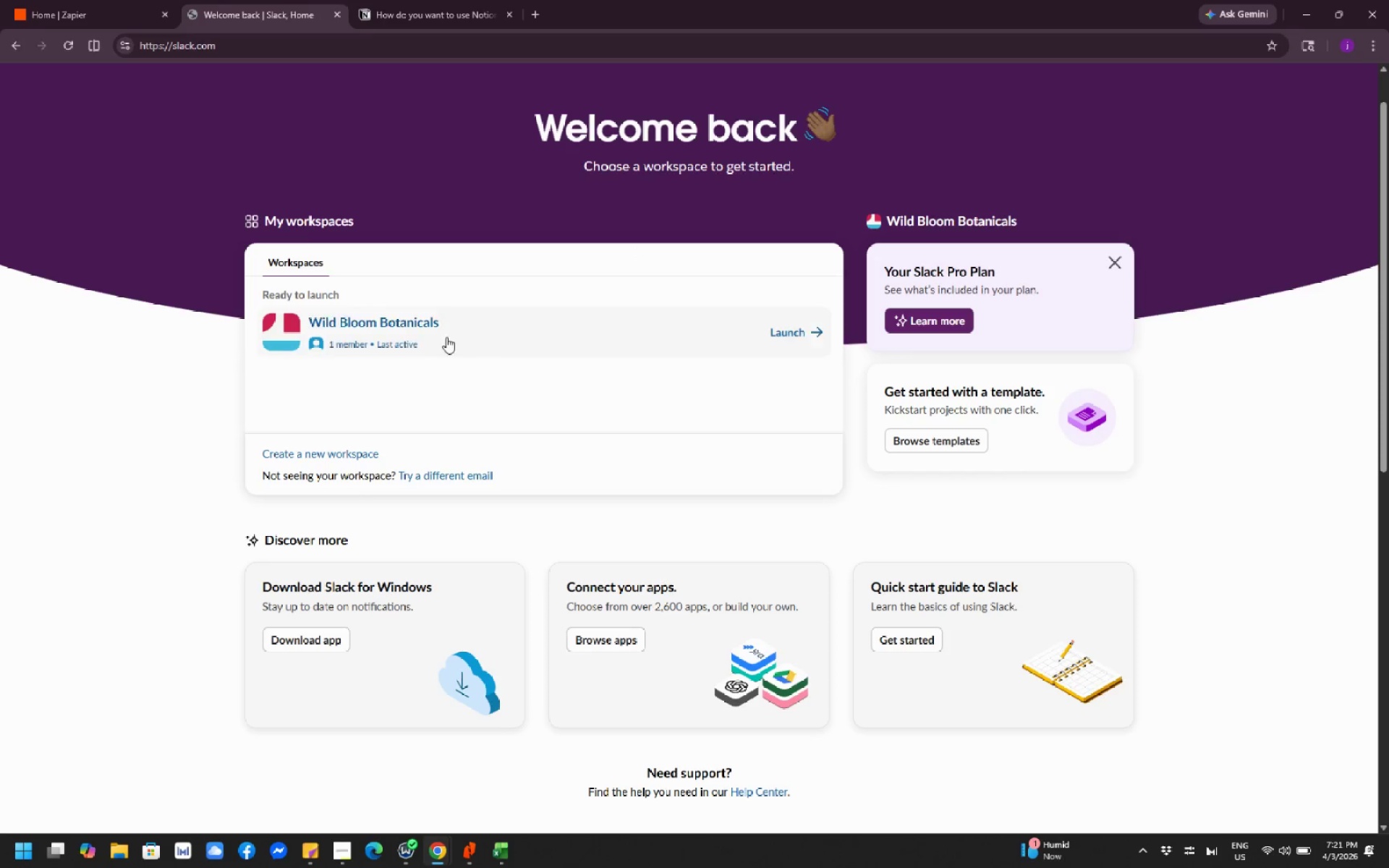 
scroll: coordinate [551, 224], scroll_direction: down, amount: 3.0
 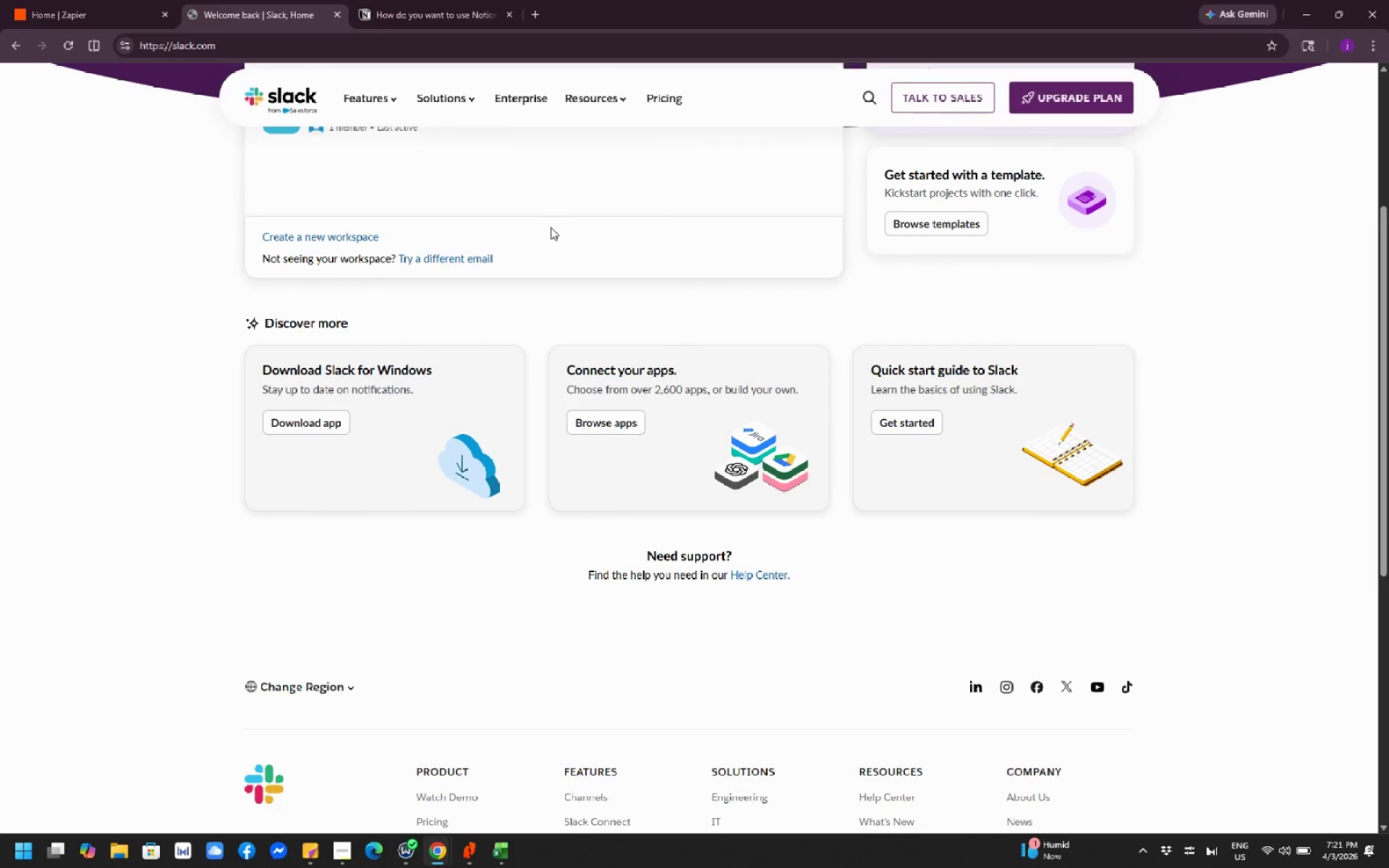 
scroll: coordinate [803, 153], scroll_direction: up, amount: 11.0
 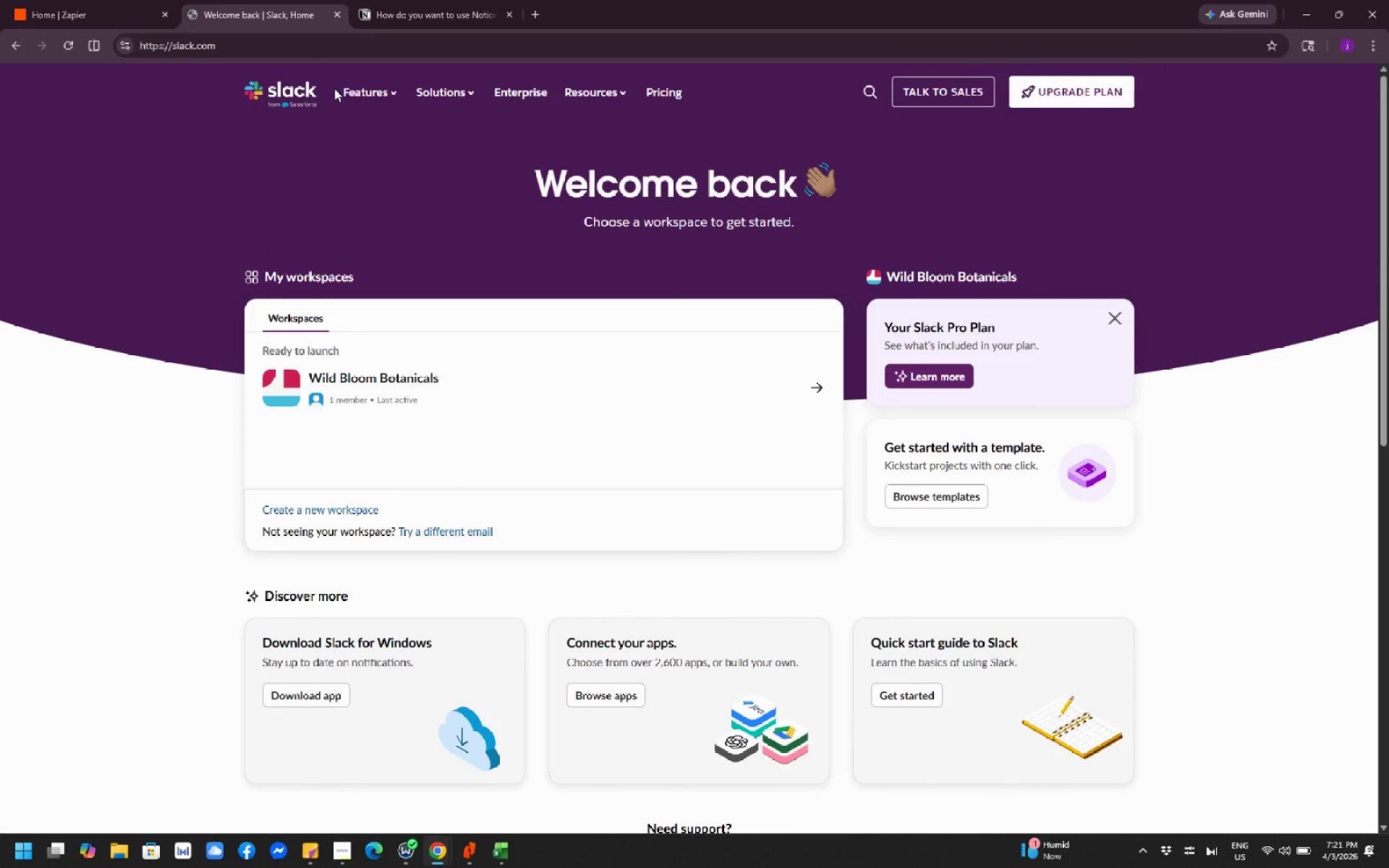 
scroll: coordinate [334, 242], scroll_direction: down, amount: 10.0
 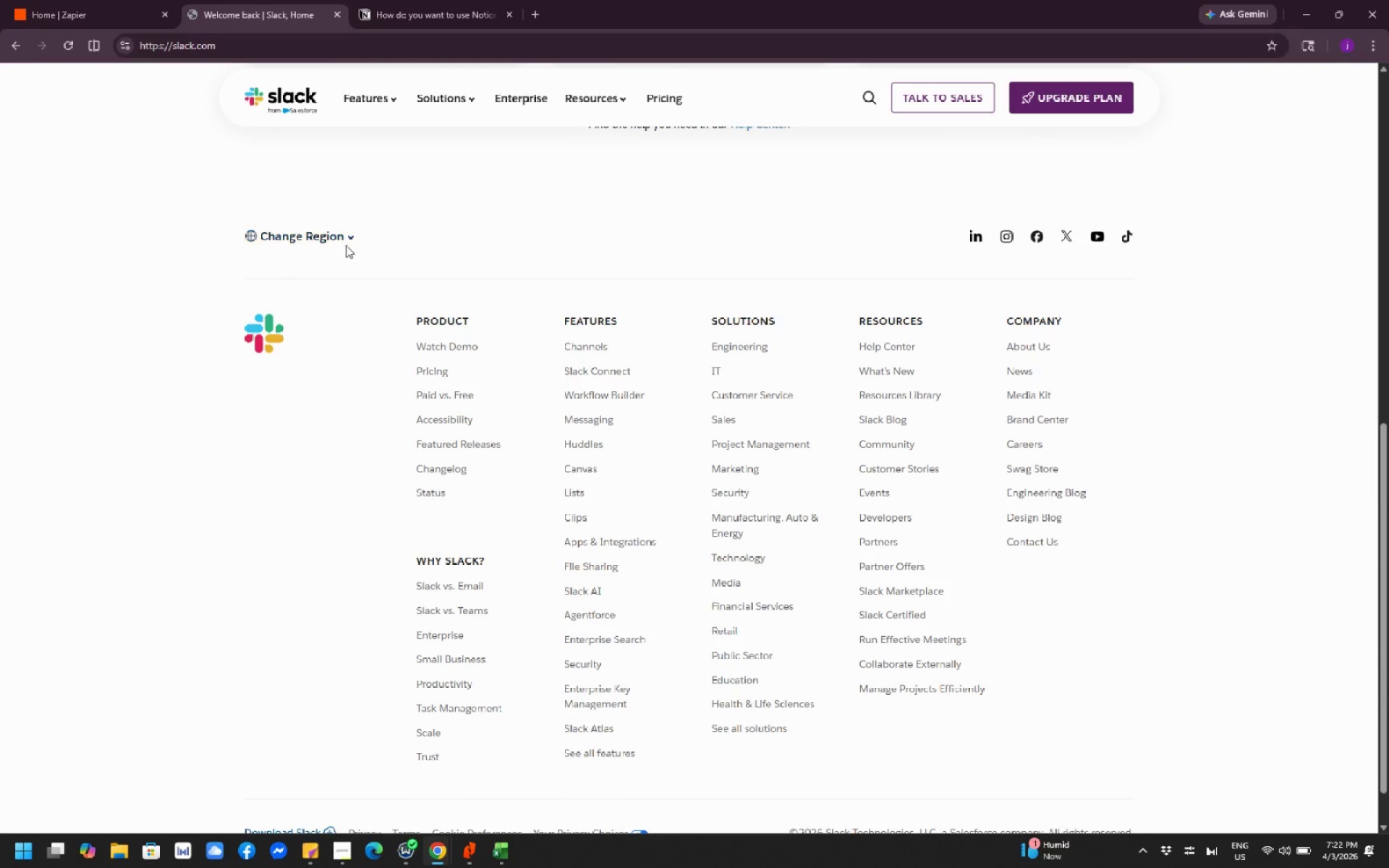 
scroll: coordinate [368, 227], scroll_direction: up, amount: 10.0
 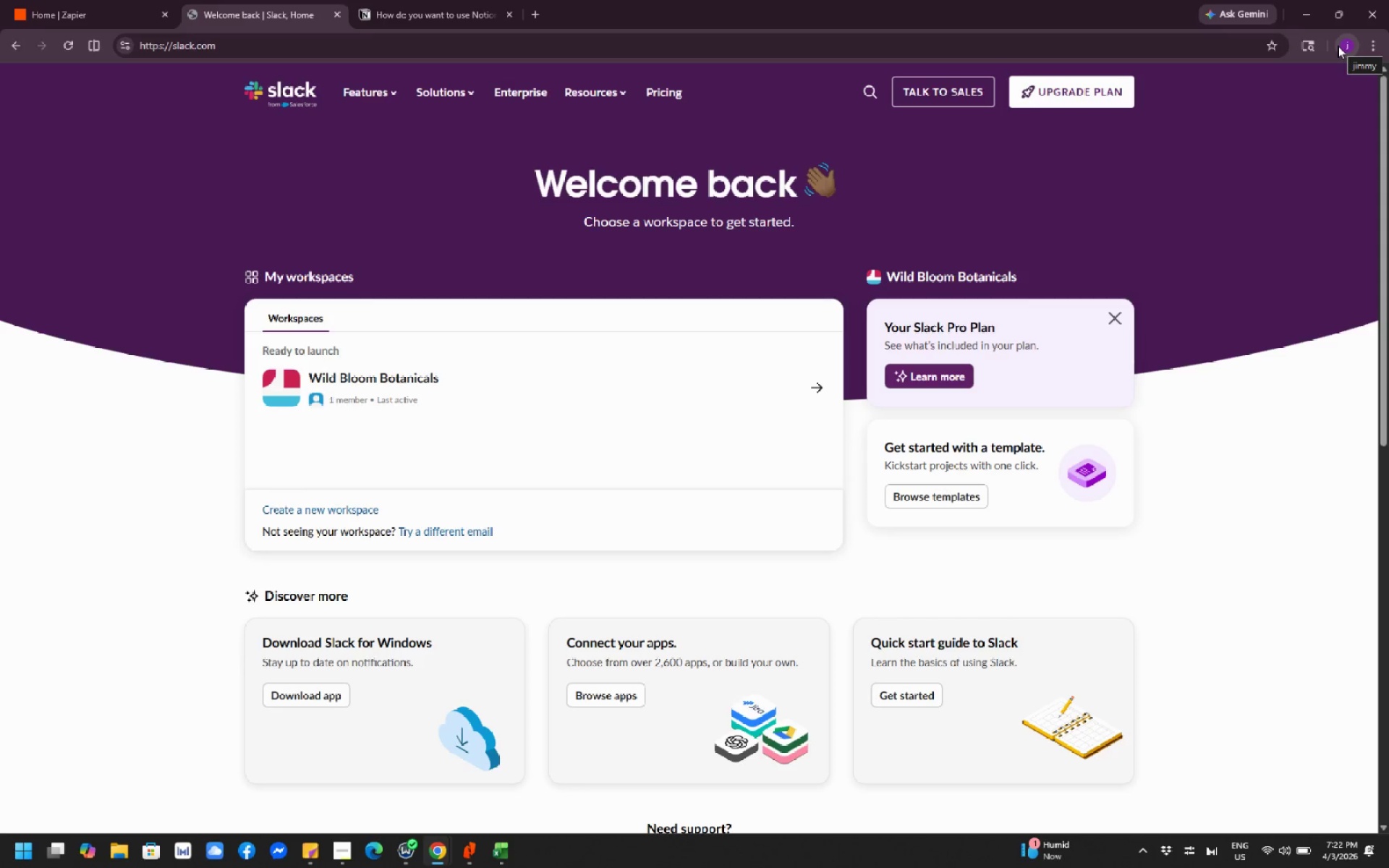 
wait(9.76)
 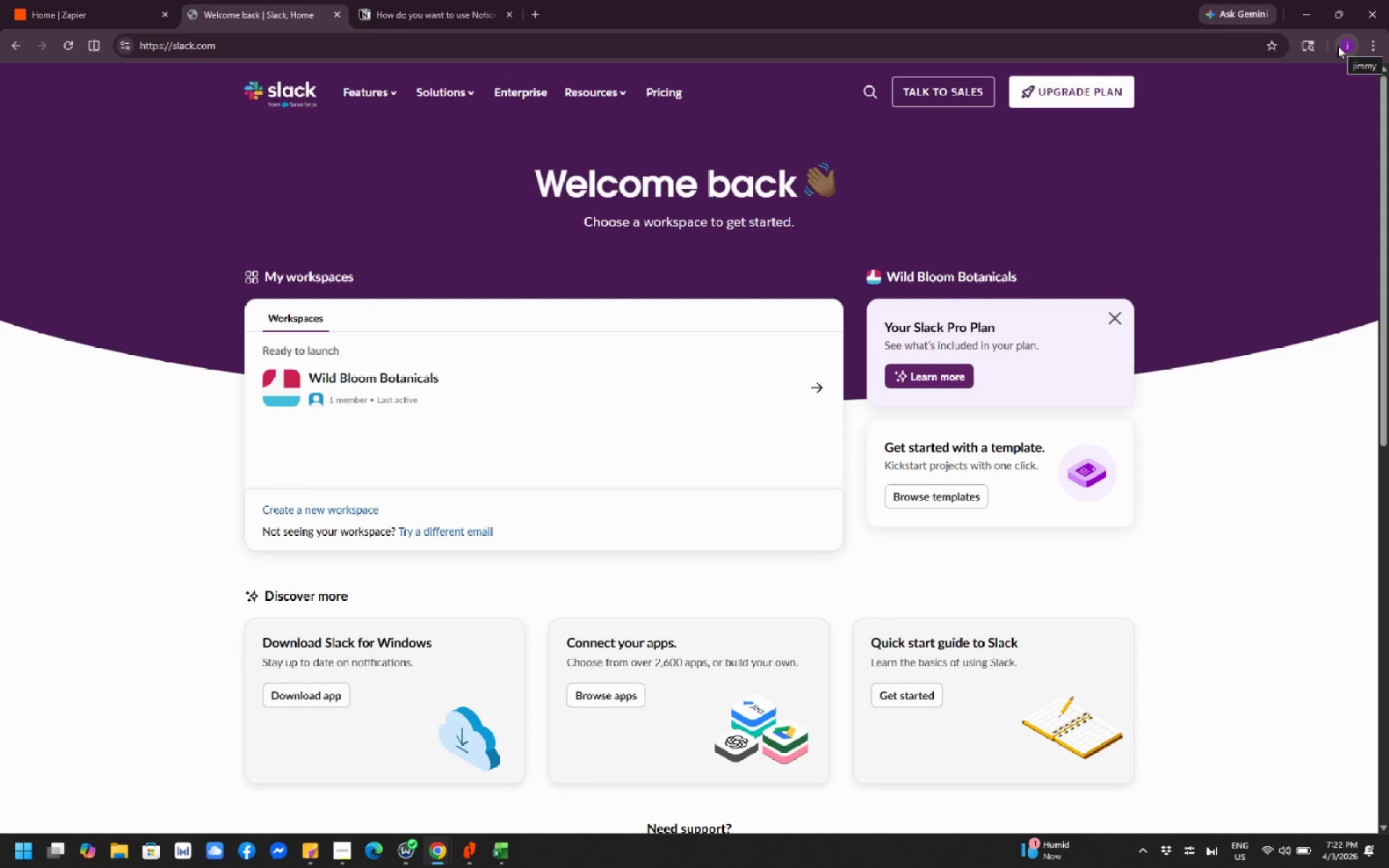 
scroll: coordinate [418, 399], scroll_direction: down, amount: 2.0
 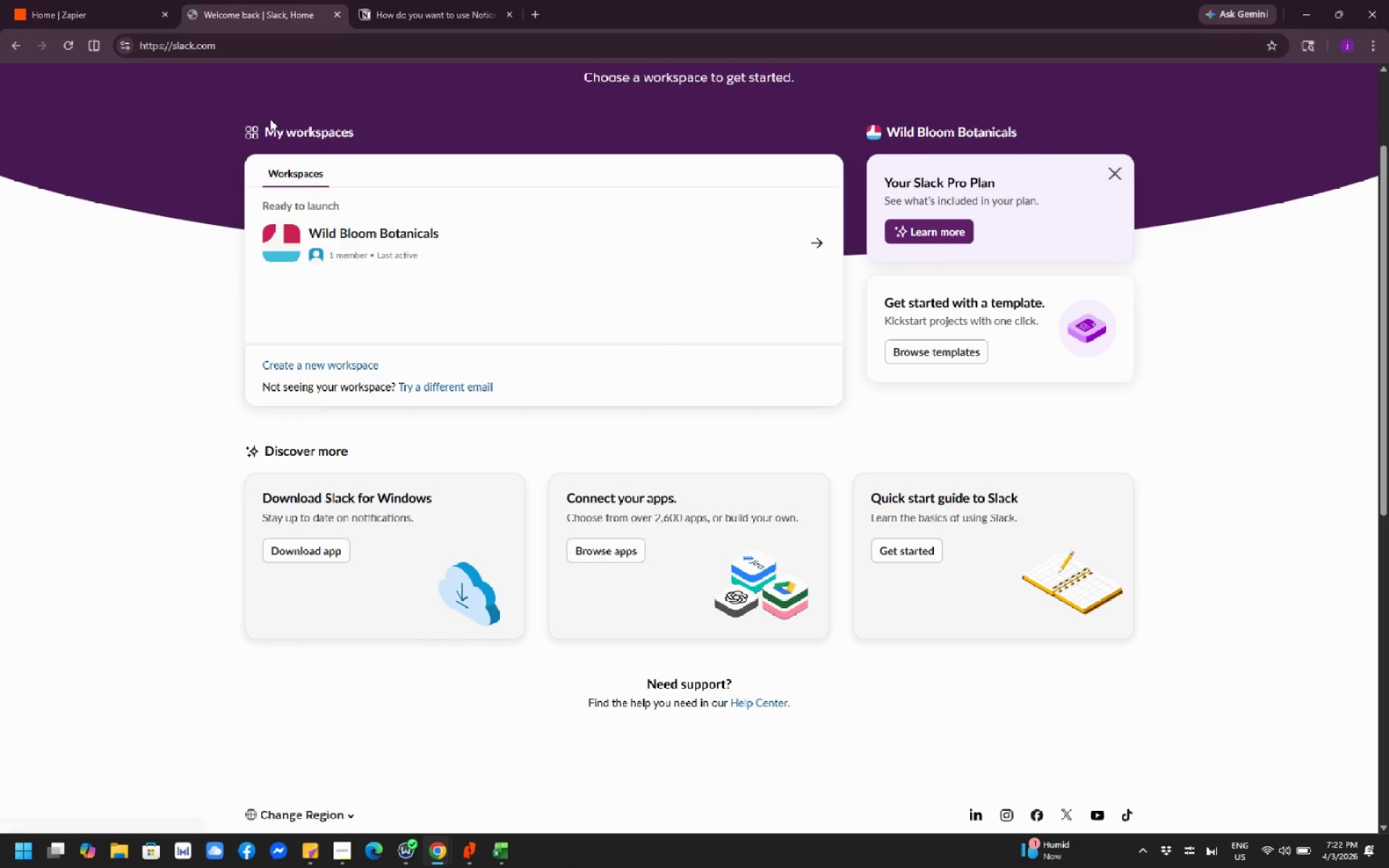 
left_click([303, 132])
 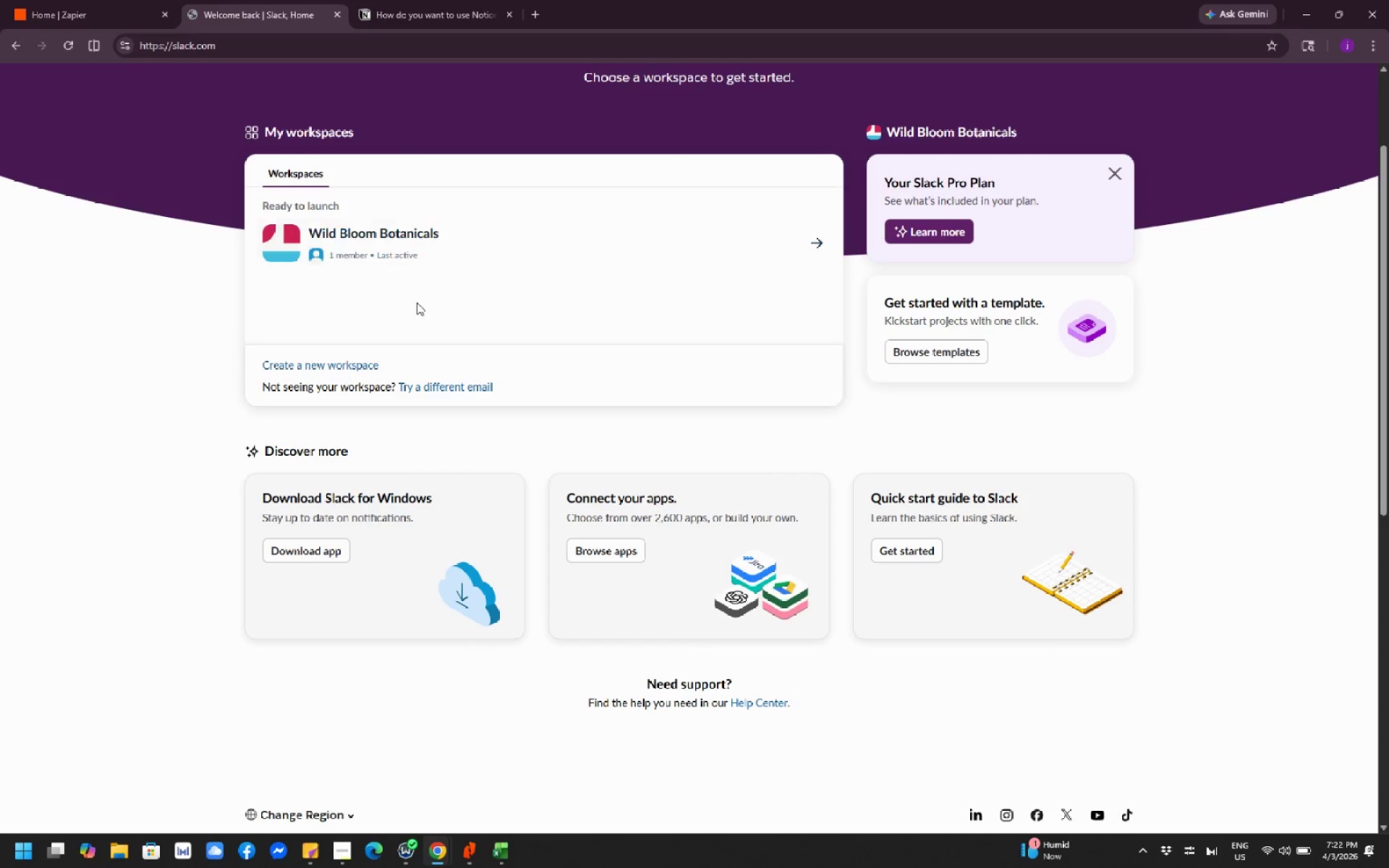 
scroll: coordinate [428, 310], scroll_direction: down, amount: 8.0
 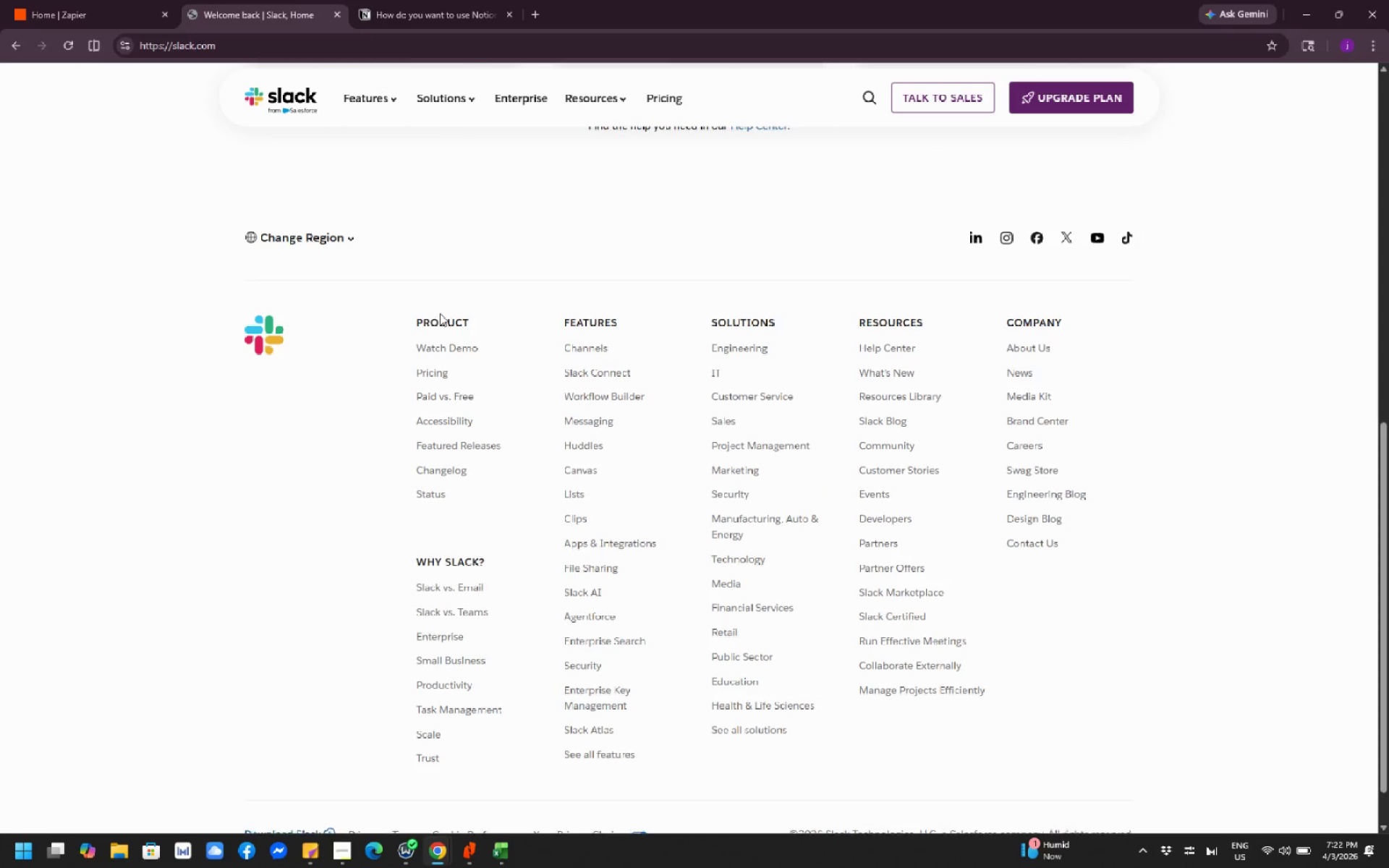 
scroll: coordinate [459, 308], scroll_direction: up, amount: 10.0
 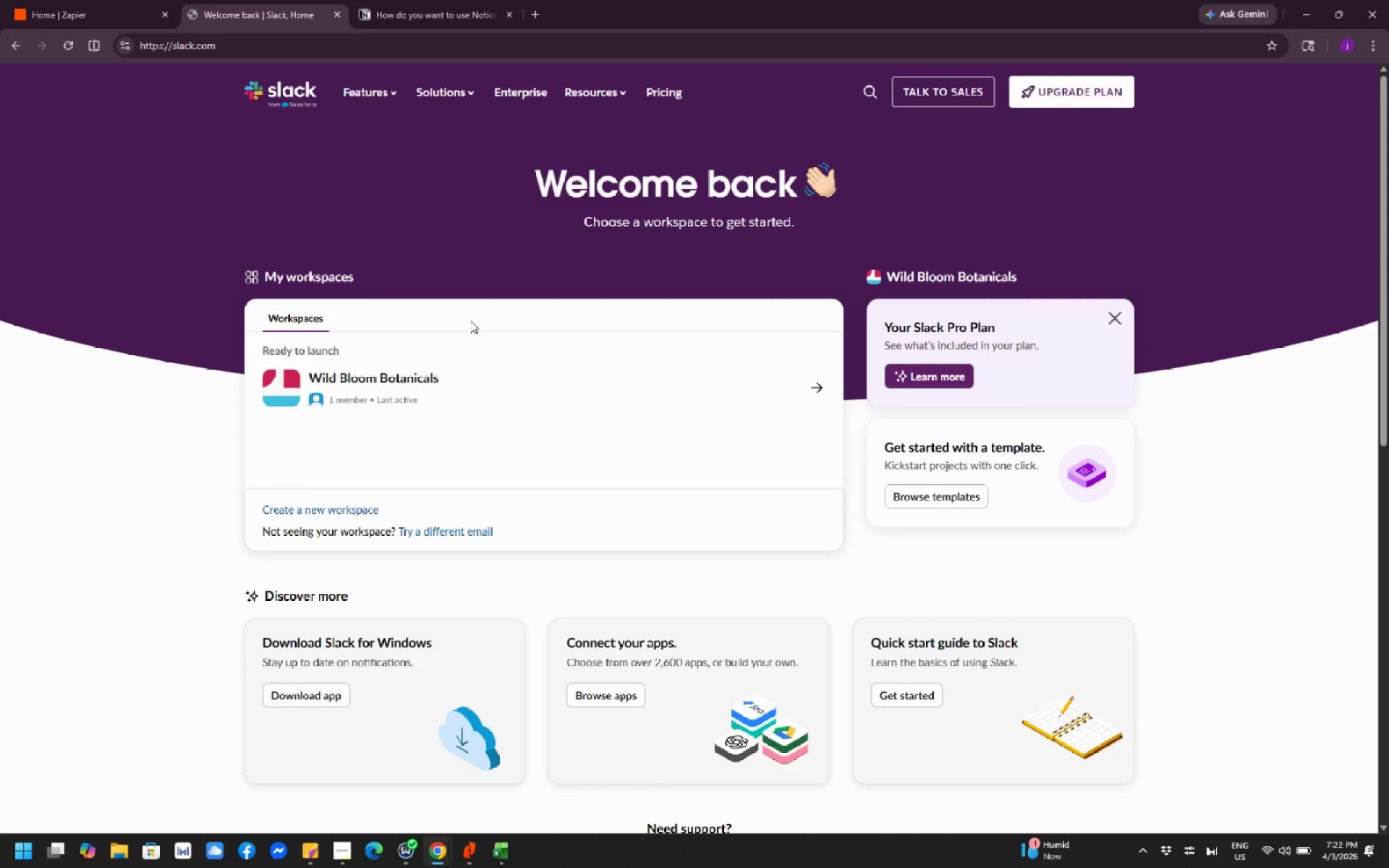 
wait(12.11)
 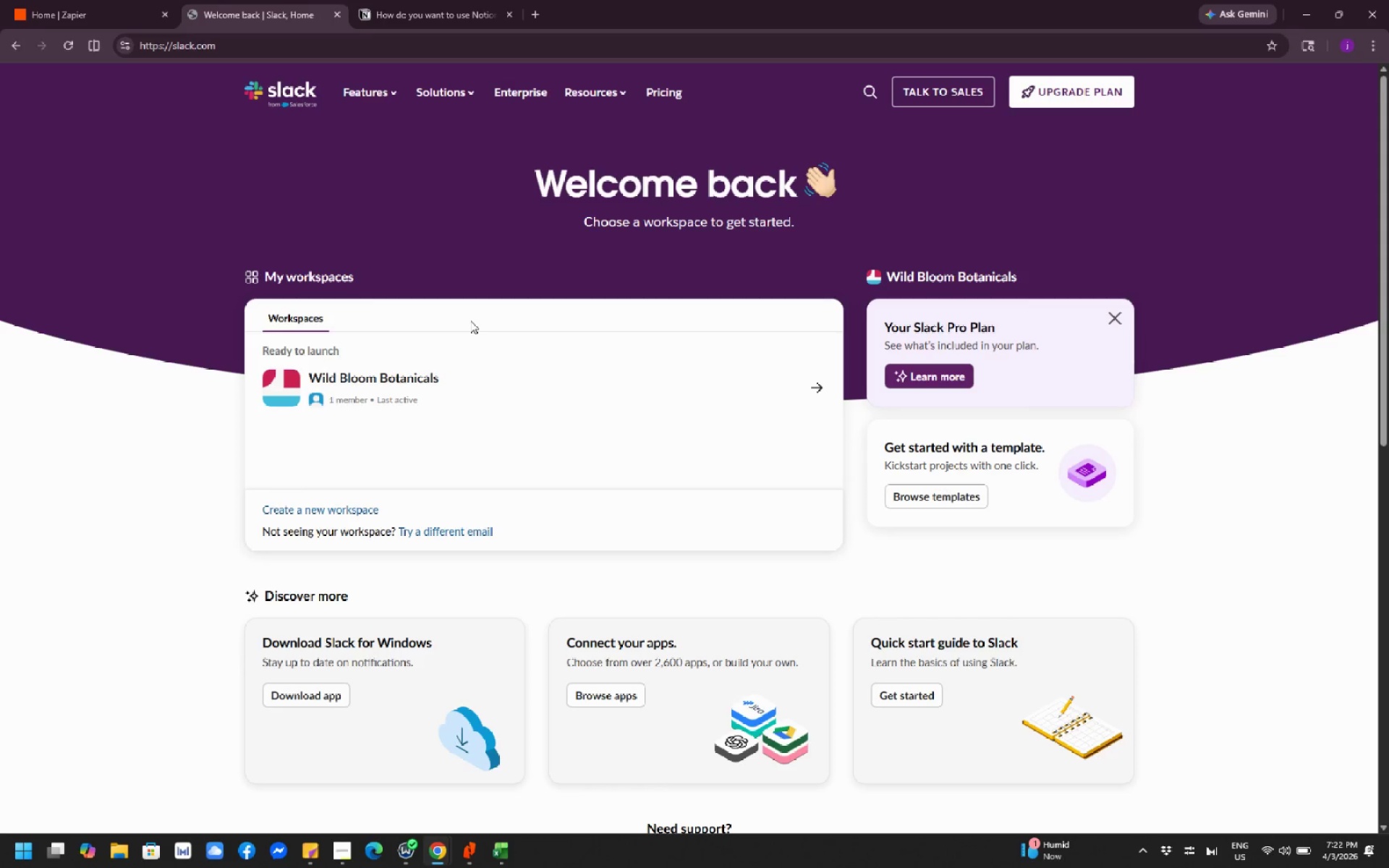 
left_click([87, 10])
 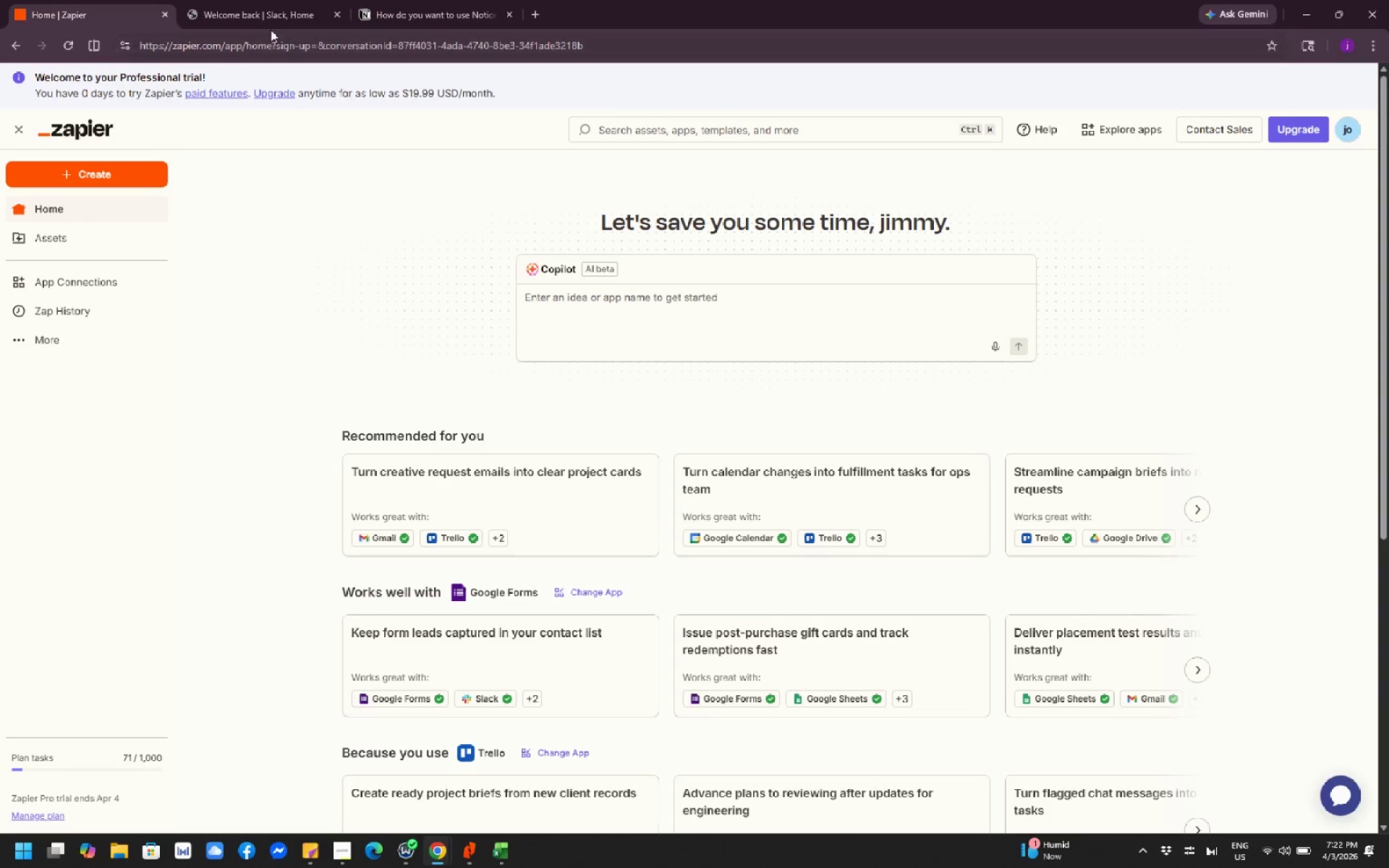 
left_click([242, 20])
 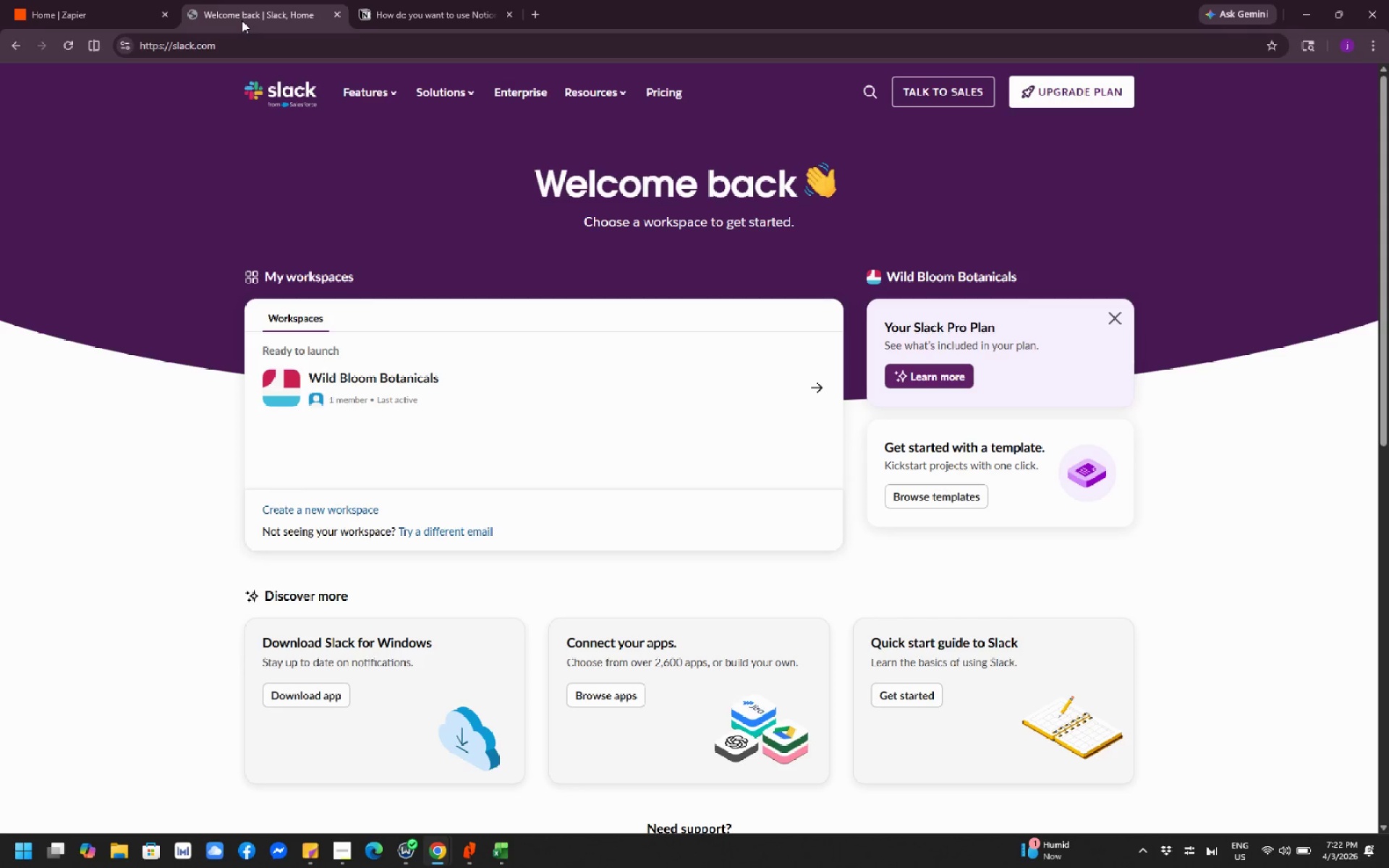 
wait(10.3)
 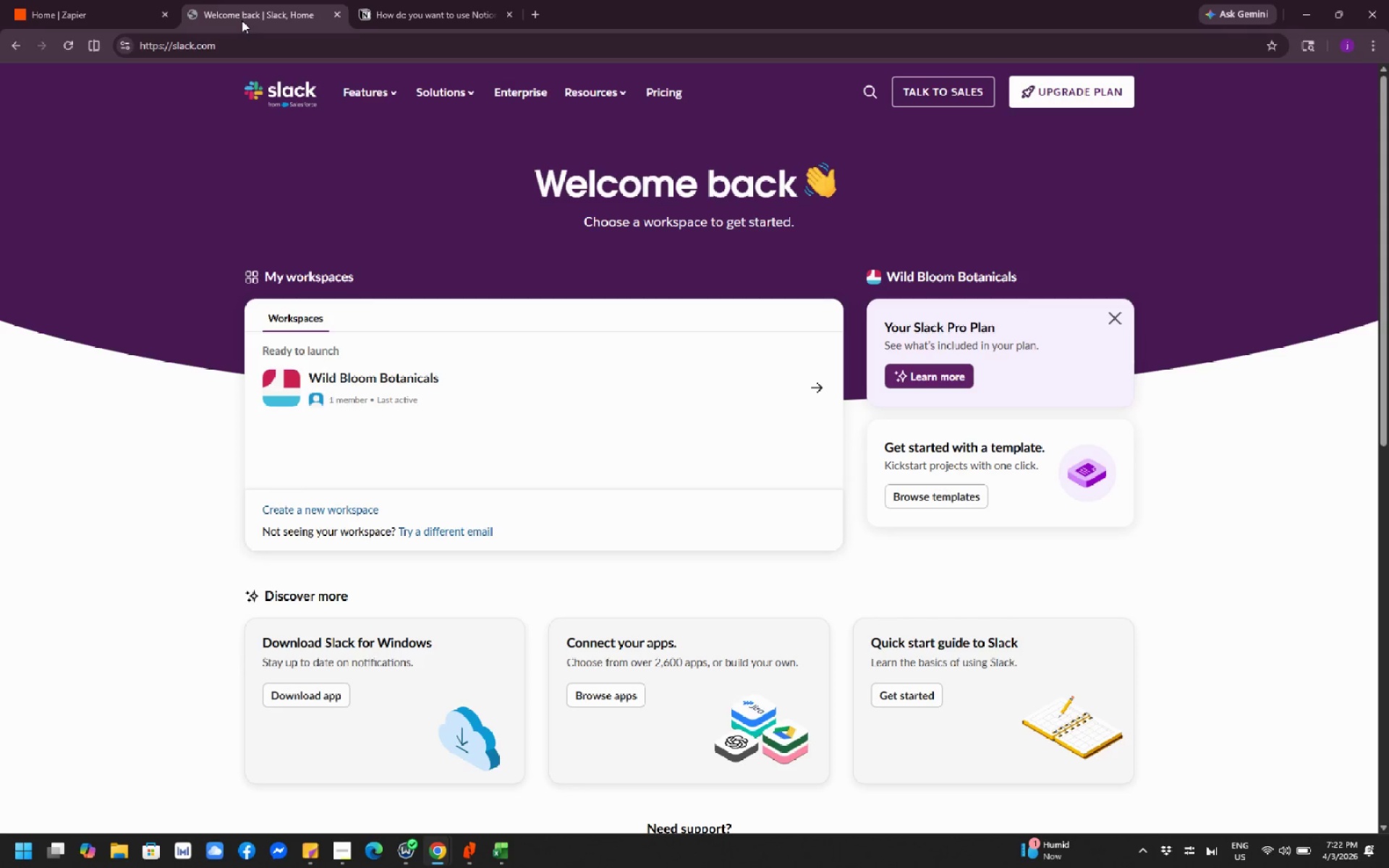 
scroll: coordinate [532, 419], scroll_direction: down, amount: 2.0
 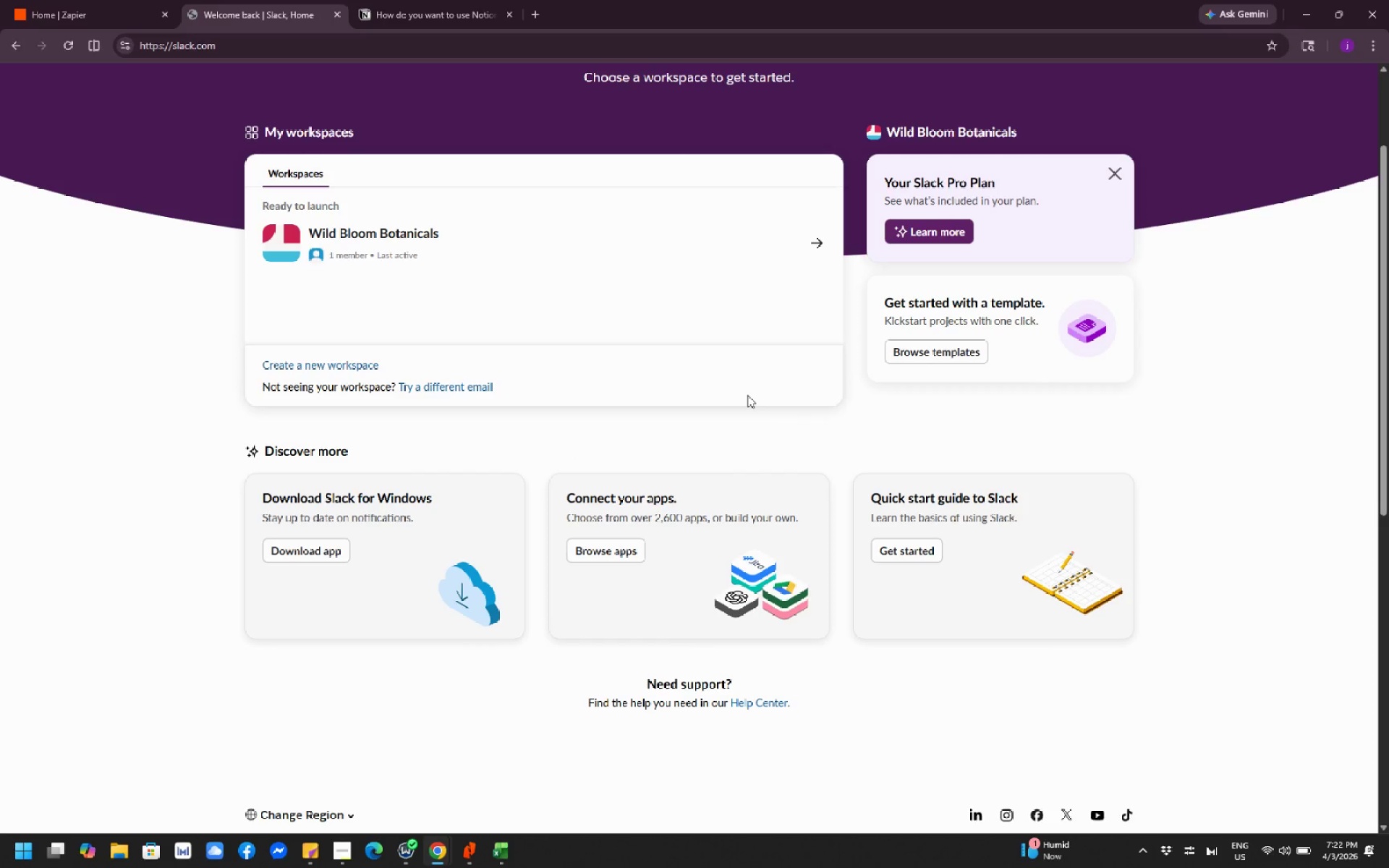 
wait(15.53)
 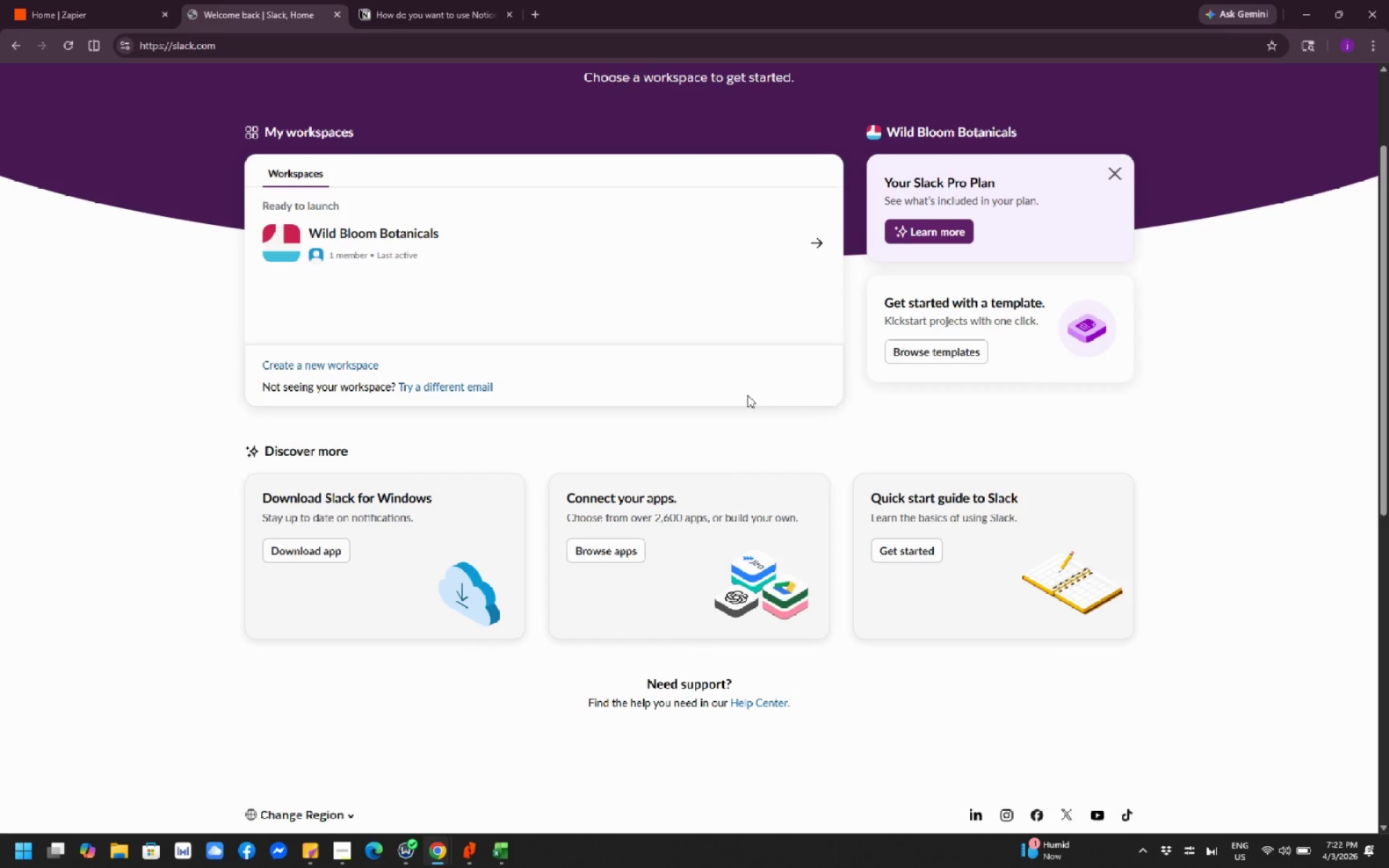 
left_click([65, 13])
 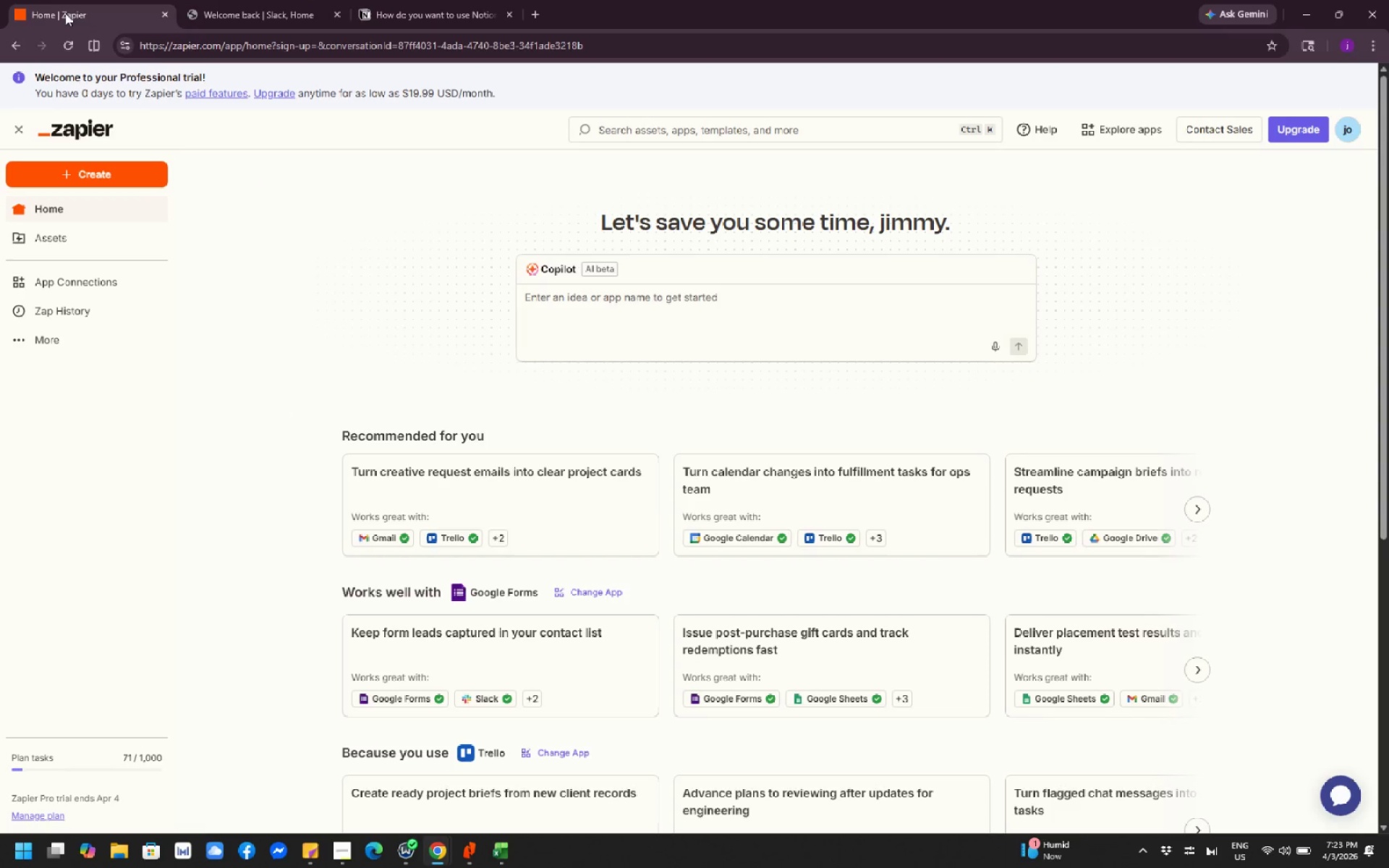 
wait(9.36)
 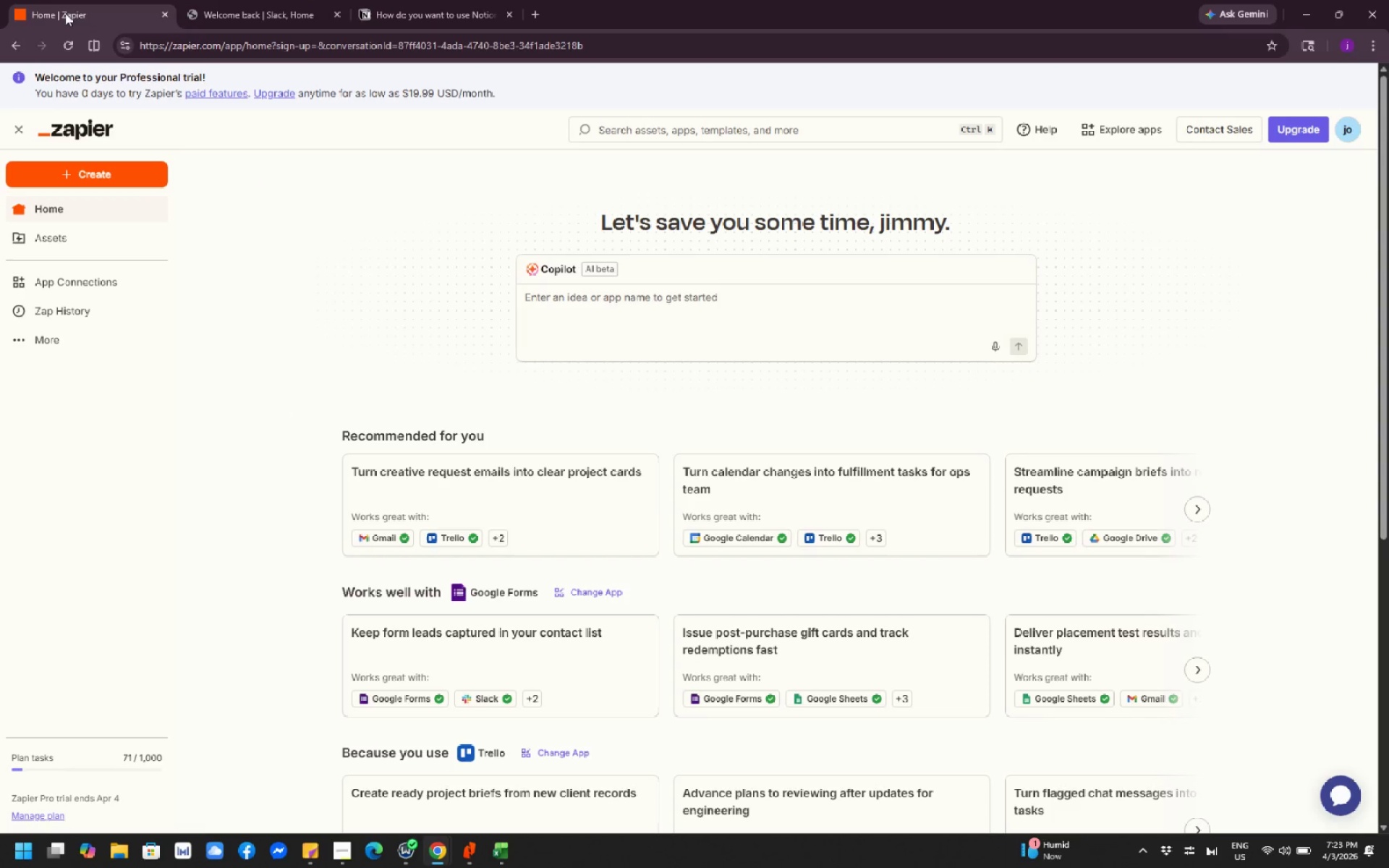 
scroll: coordinate [512, 284], scroll_direction: down, amount: 4.0
 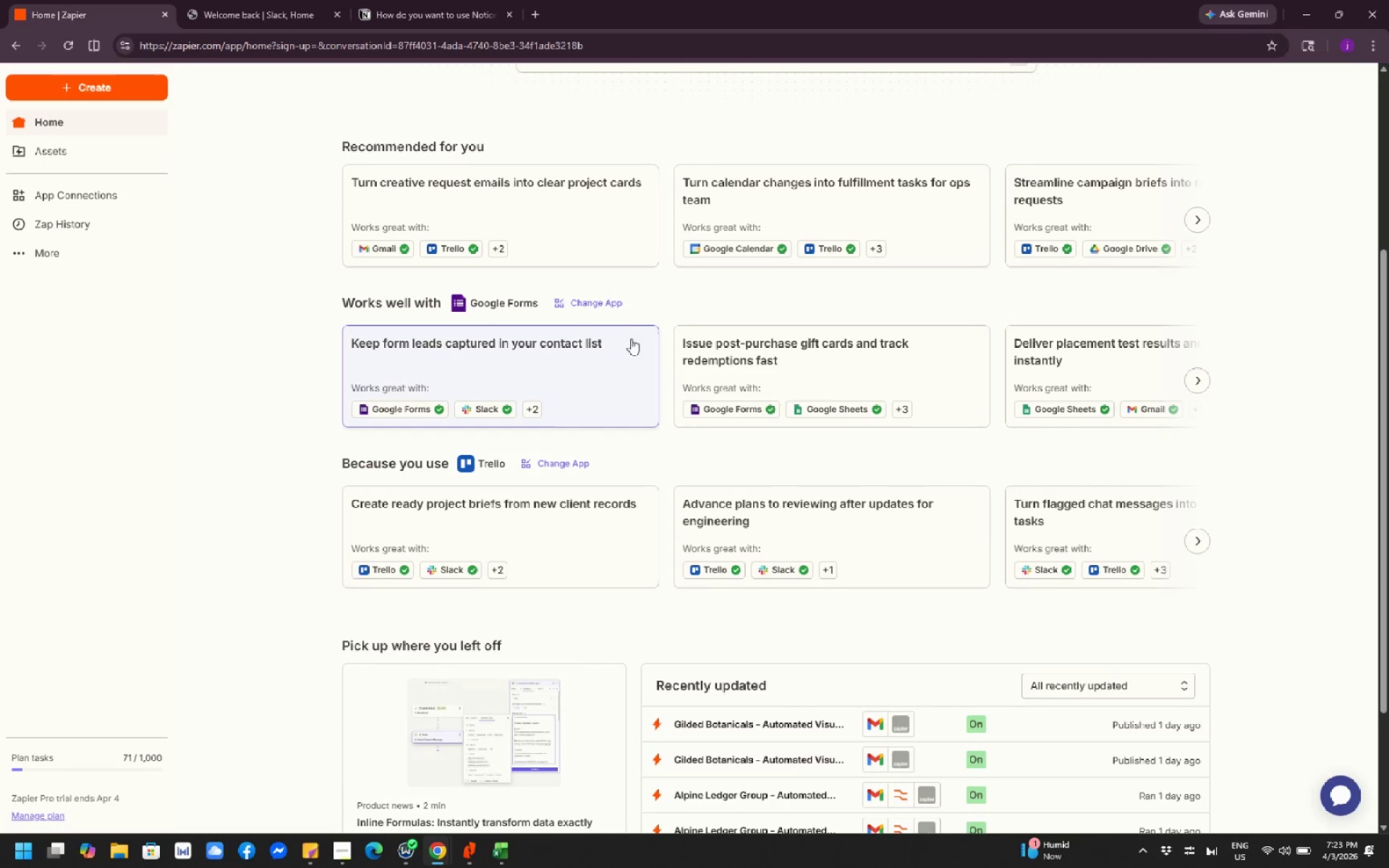 
scroll: coordinate [565, 281], scroll_direction: up, amount: 6.0
 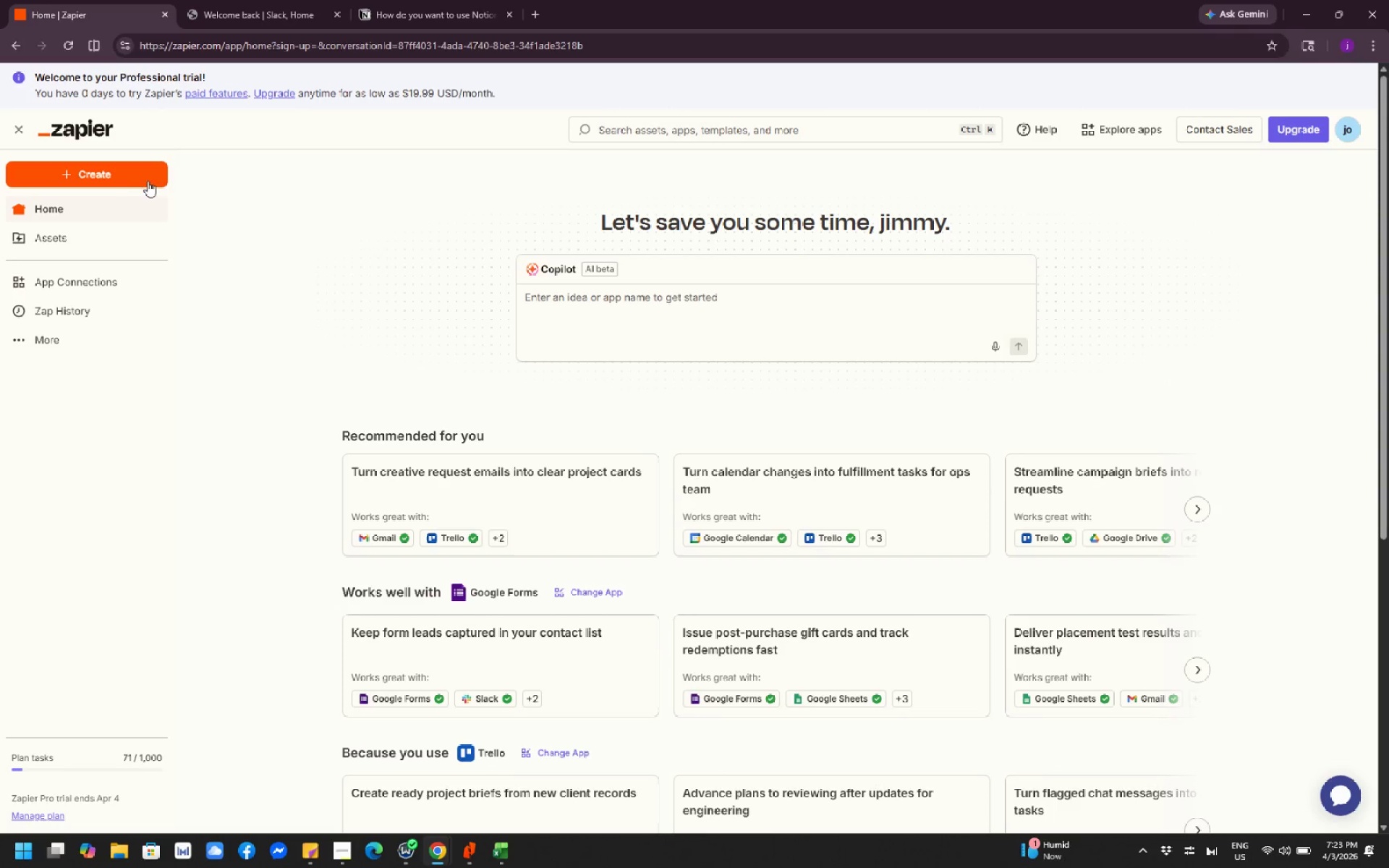 
left_click([143, 179])
 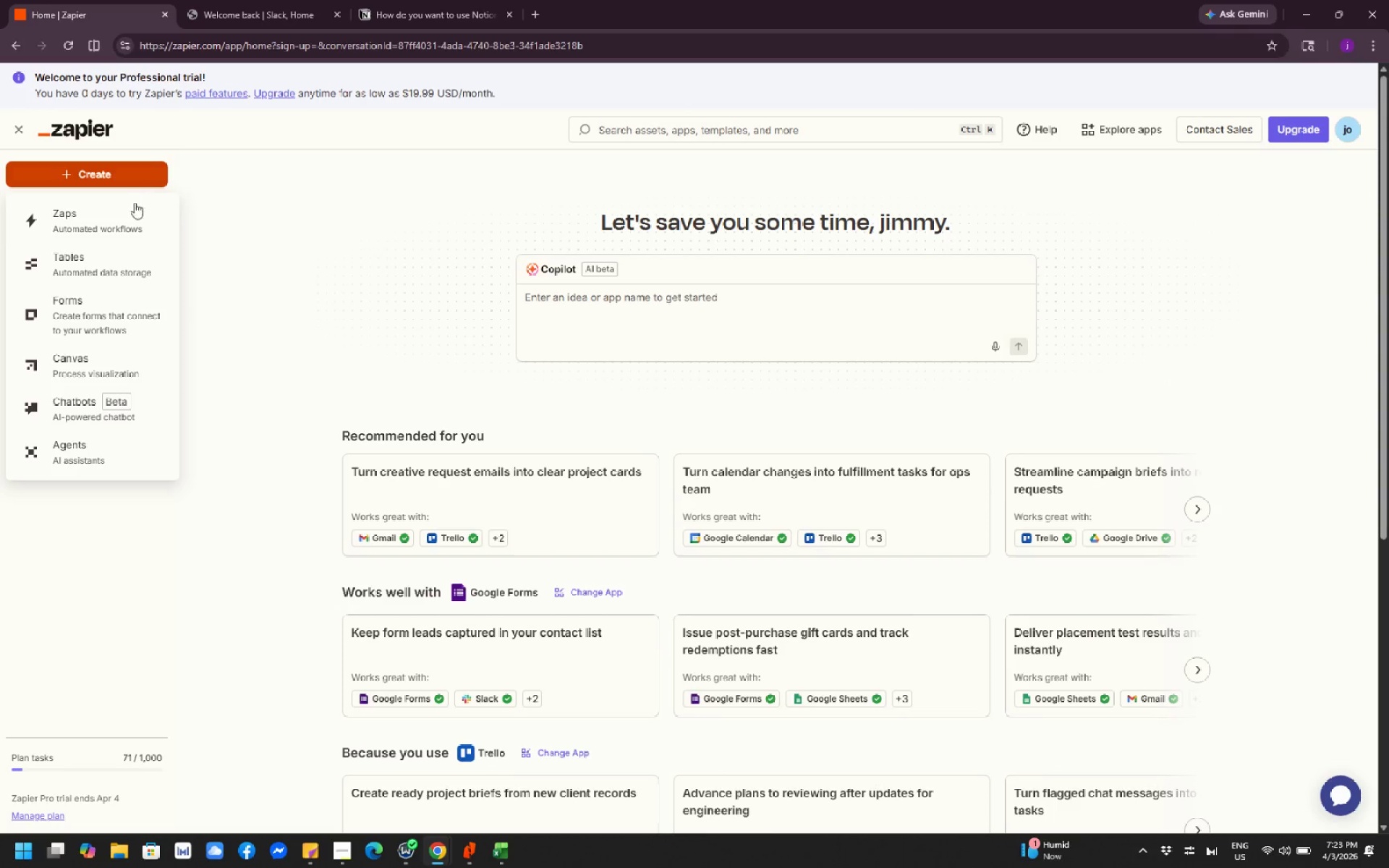 
left_click([114, 218])
 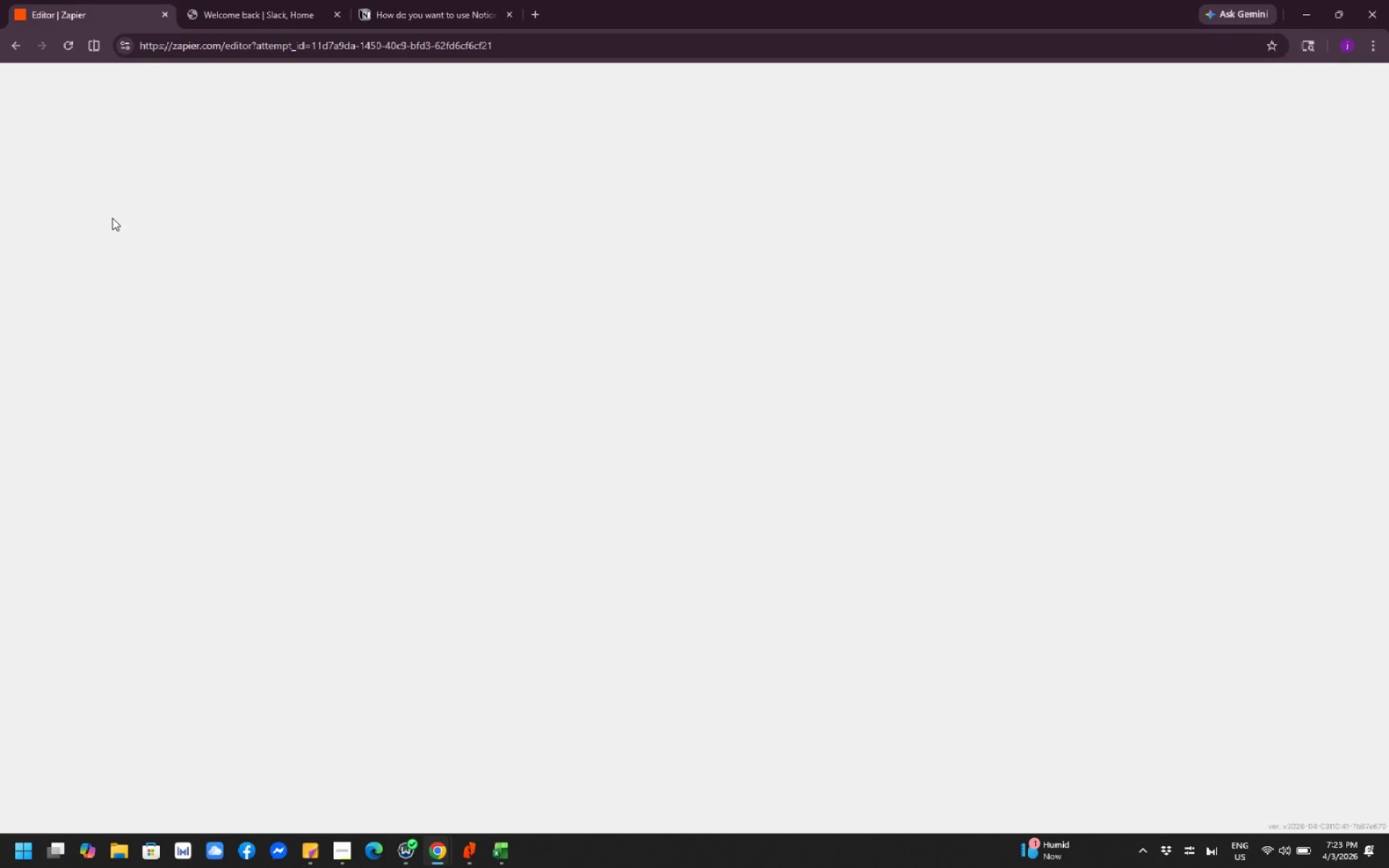 
mouse_move([516, 263])
 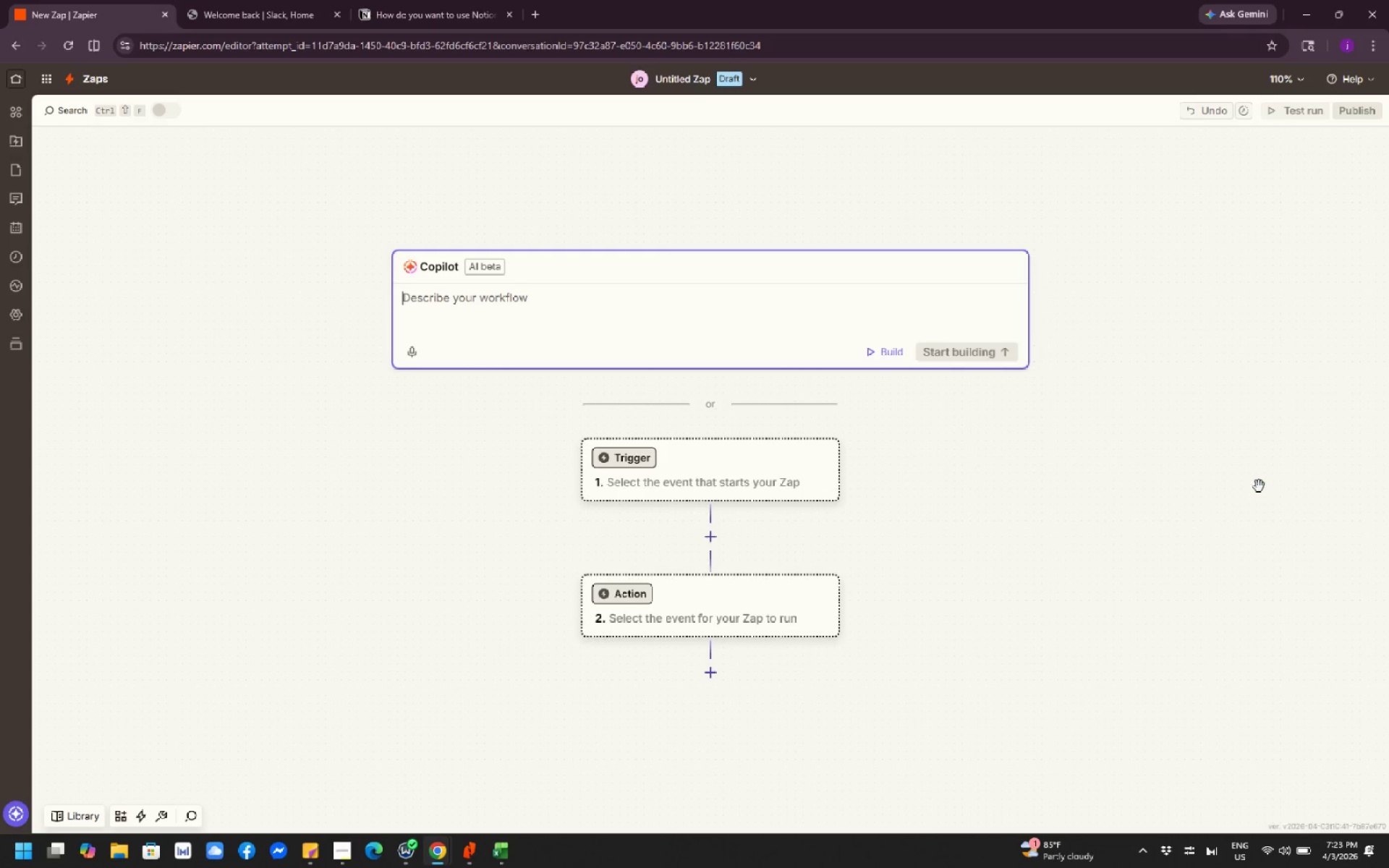 
wait(20.45)
 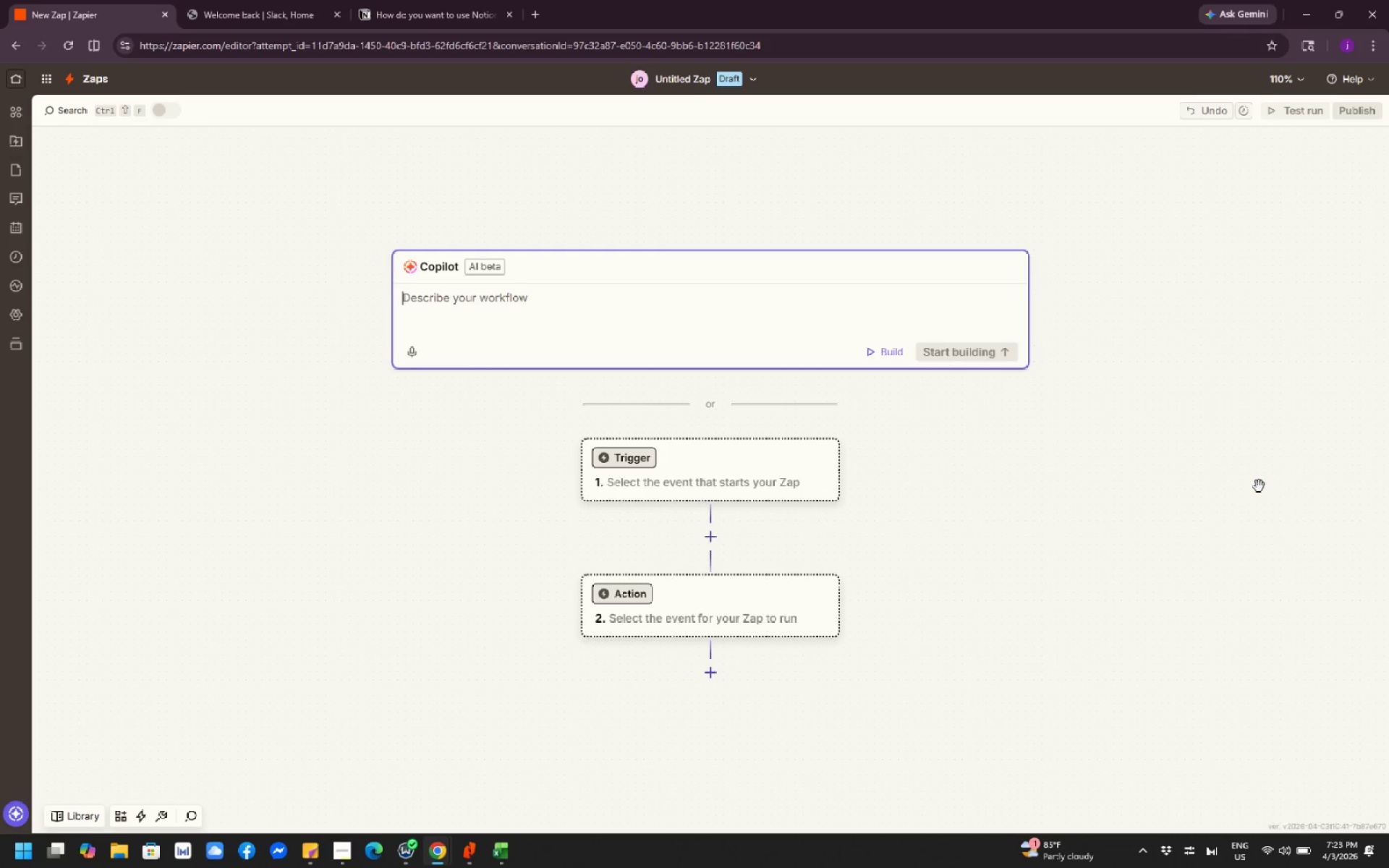 
left_click([273, 18])
 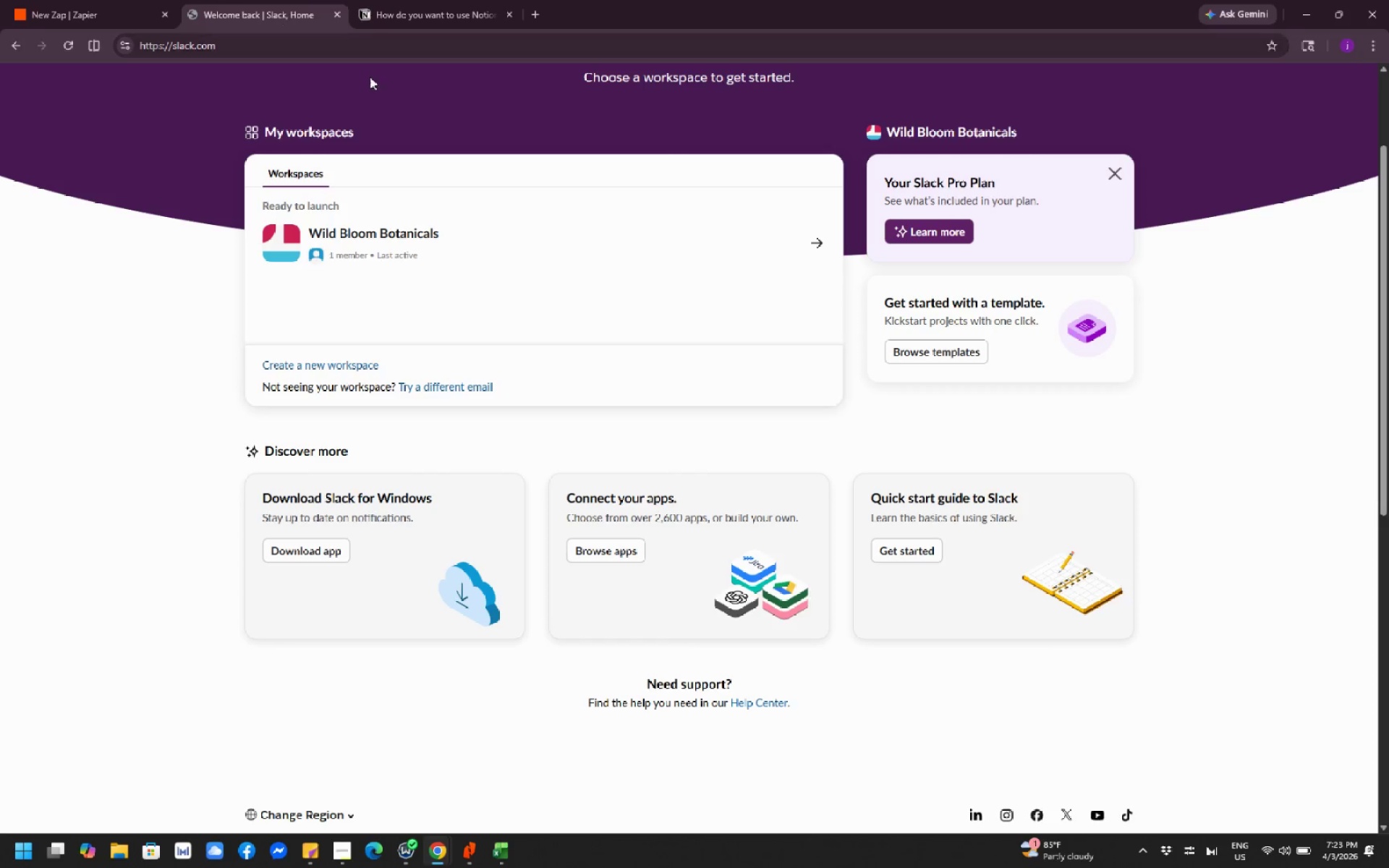 
mouse_move([700, 247])
 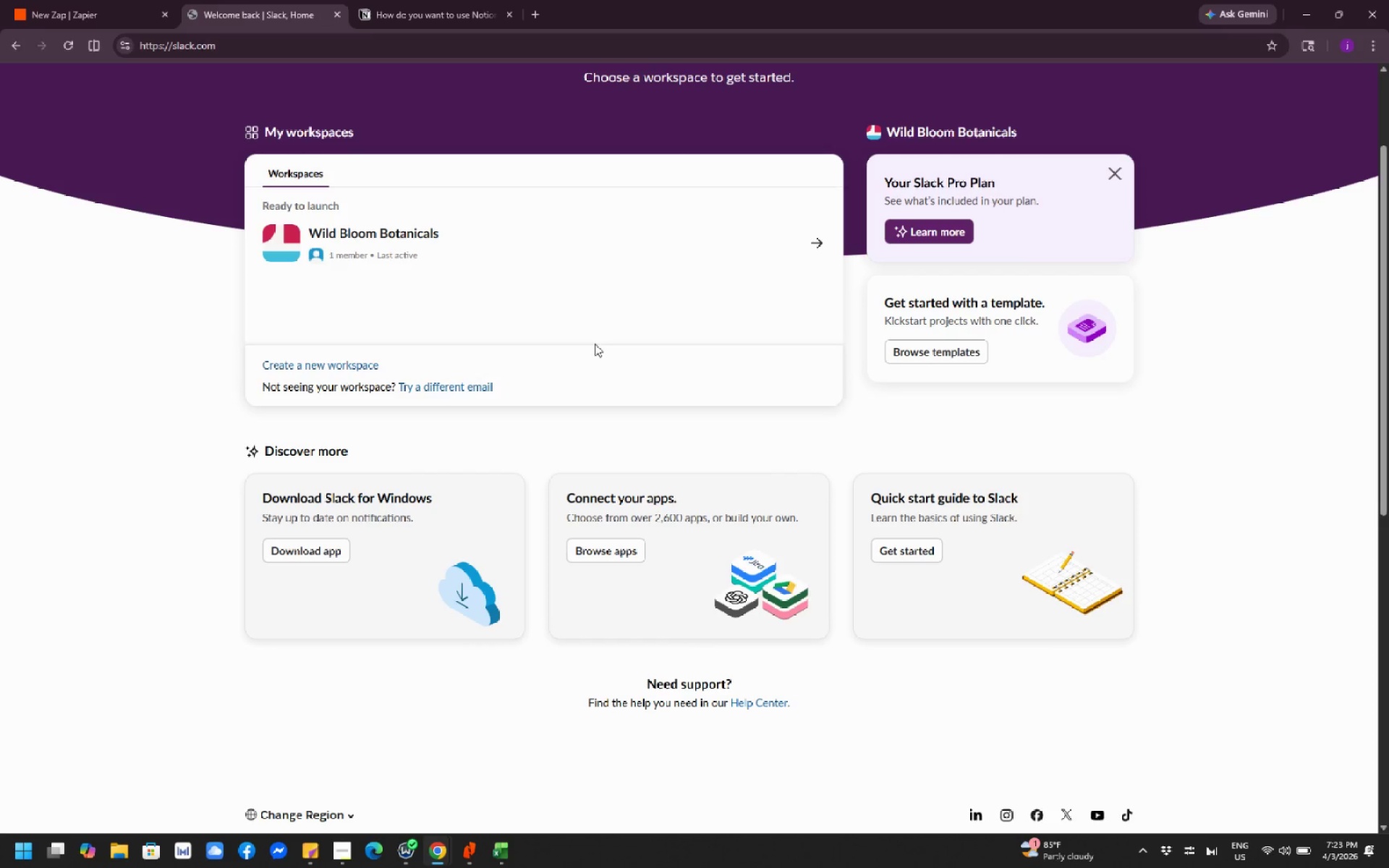 
wait(5.25)
 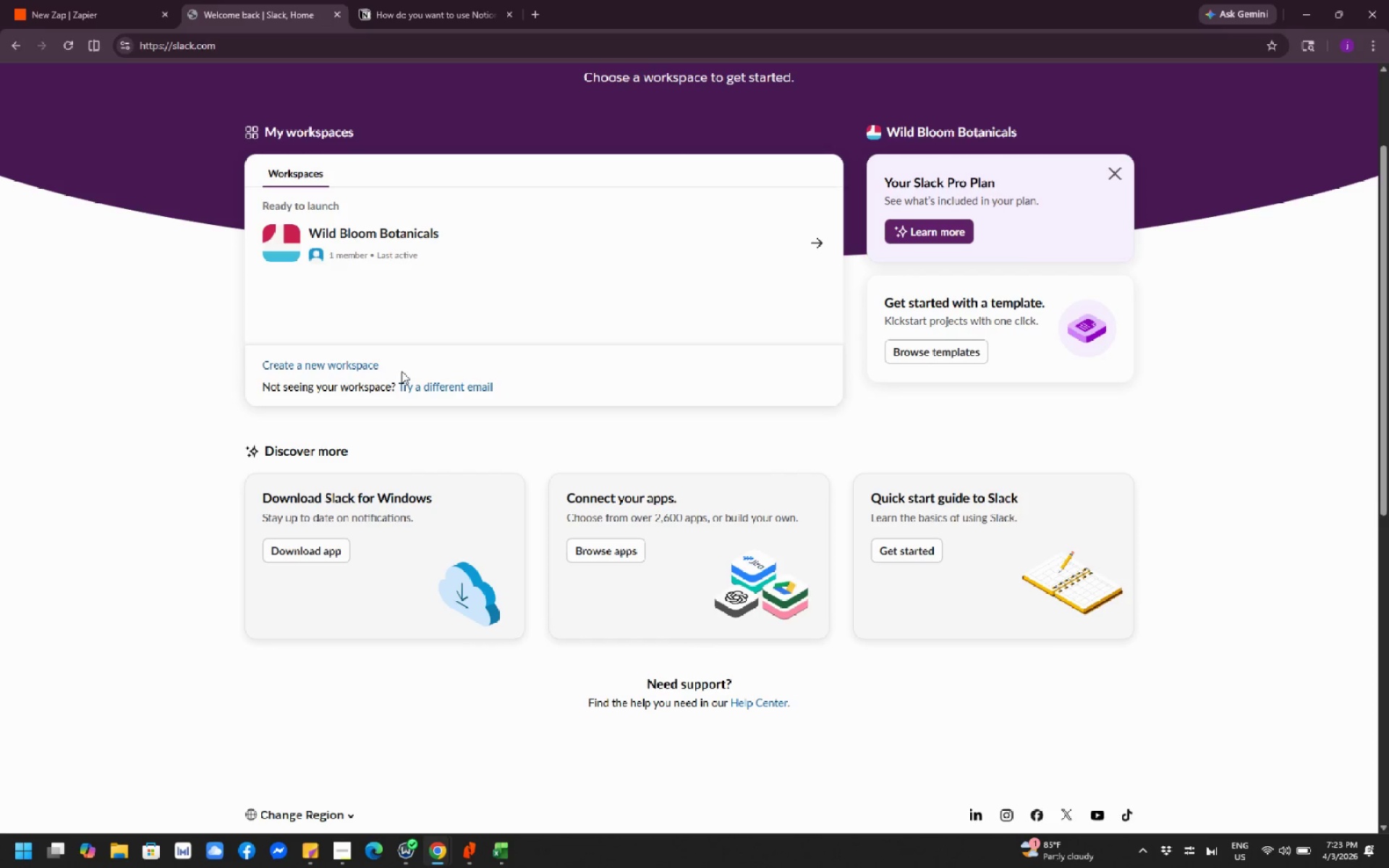 
scroll: coordinate [470, 412], scroll_direction: down, amount: 1.0
 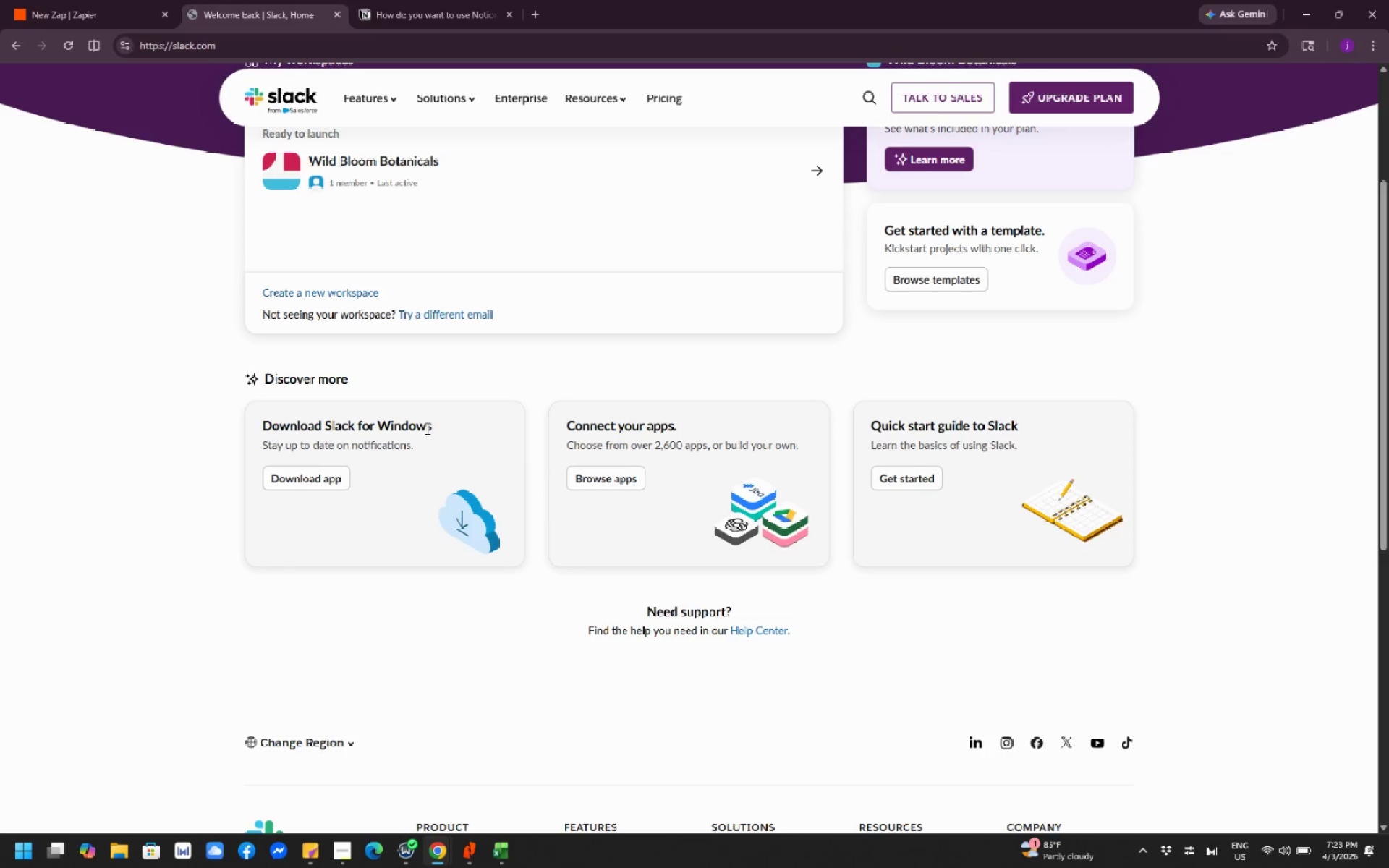 
wait(10.55)
 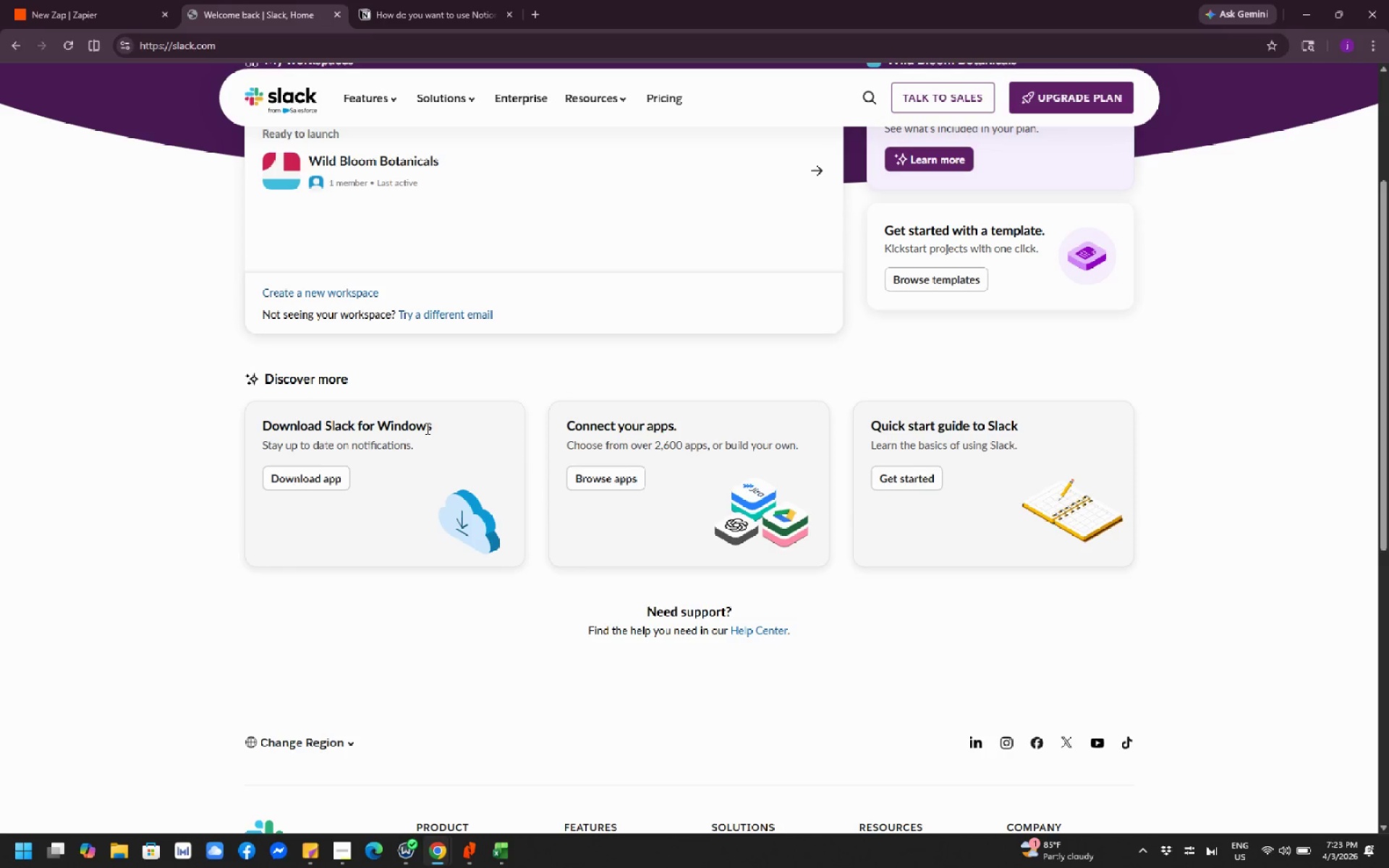 
scroll: coordinate [495, 324], scroll_direction: up, amount: 1.0
 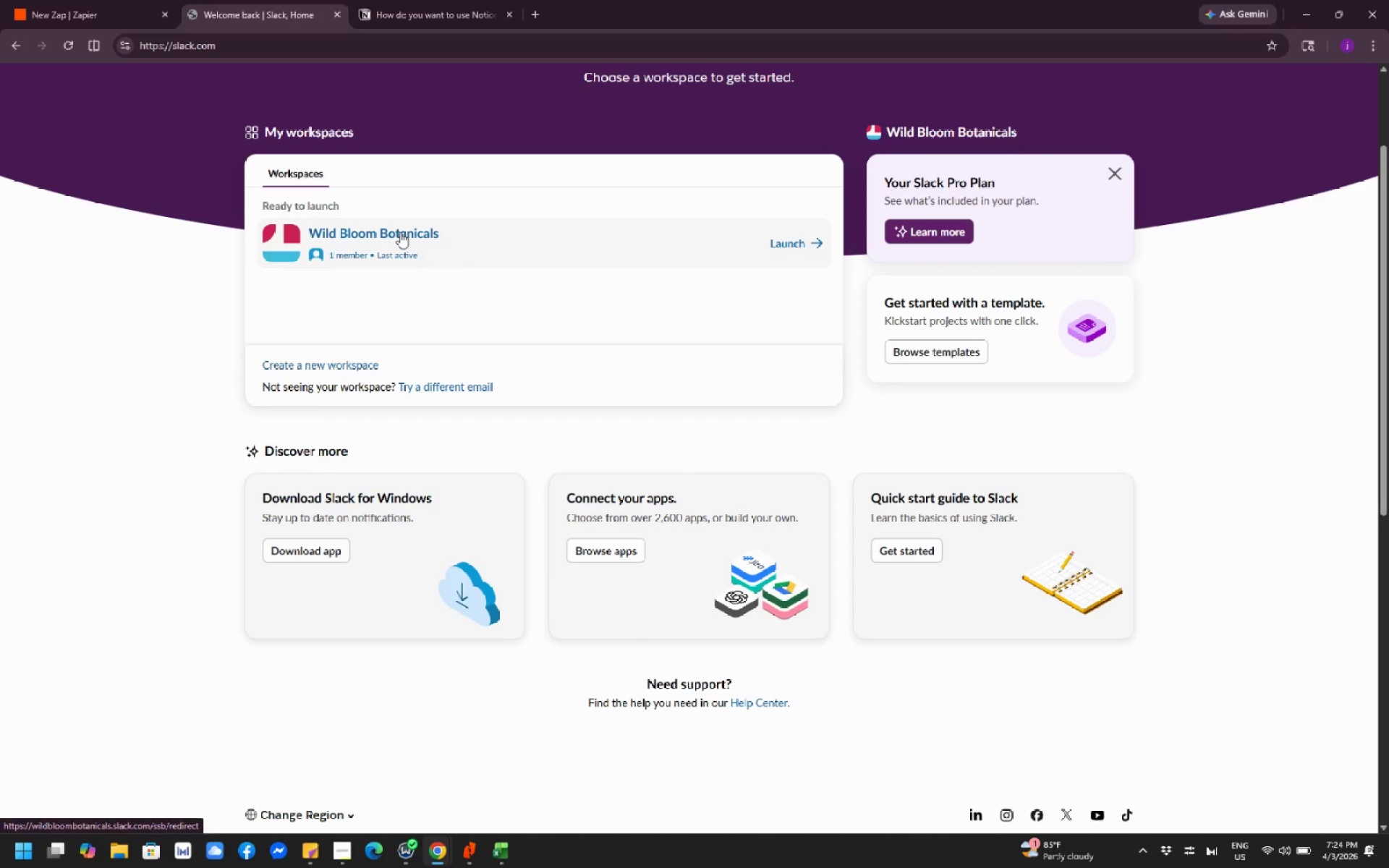 
wait(5.0)
 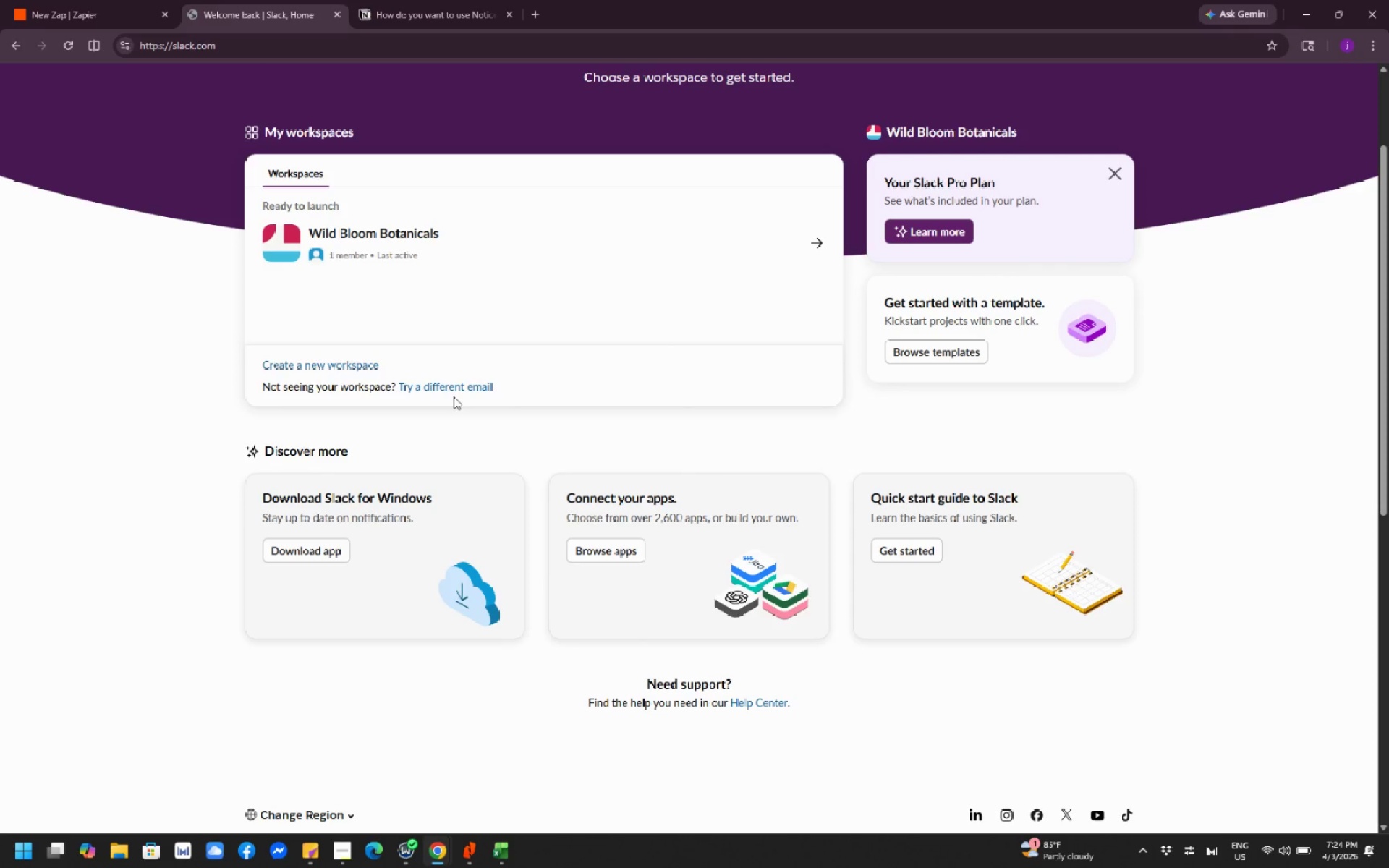 
left_click([400, 232])
 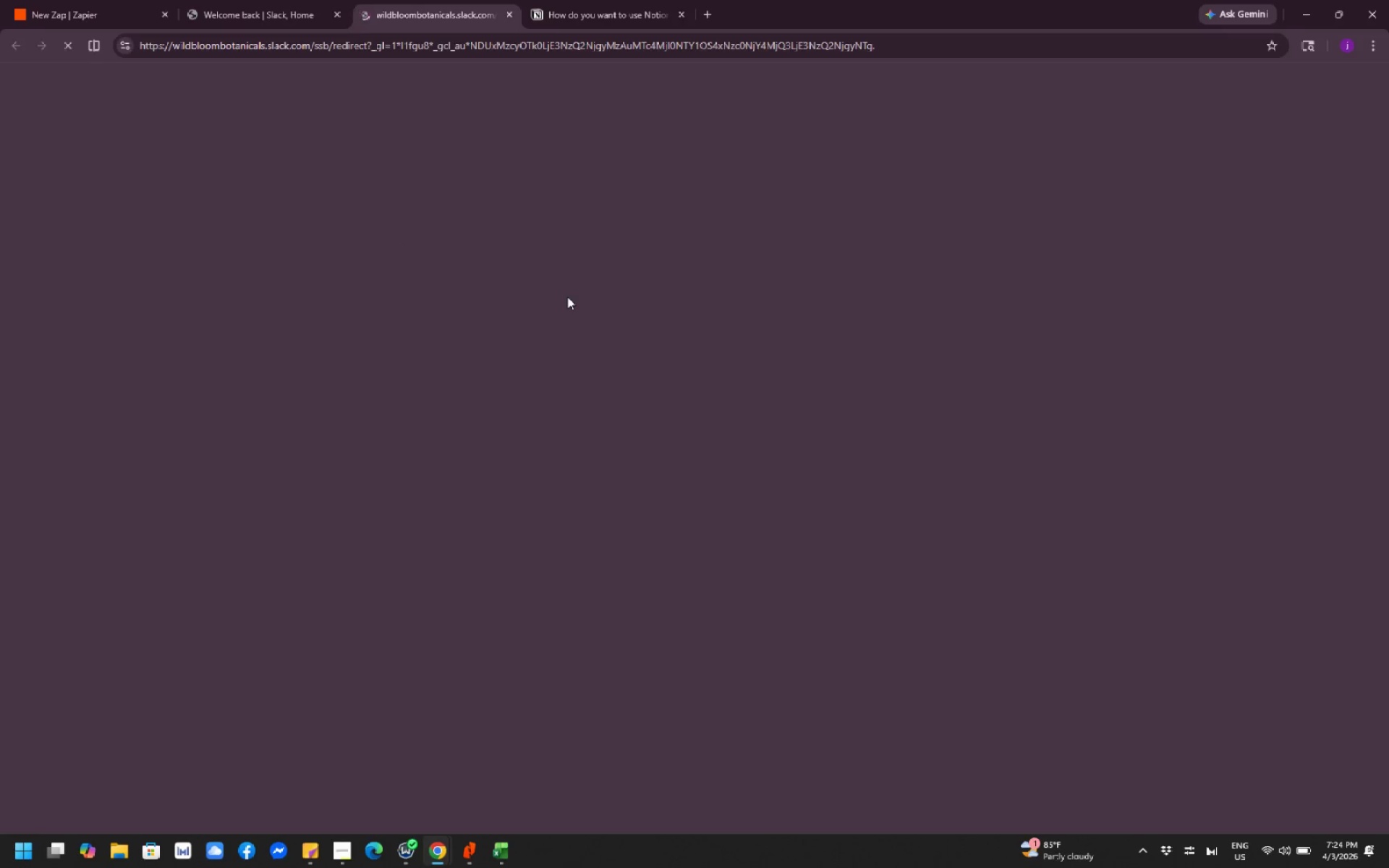 
wait(8.85)
 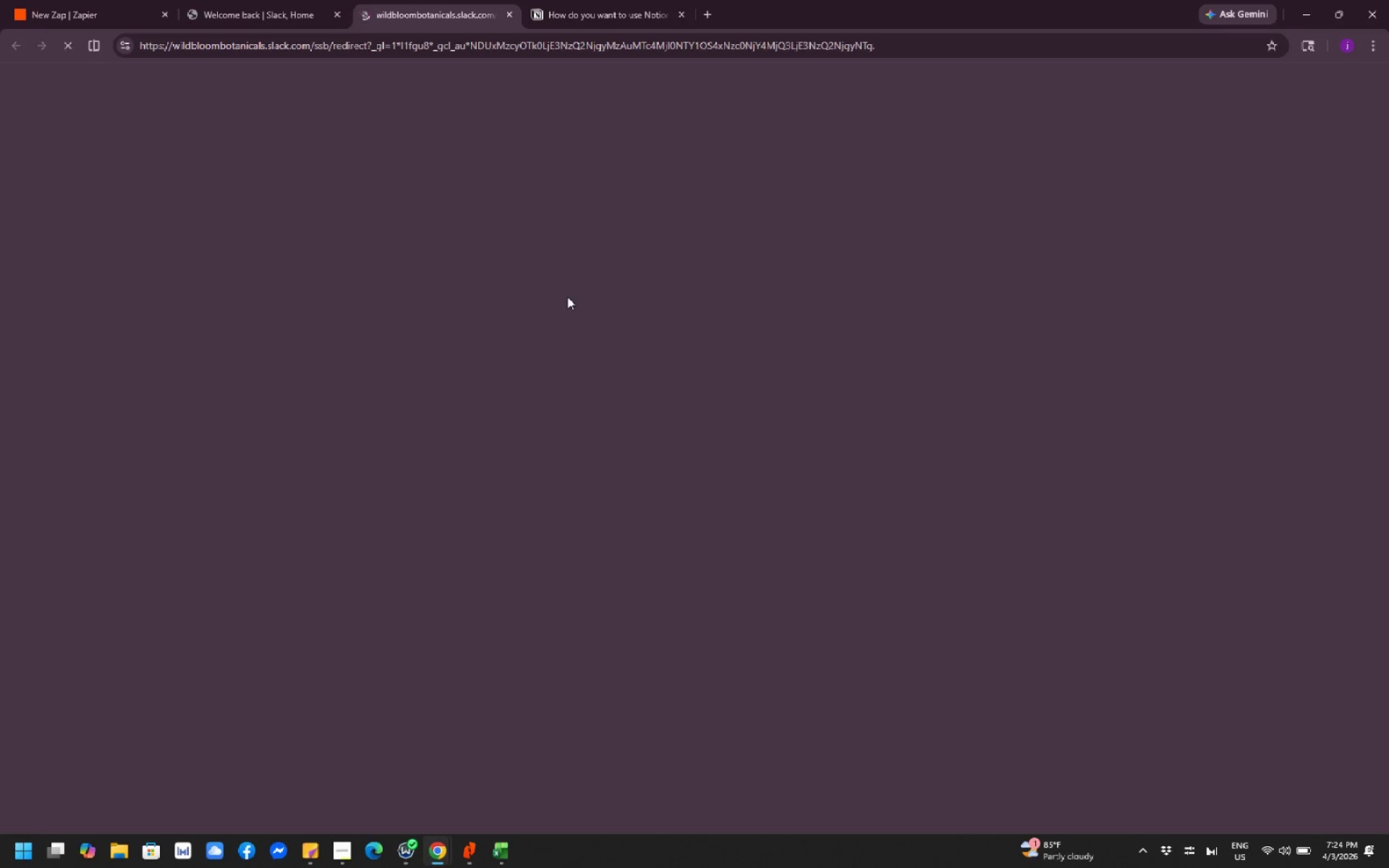 
mouse_move([694, 333])
 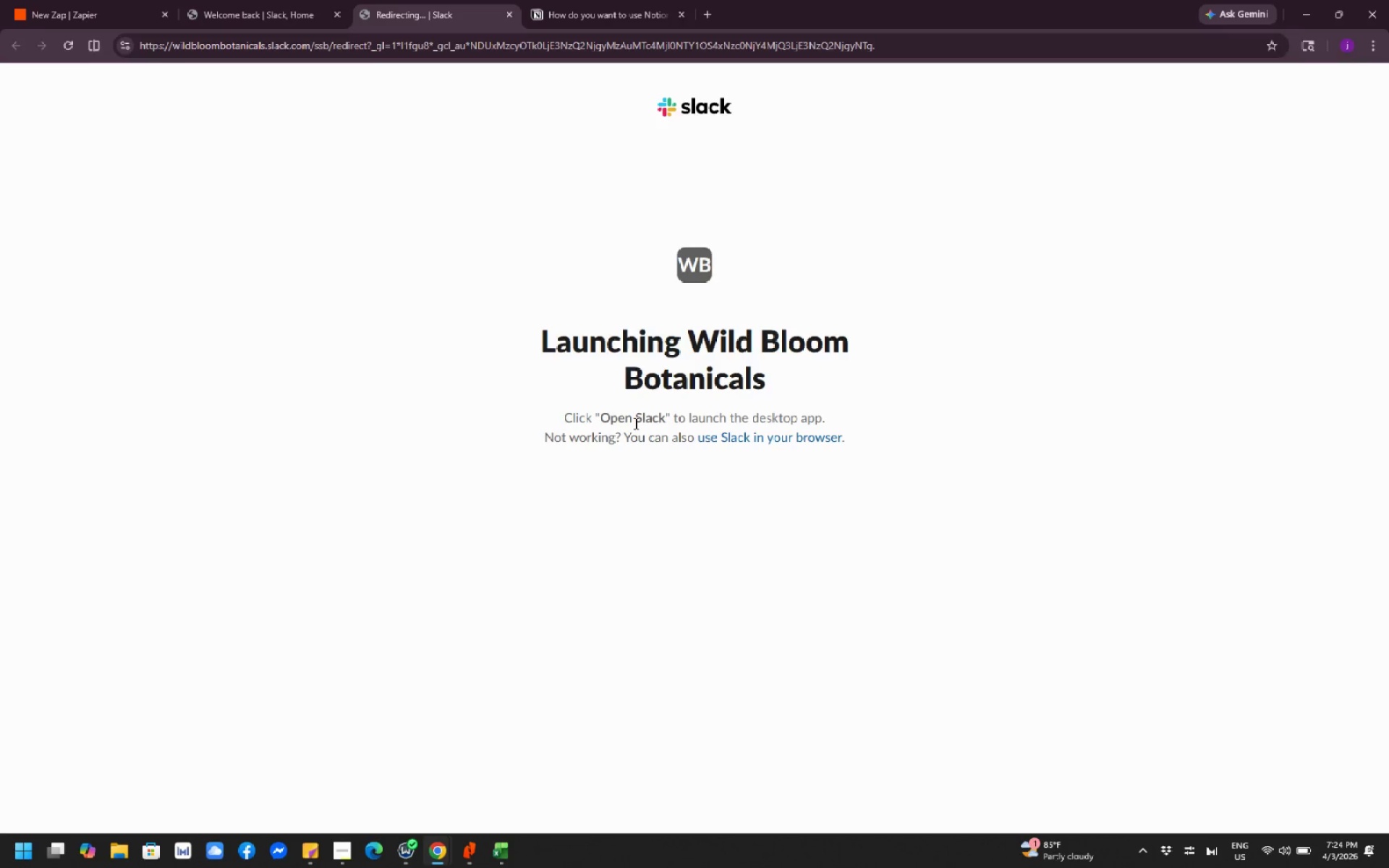 
left_click([702, 107])
 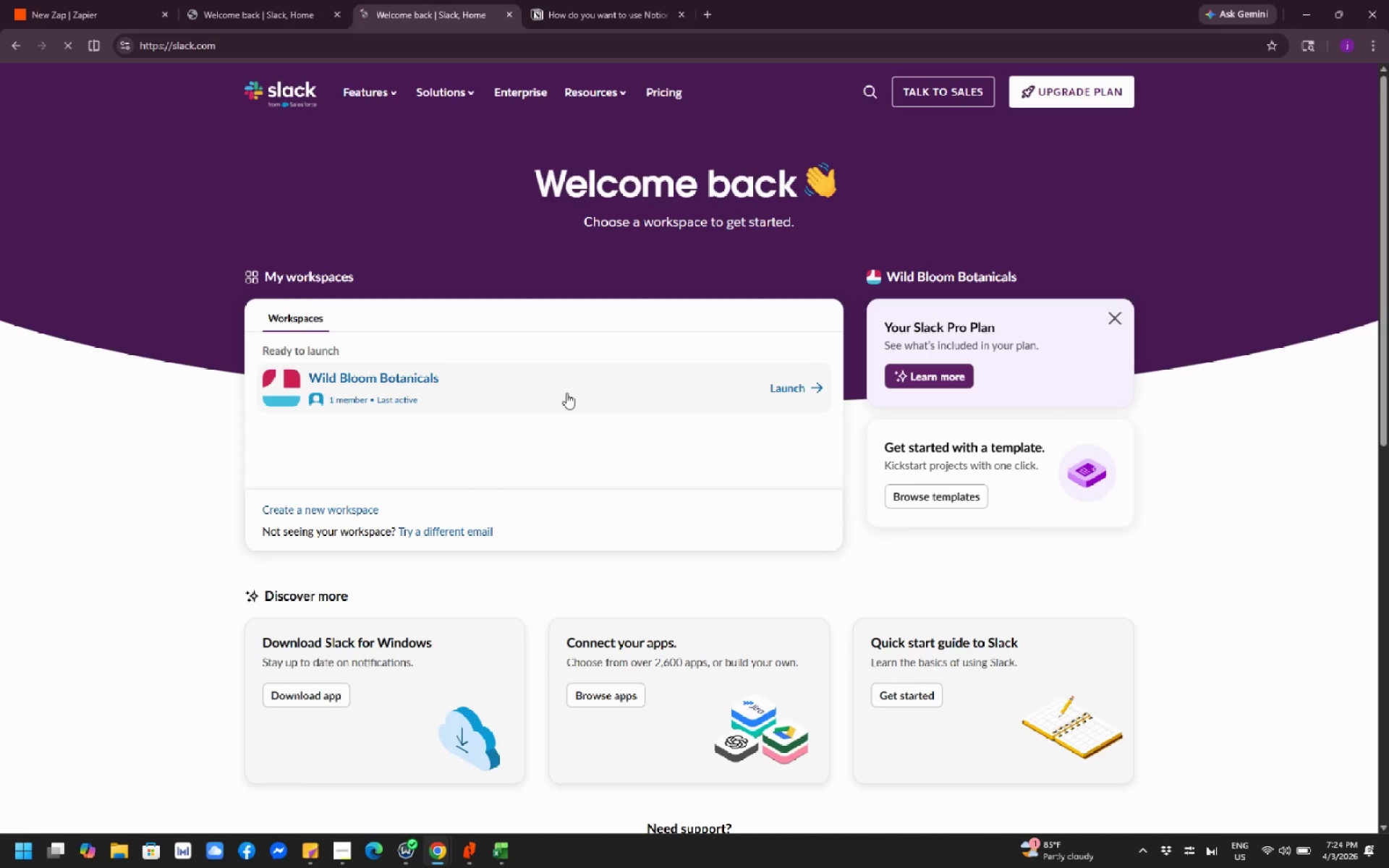 
wait(9.33)
 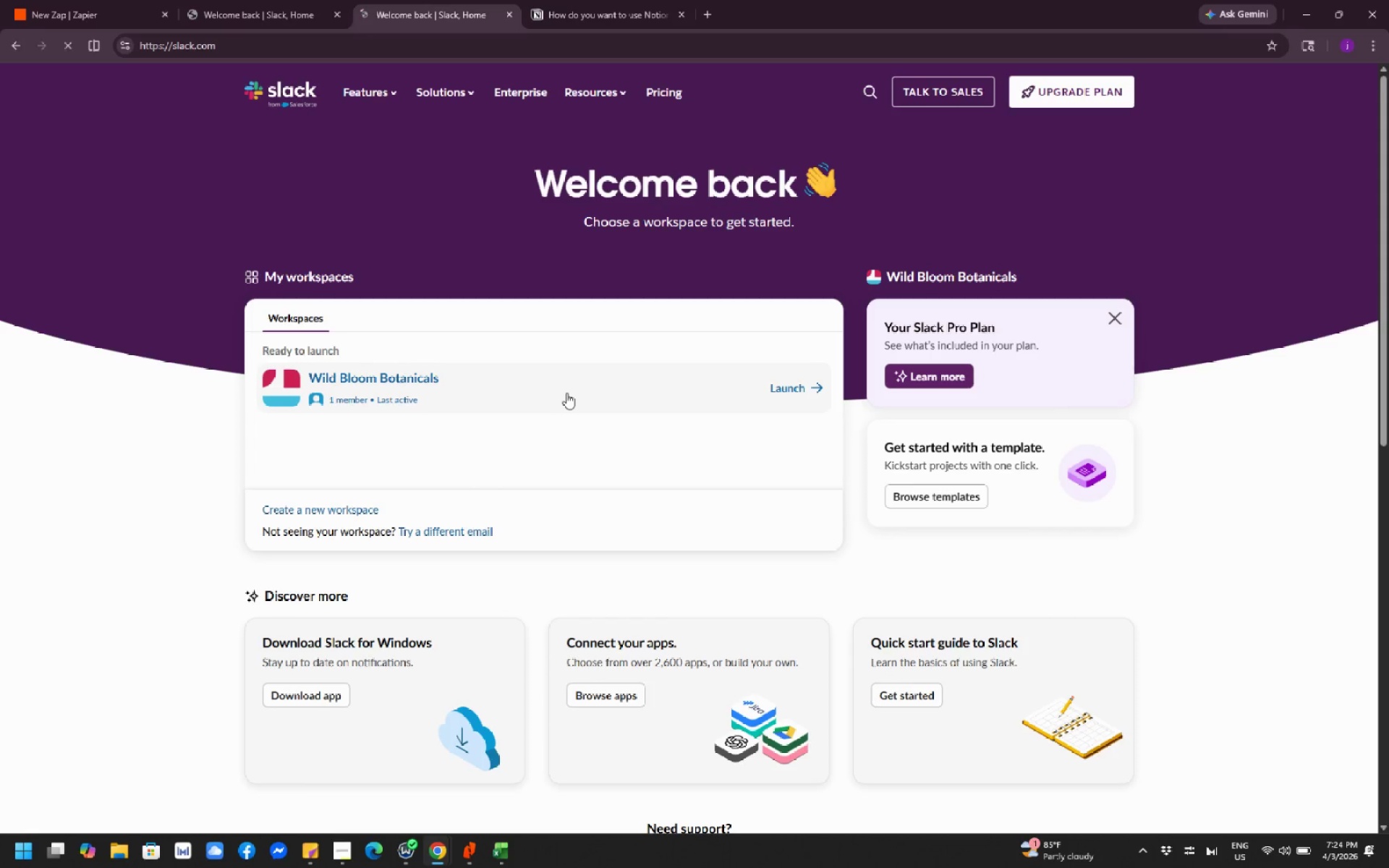 
left_click([795, 383])
 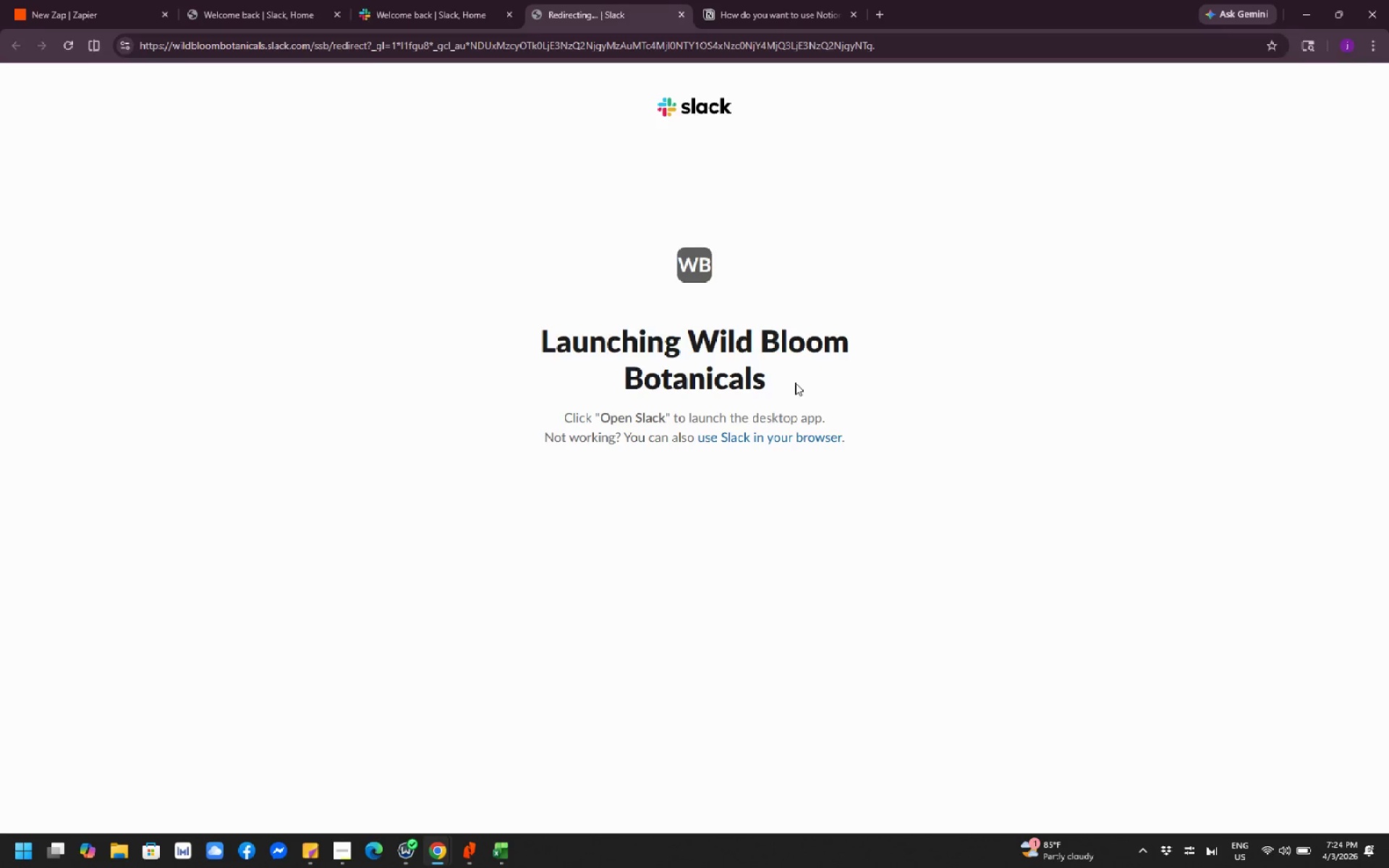 
wait(17.75)
 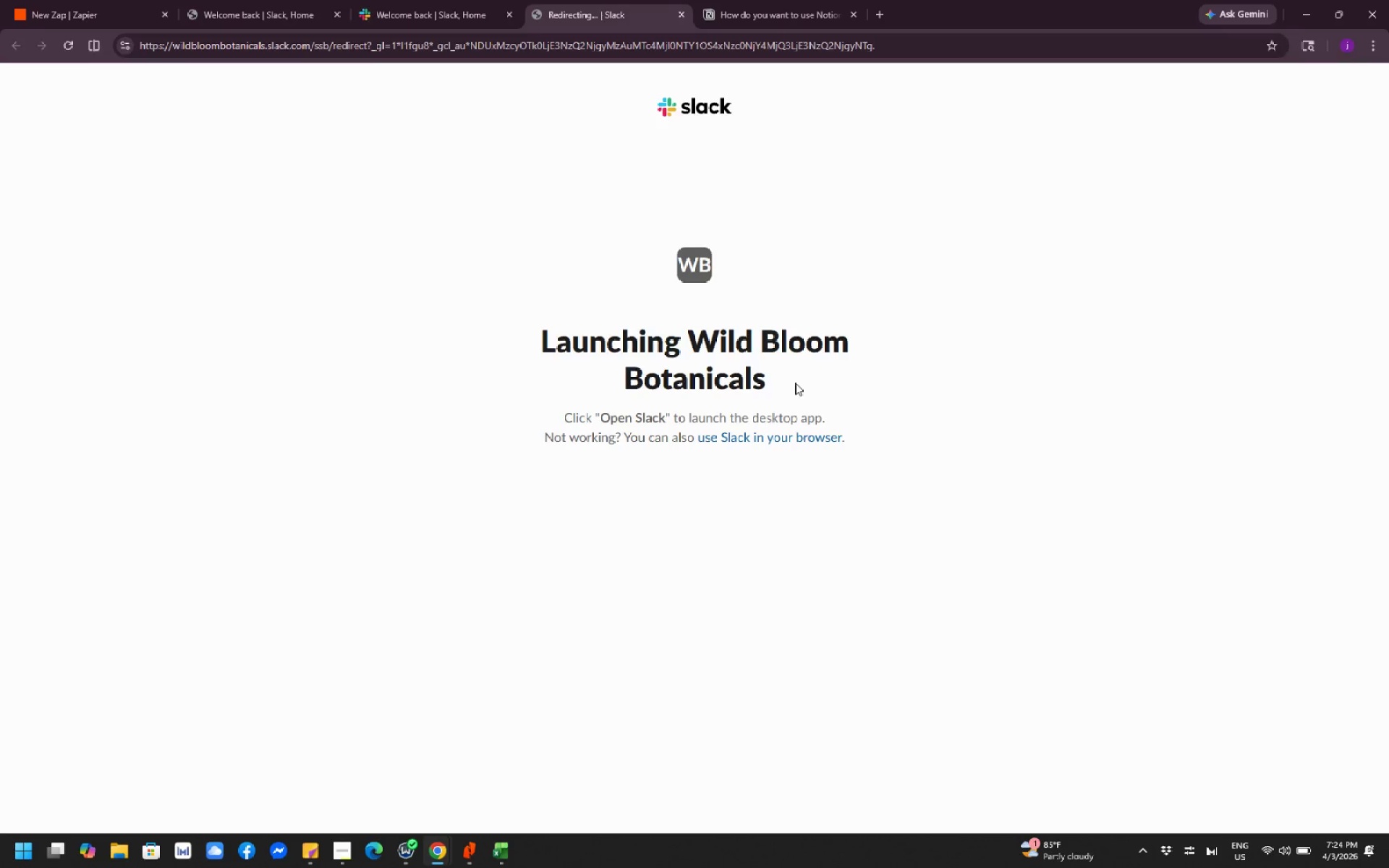 
left_click([799, 444])
 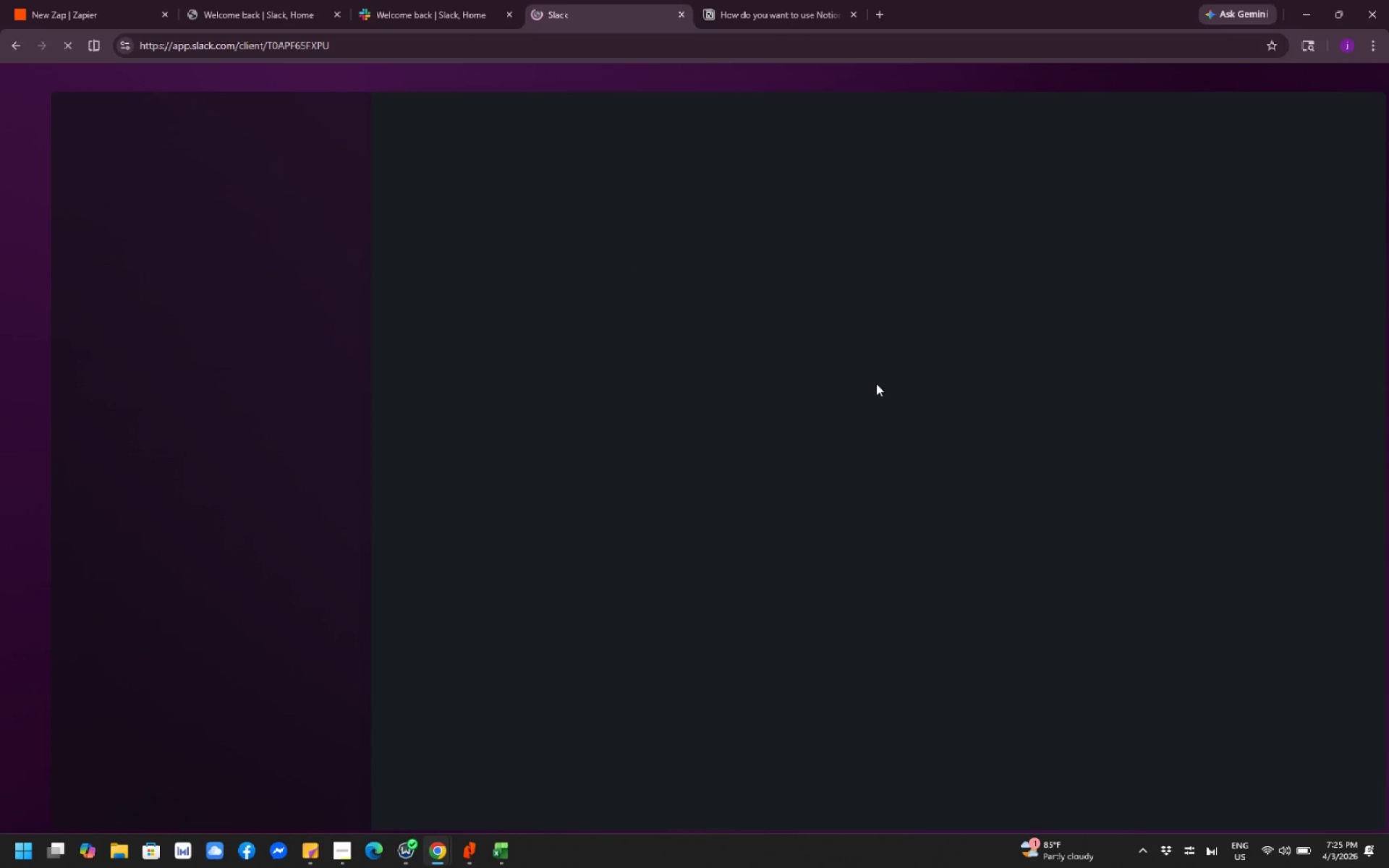 
wait(16.48)
 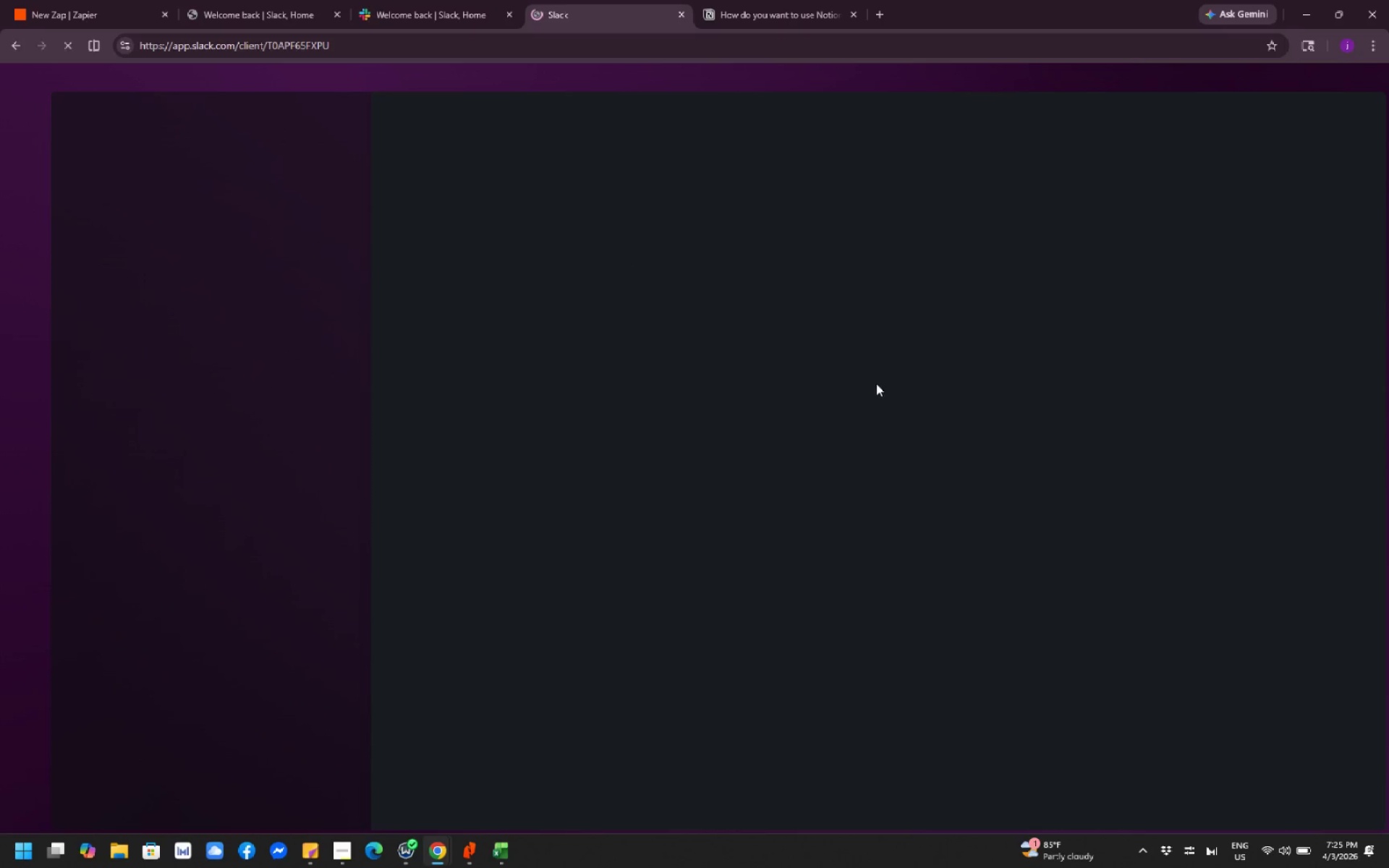 
scroll: coordinate [485, 323], scroll_direction: down, amount: 3.0
 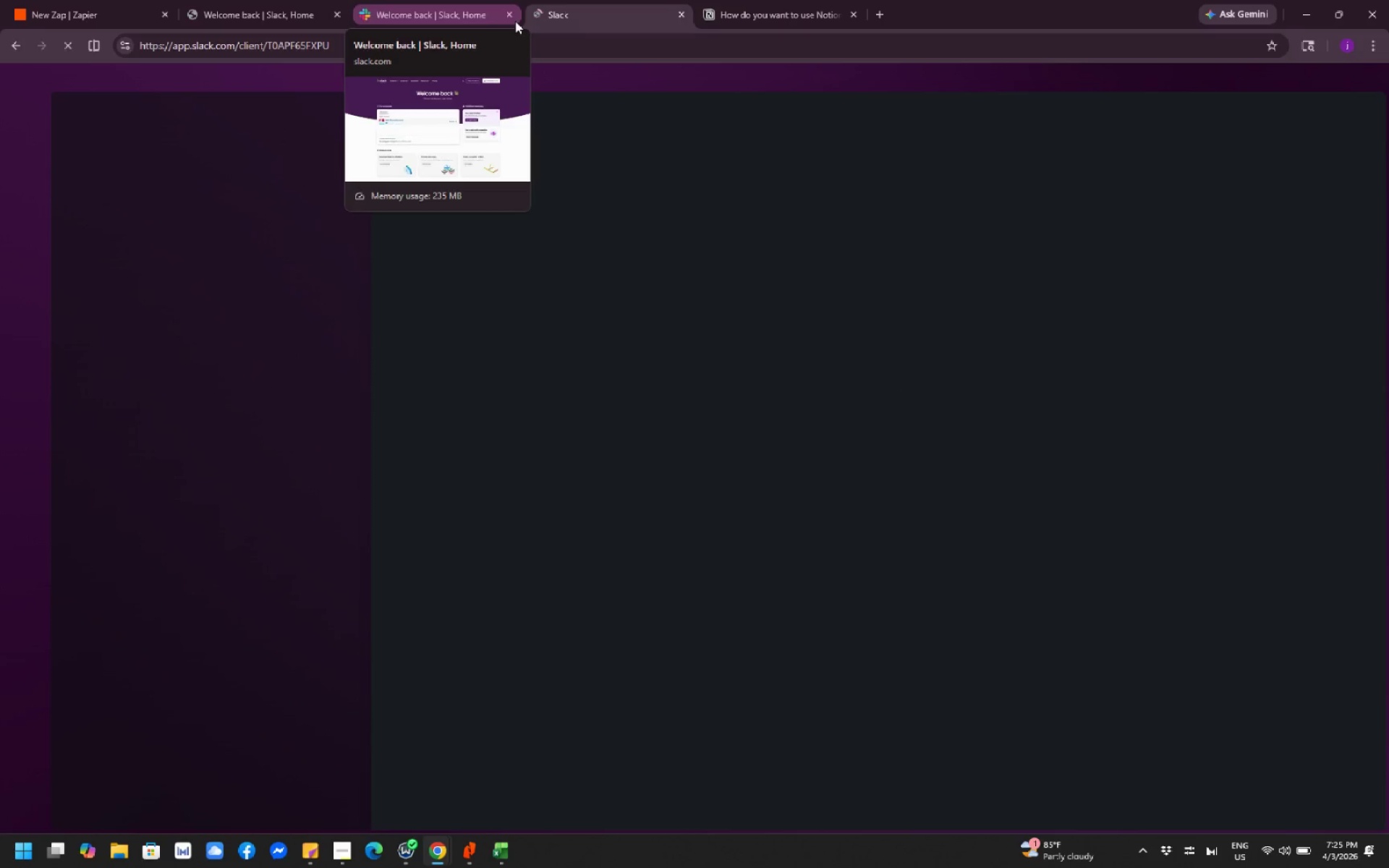 
mouse_move([724, 26])
 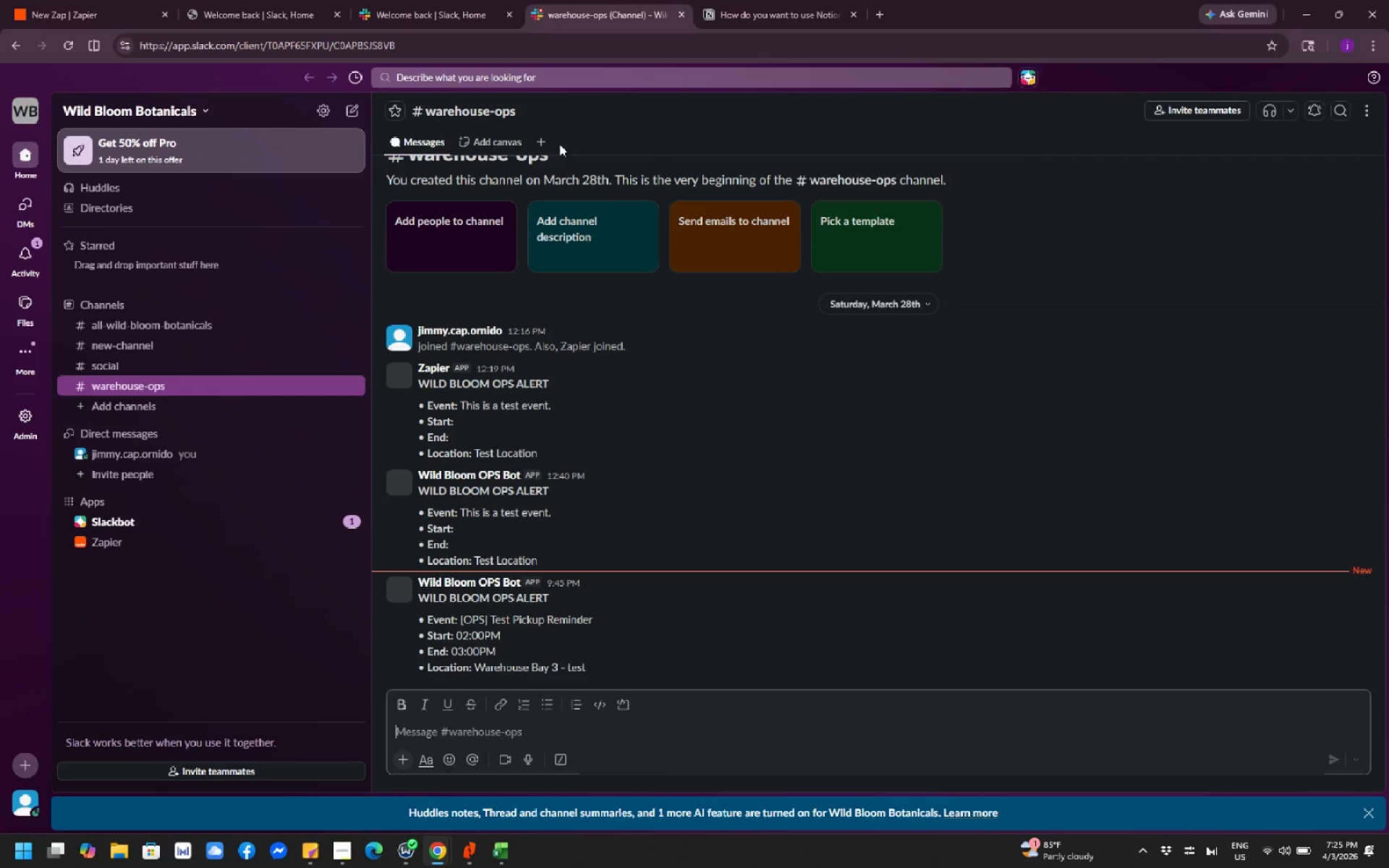 
wait(7.86)
 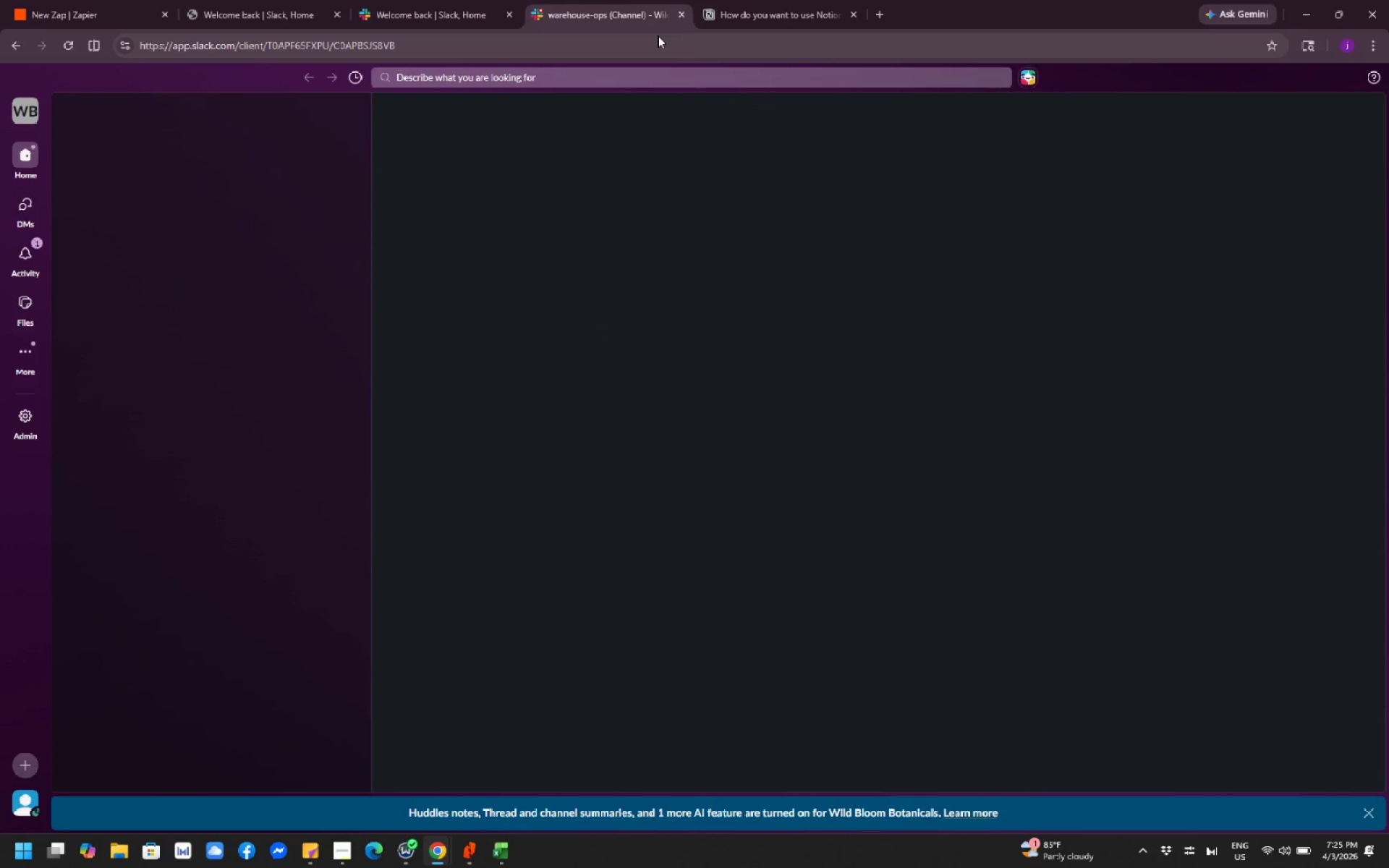 
scroll: coordinate [638, 419], scroll_direction: down, amount: 2.0
 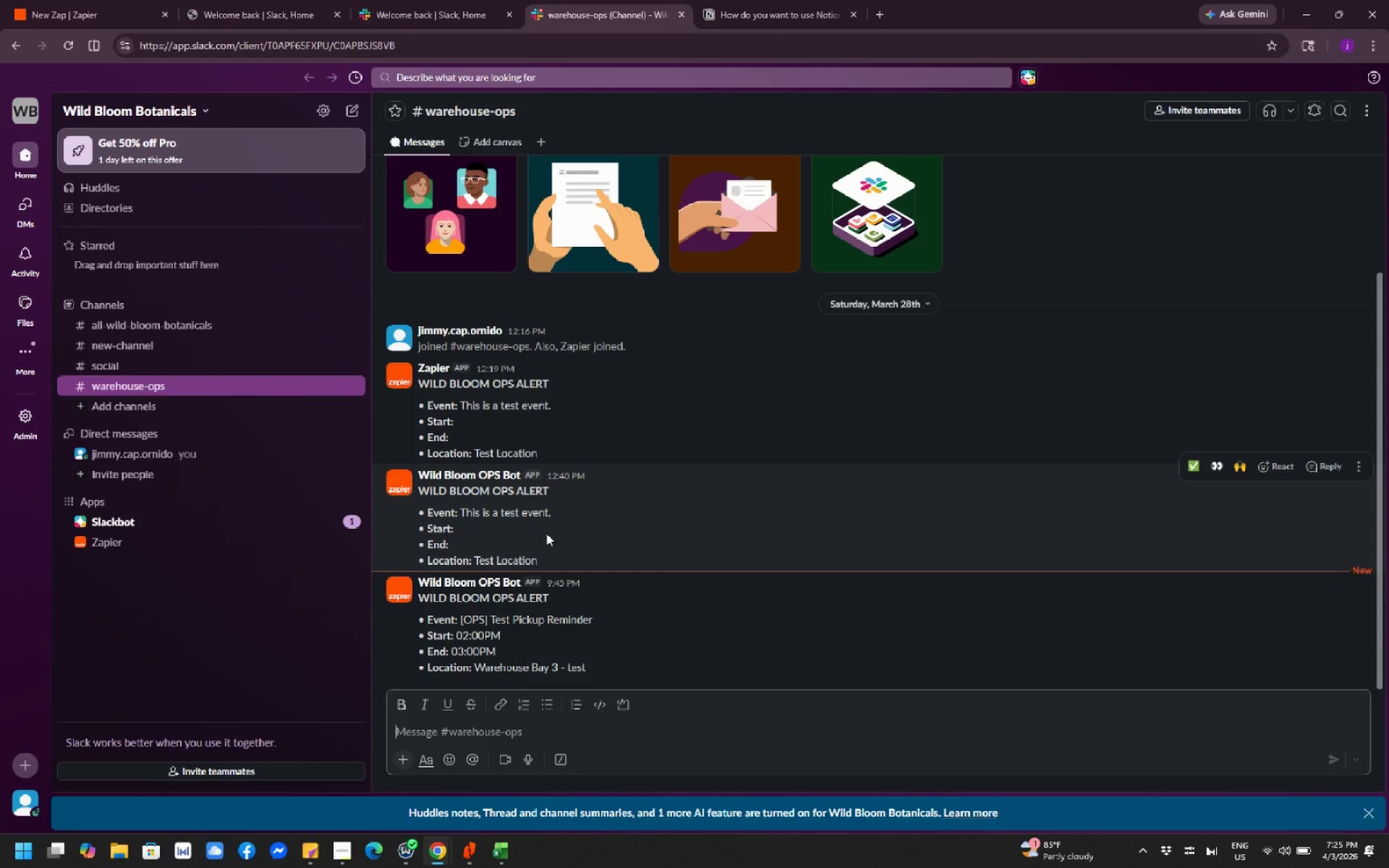 
scroll: coordinate [551, 522], scroll_direction: up, amount: 4.0
 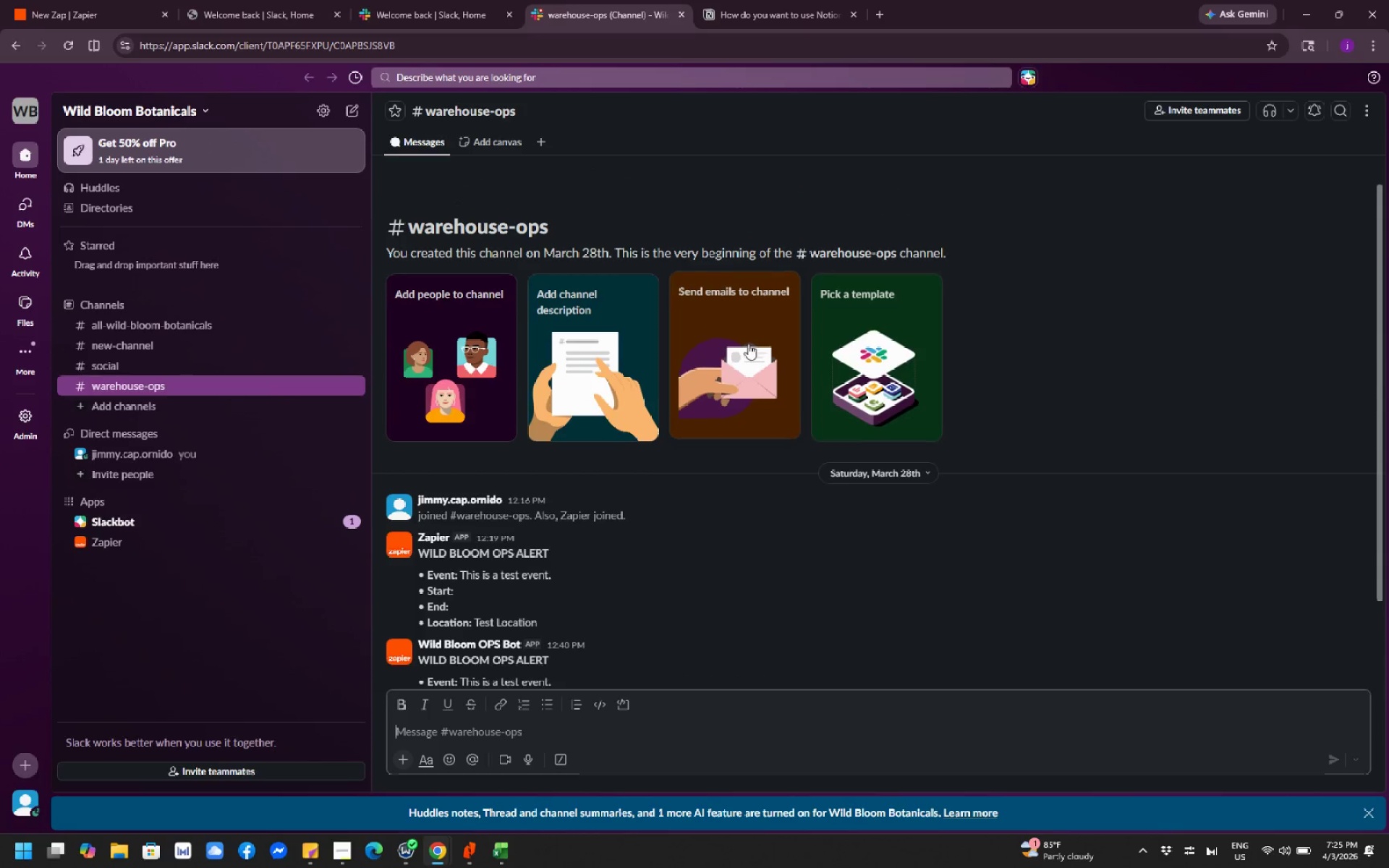 
scroll: coordinate [305, 401], scroll_direction: down, amount: 4.0
 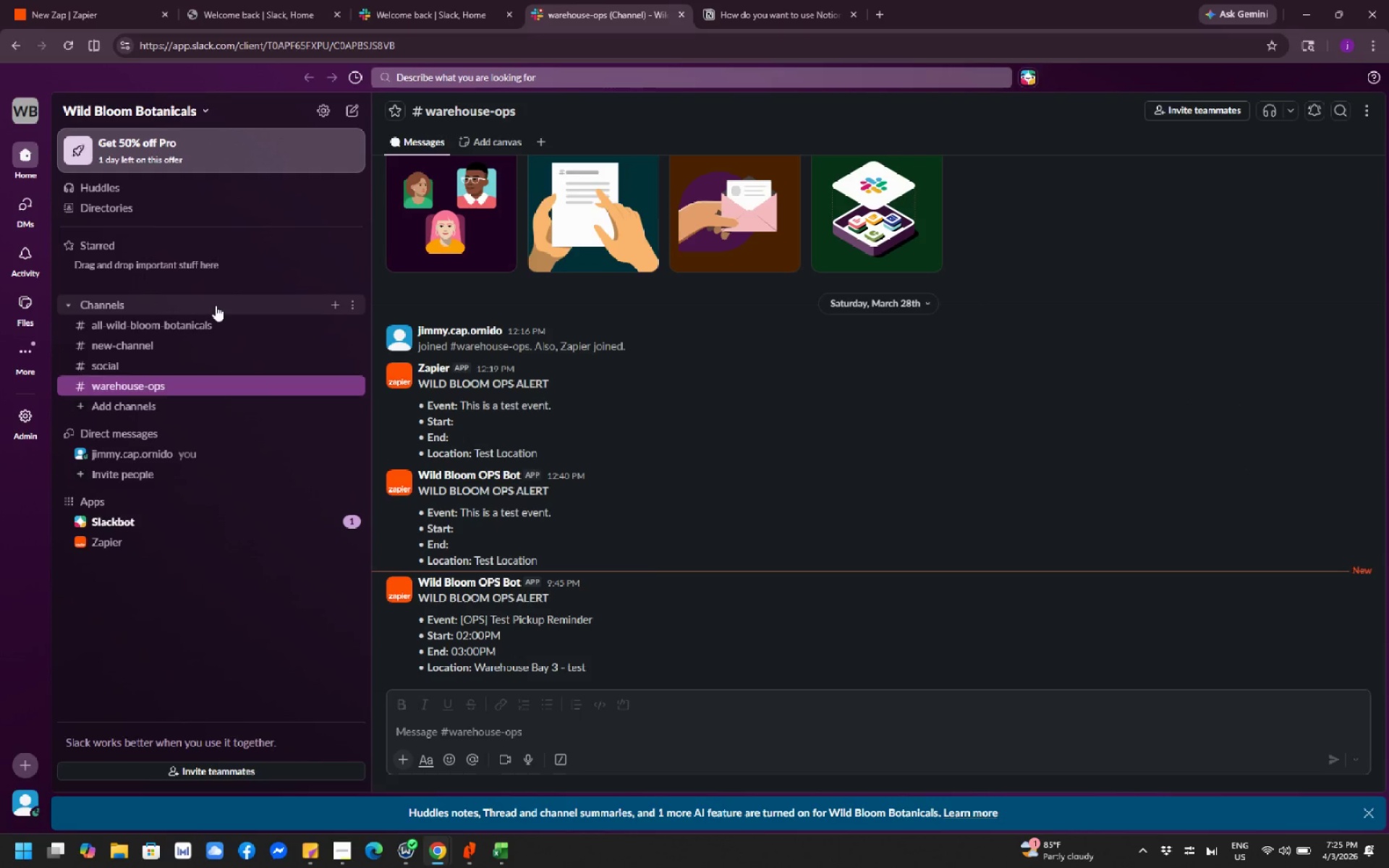 
wait(18.44)
 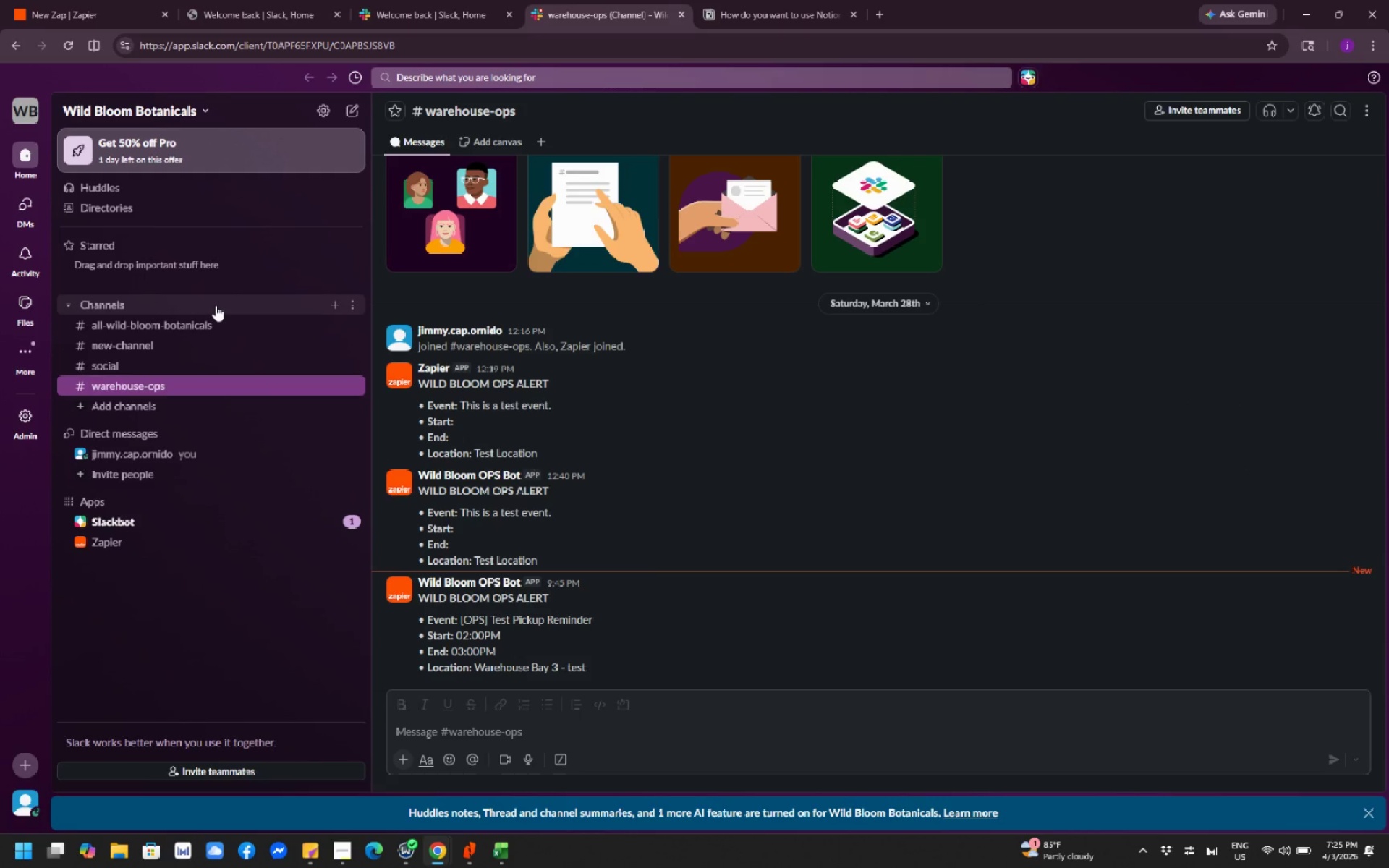 
left_click([167, 400])
 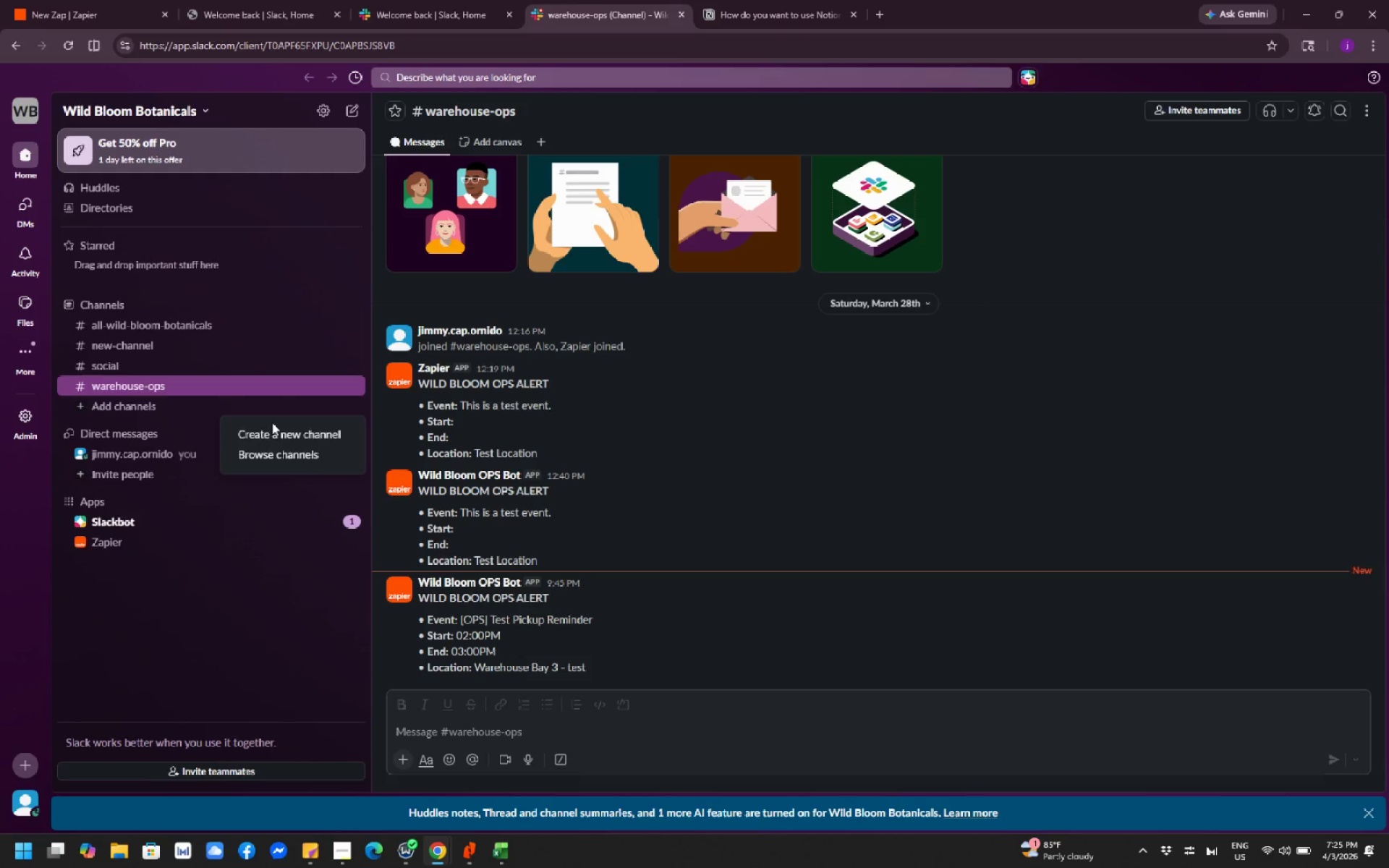 
left_click([311, 437])
 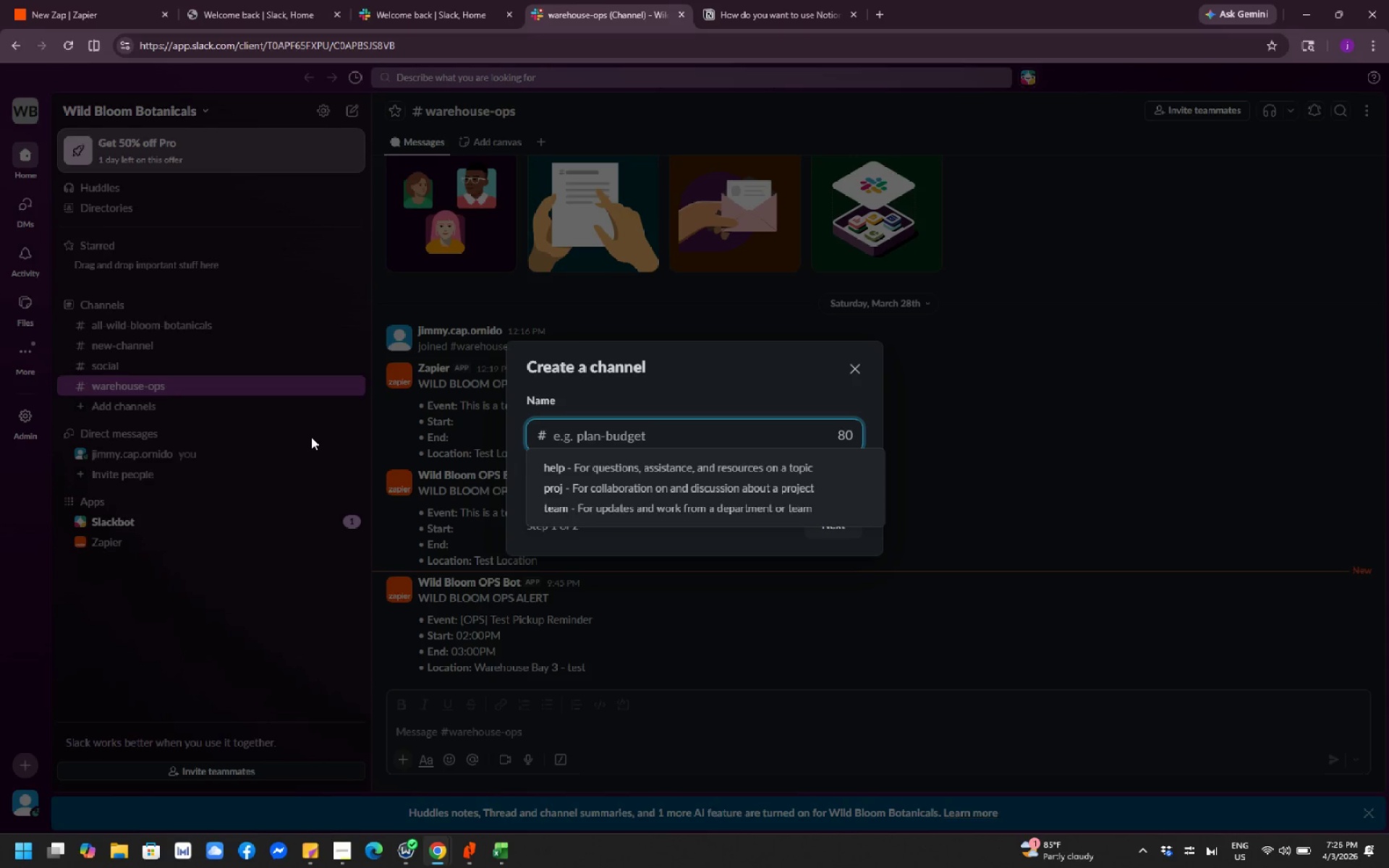 
wait(19.53)
 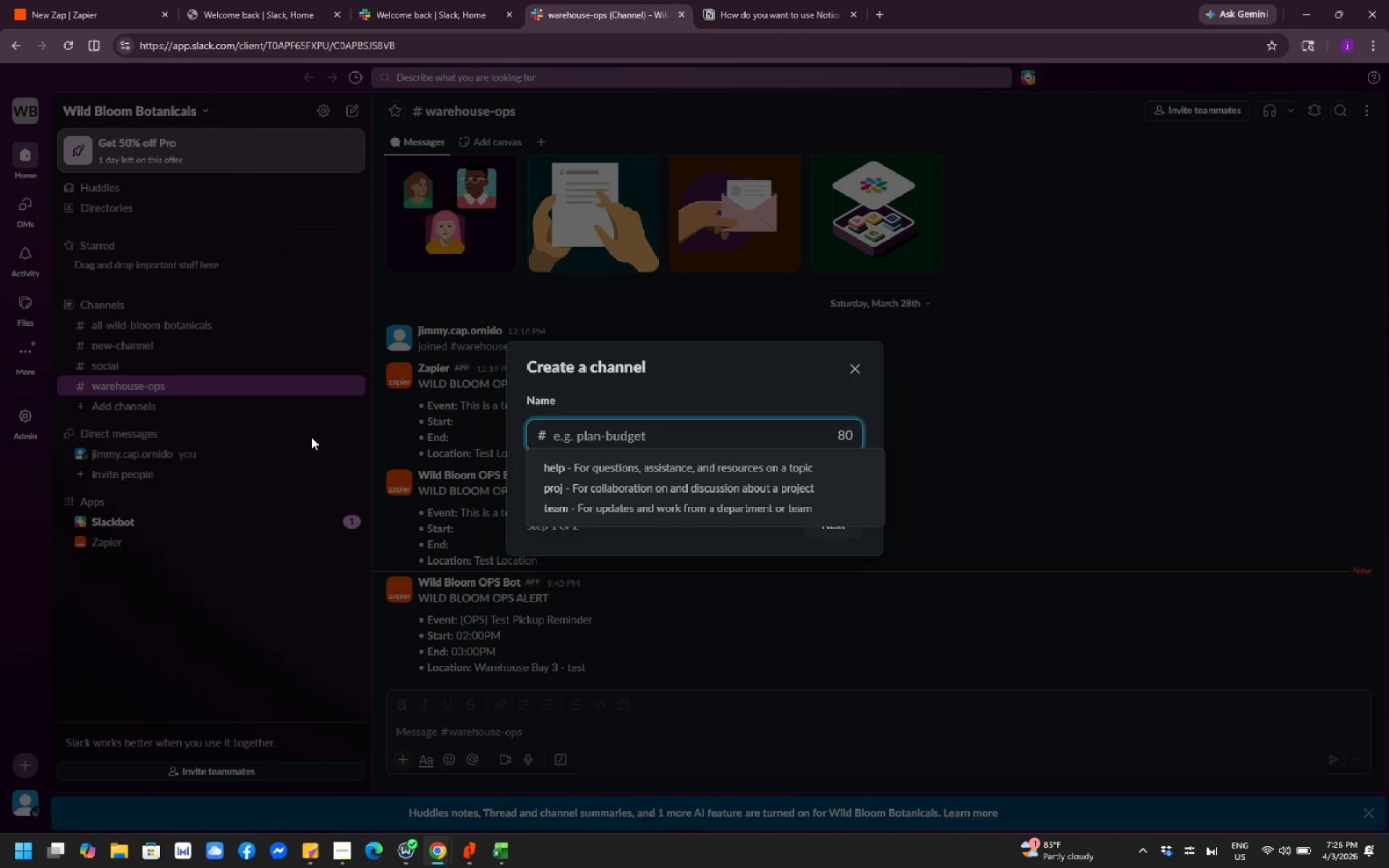 
type(curio-carg-)
key(Backspace)
key(Backspace)
key(Backspace)
key(Backspace)
type(rag-feedback-test)
 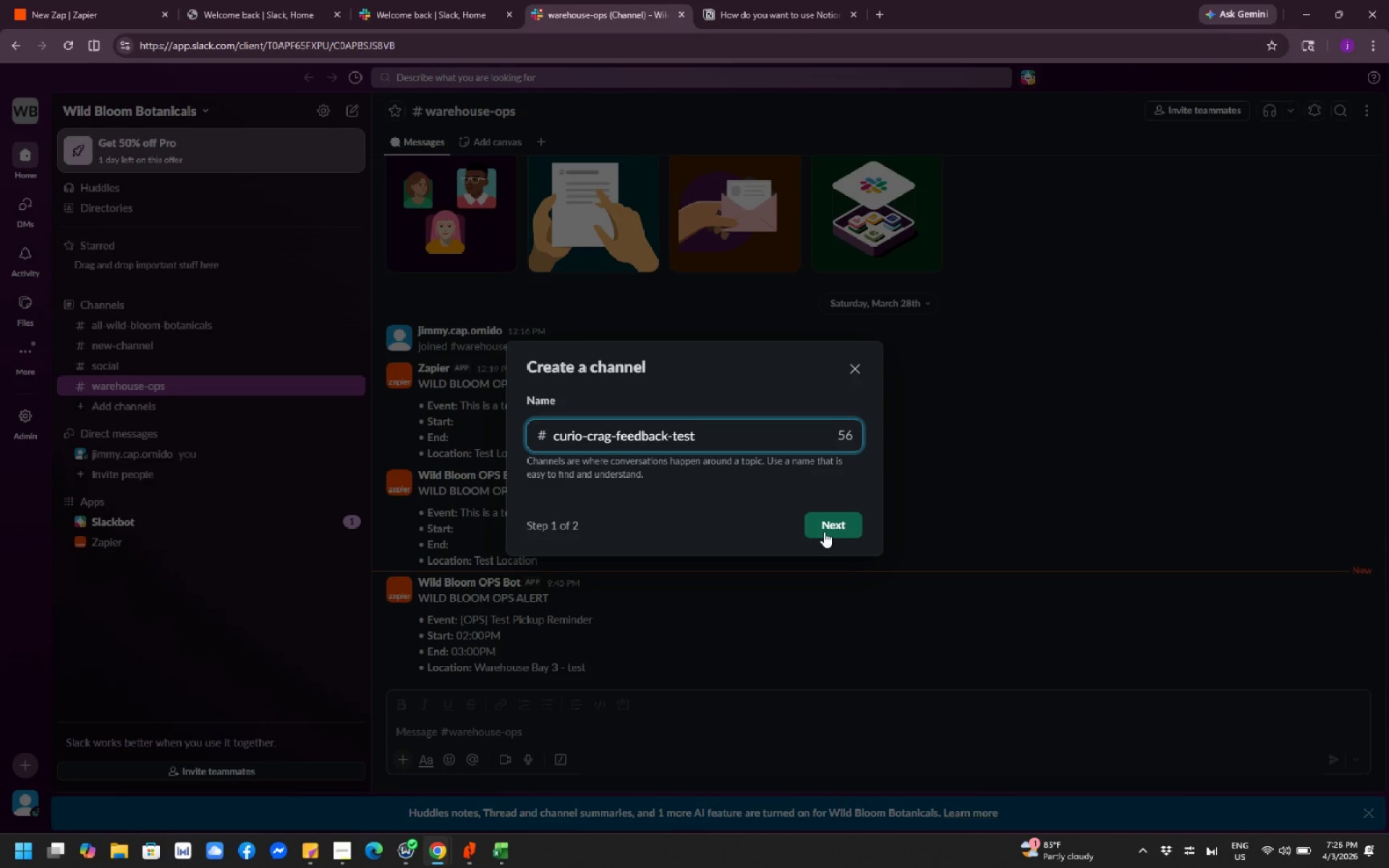 
wait(11.23)
 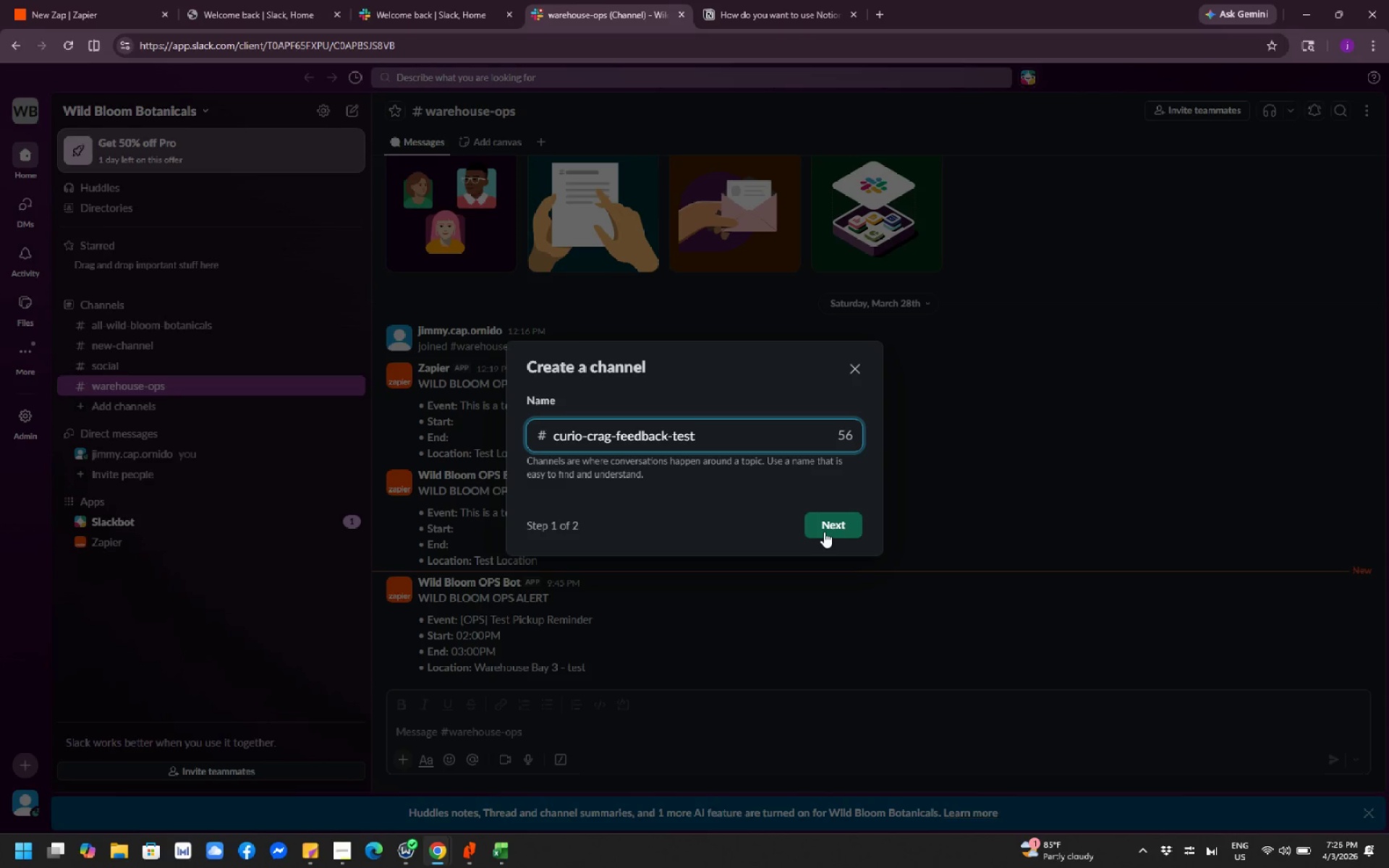 
left_click([824, 532])
 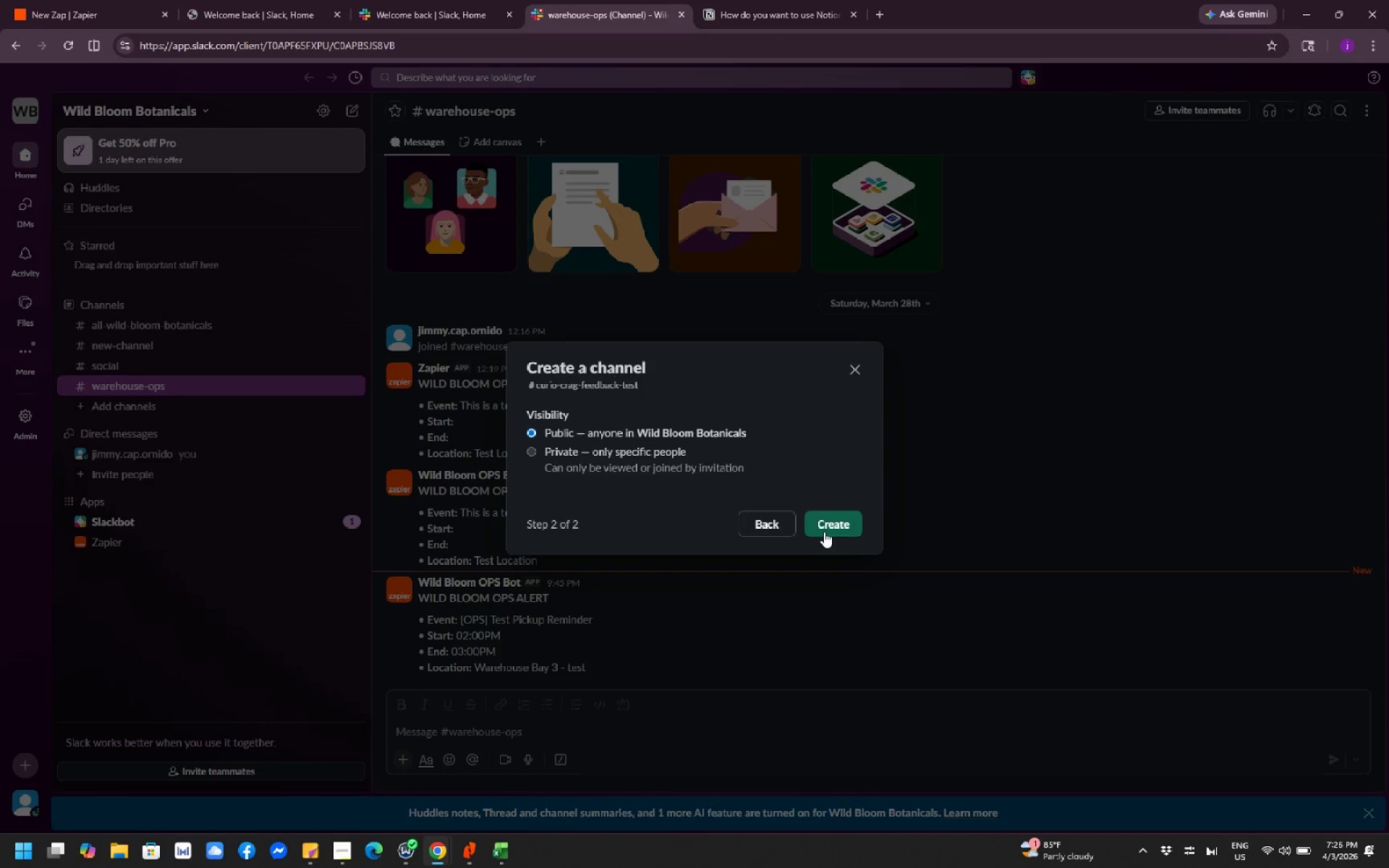 
left_click([824, 532])
 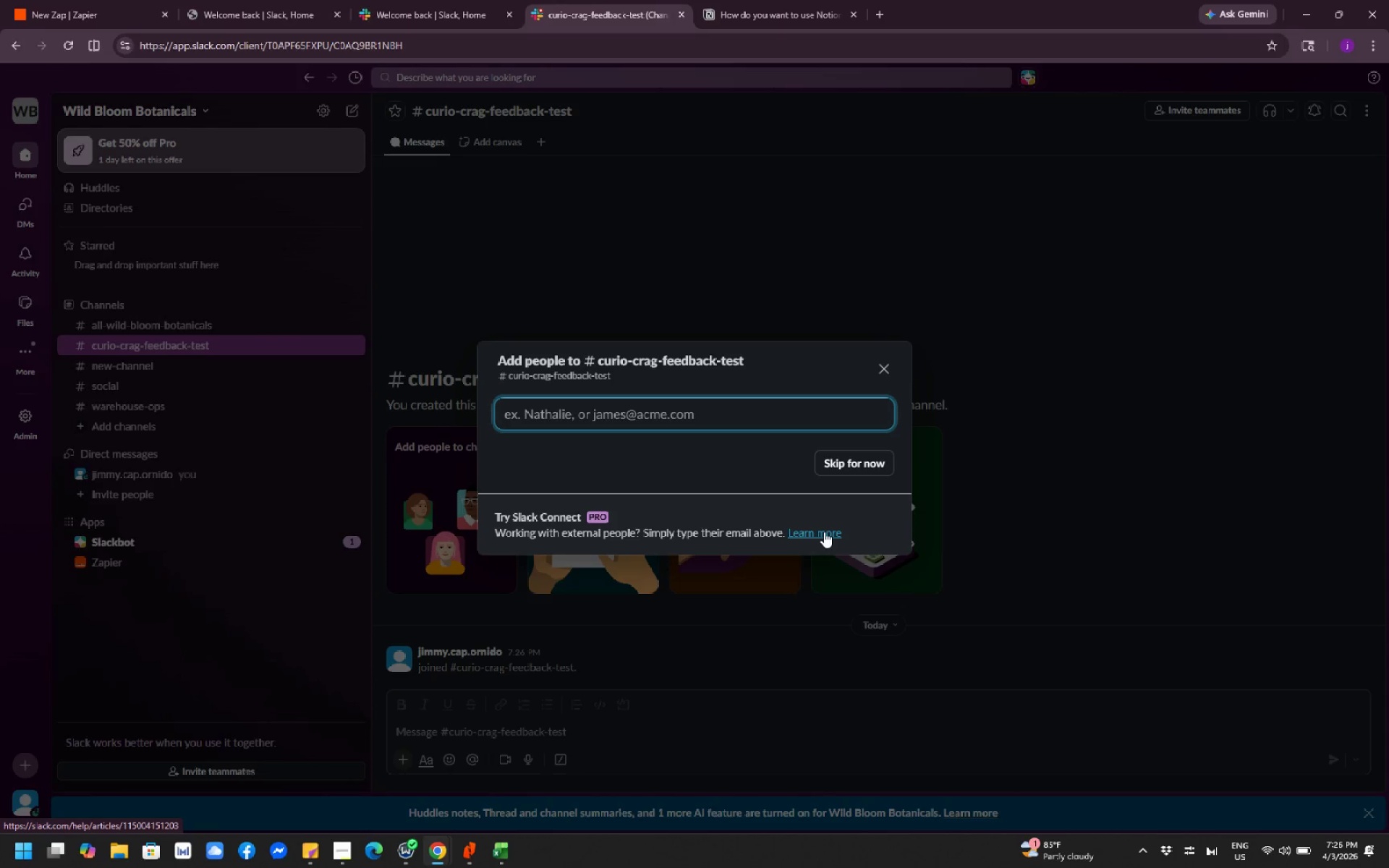 
wait(11.62)
 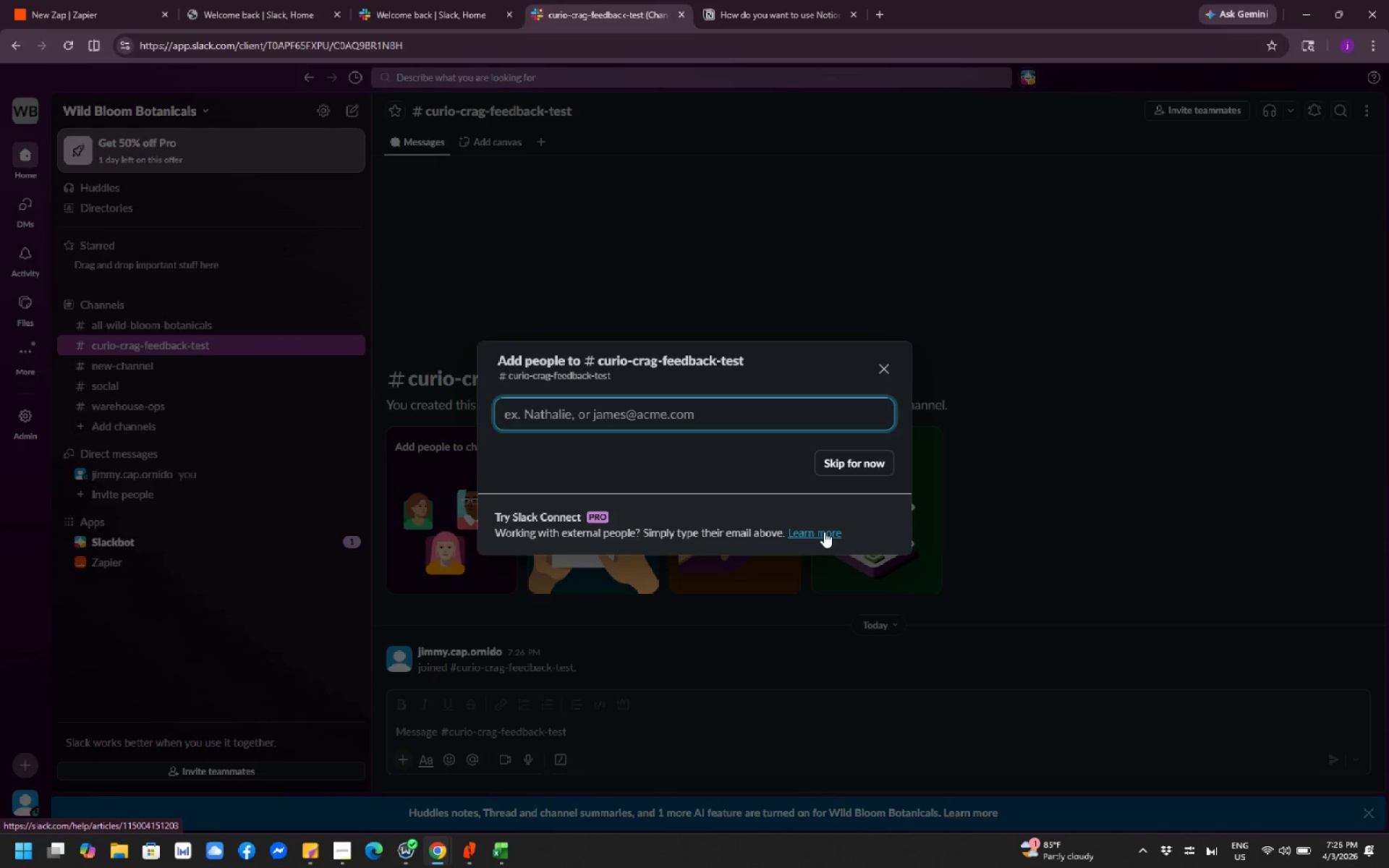 
scroll: coordinate [746, 419], scroll_direction: down, amount: 1.0
 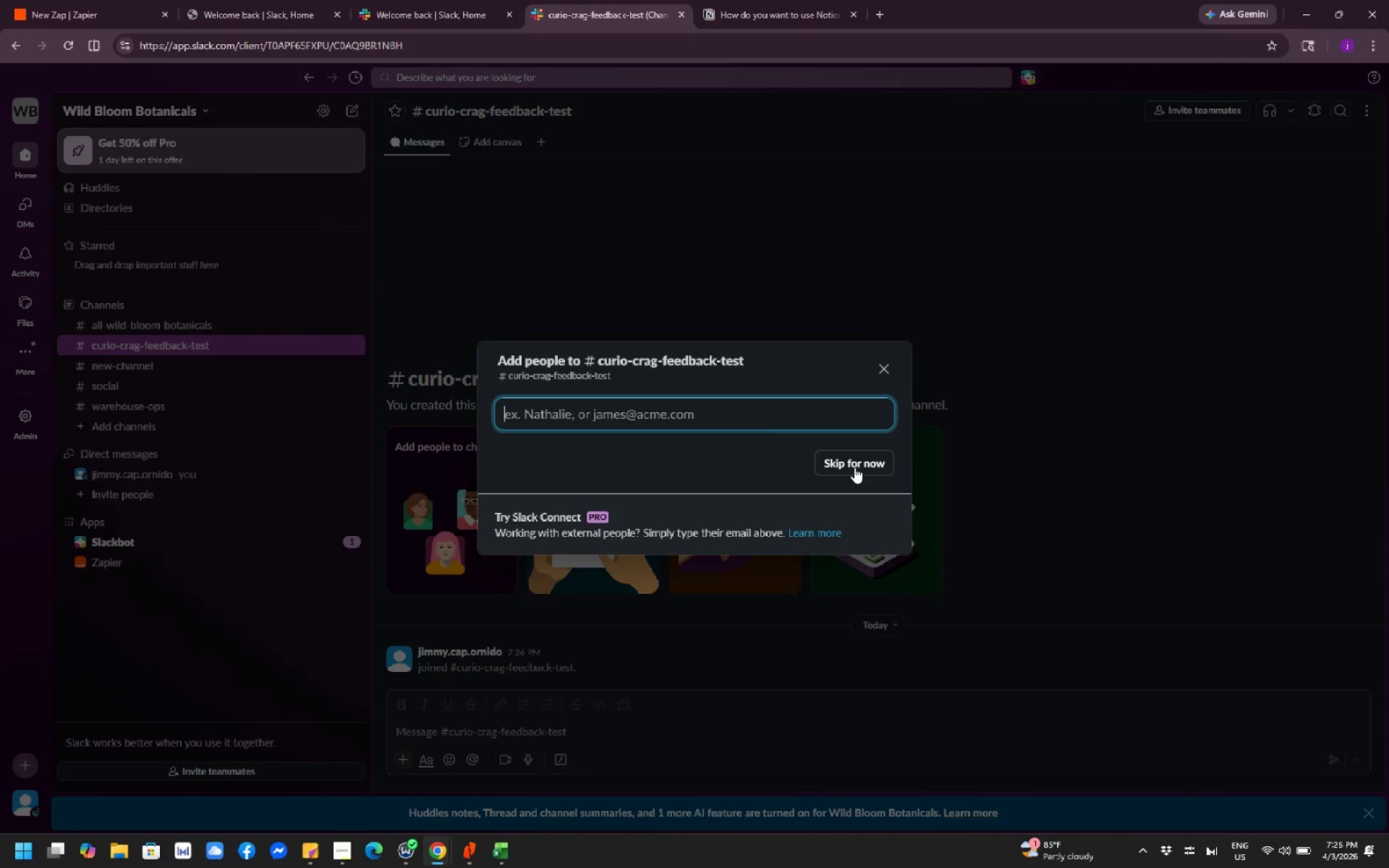 
left_click([857, 467])
 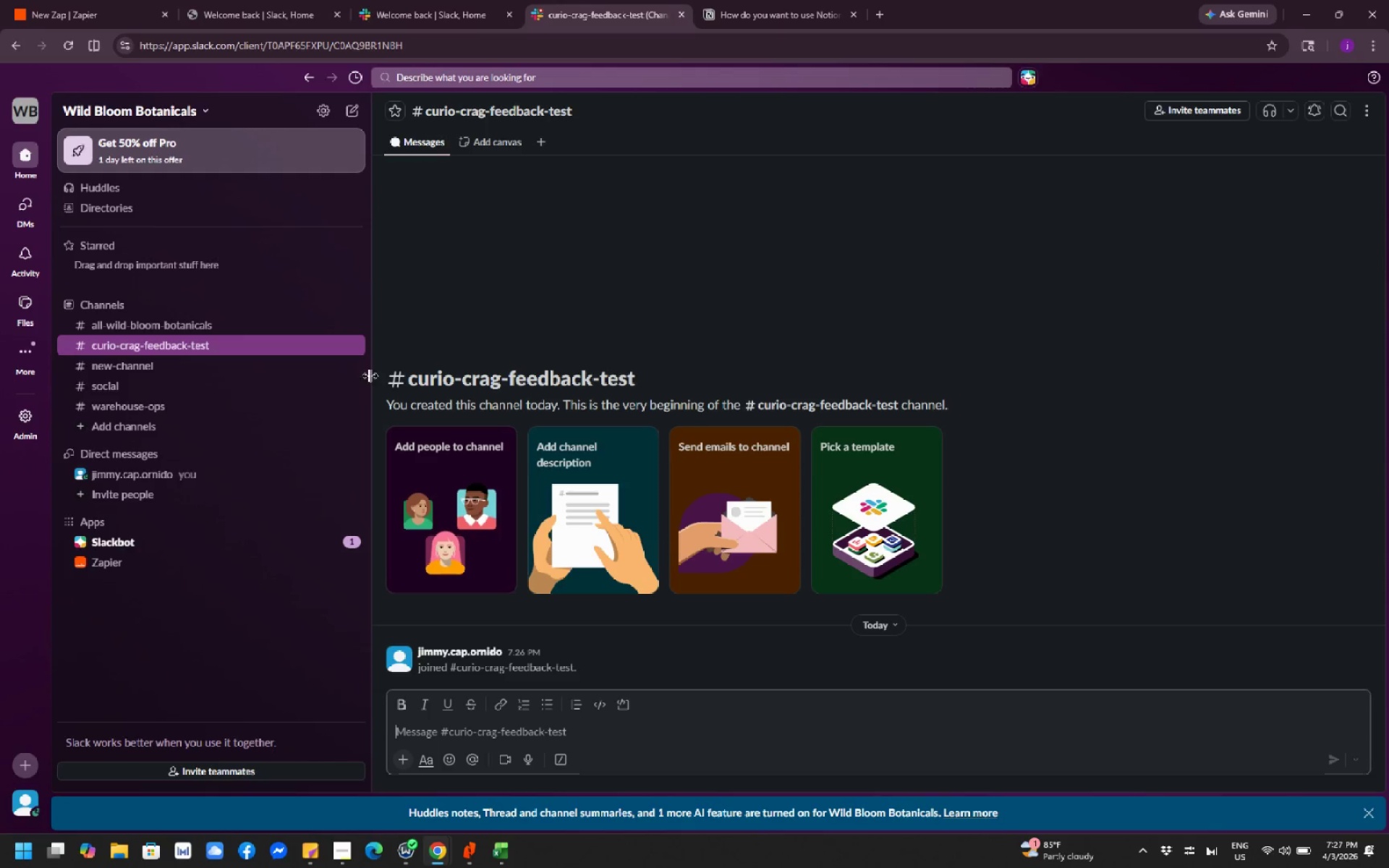 
left_click([322, 345])
 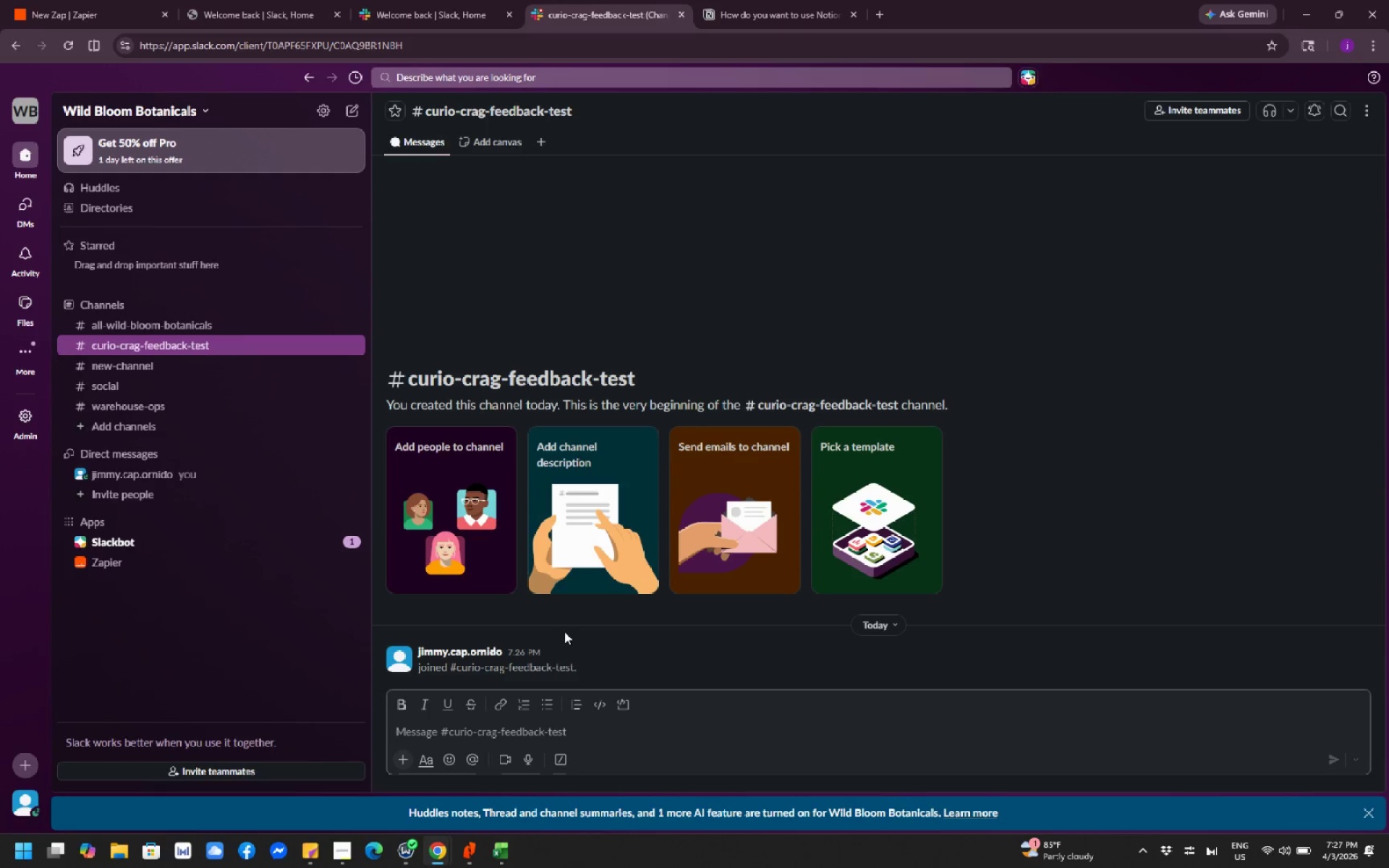 
wait(5.09)
 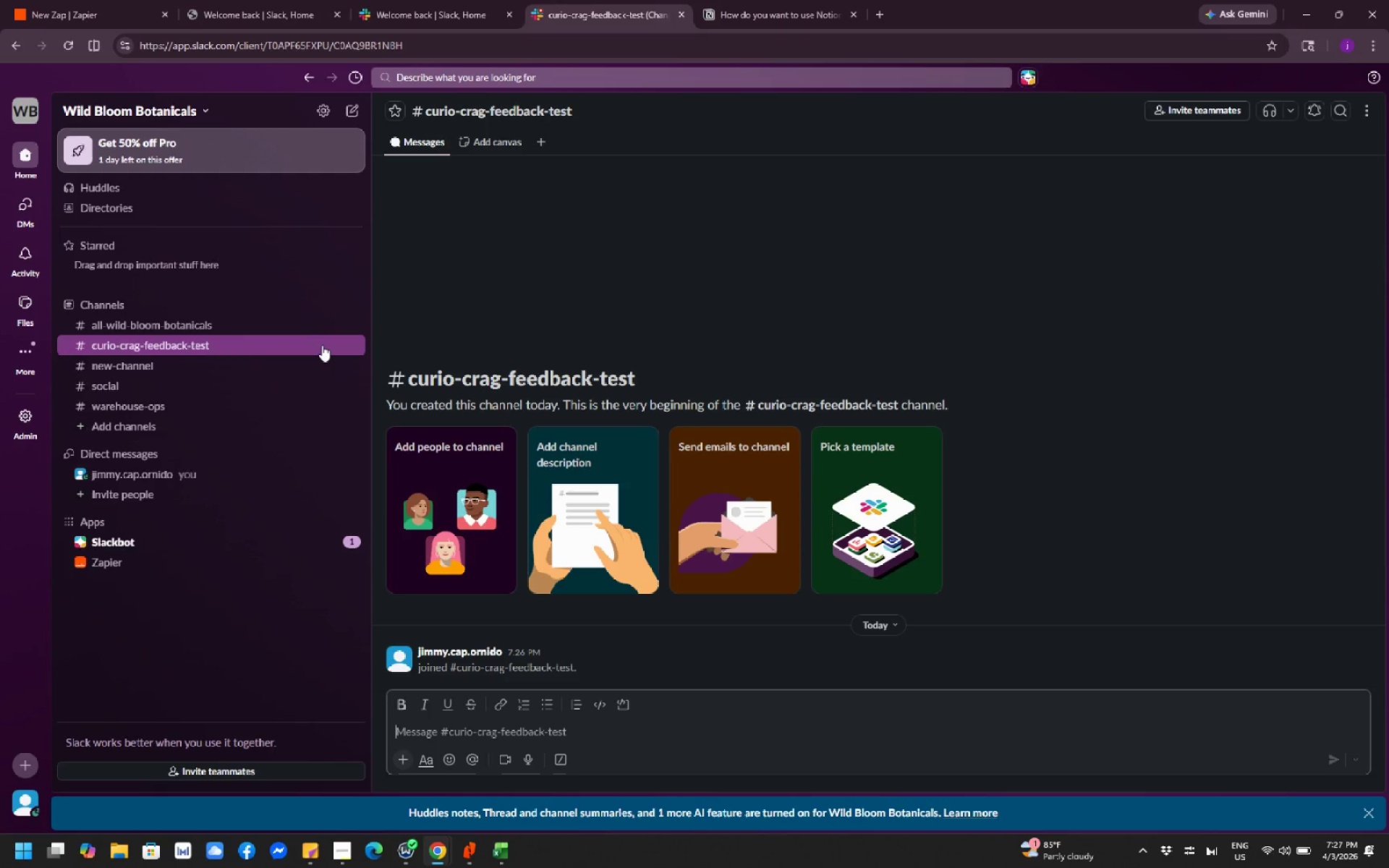 
scroll: coordinate [613, 596], scroll_direction: down, amount: 1.0
 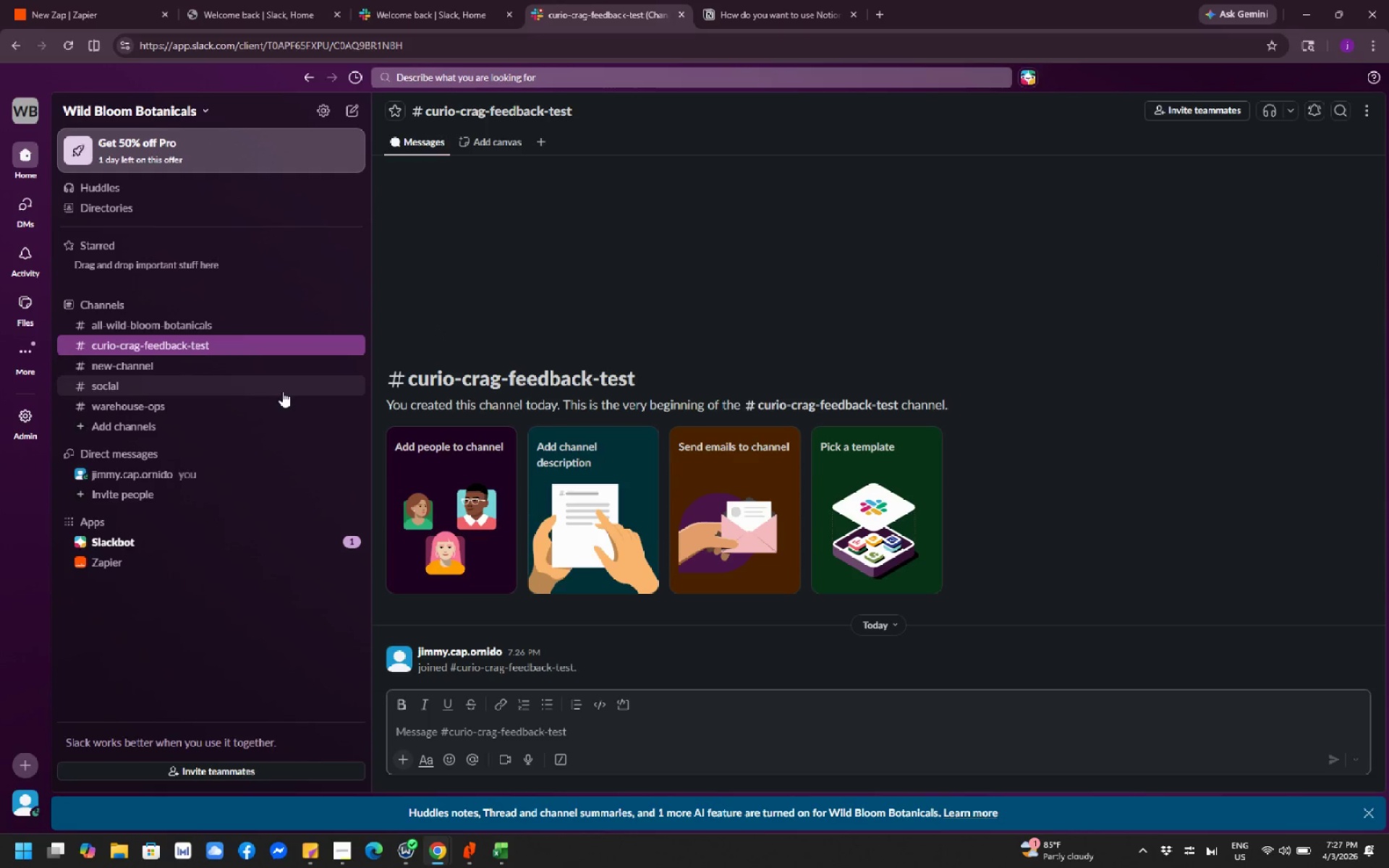 
wait(7.65)
 